 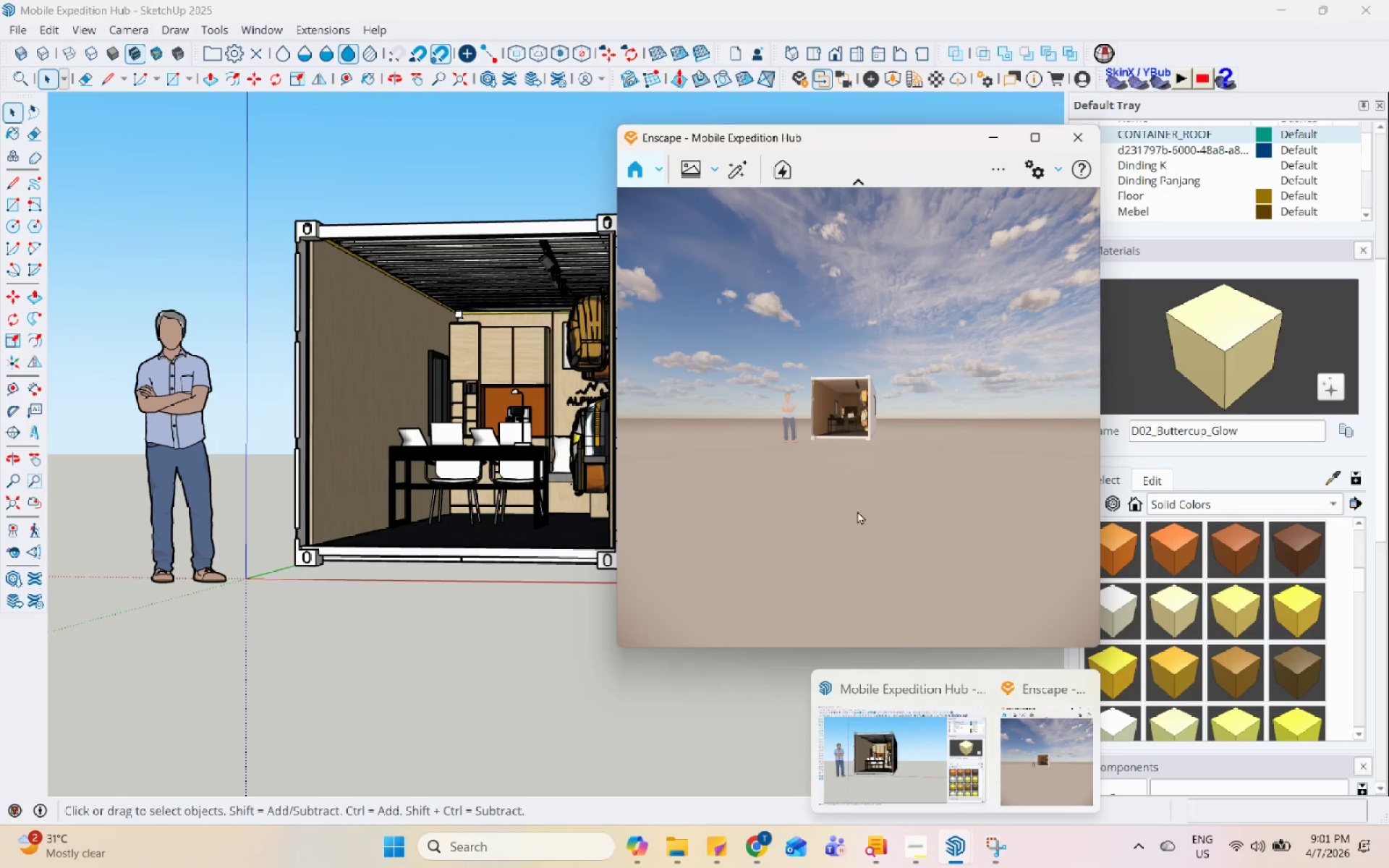 
left_click([857, 509])
 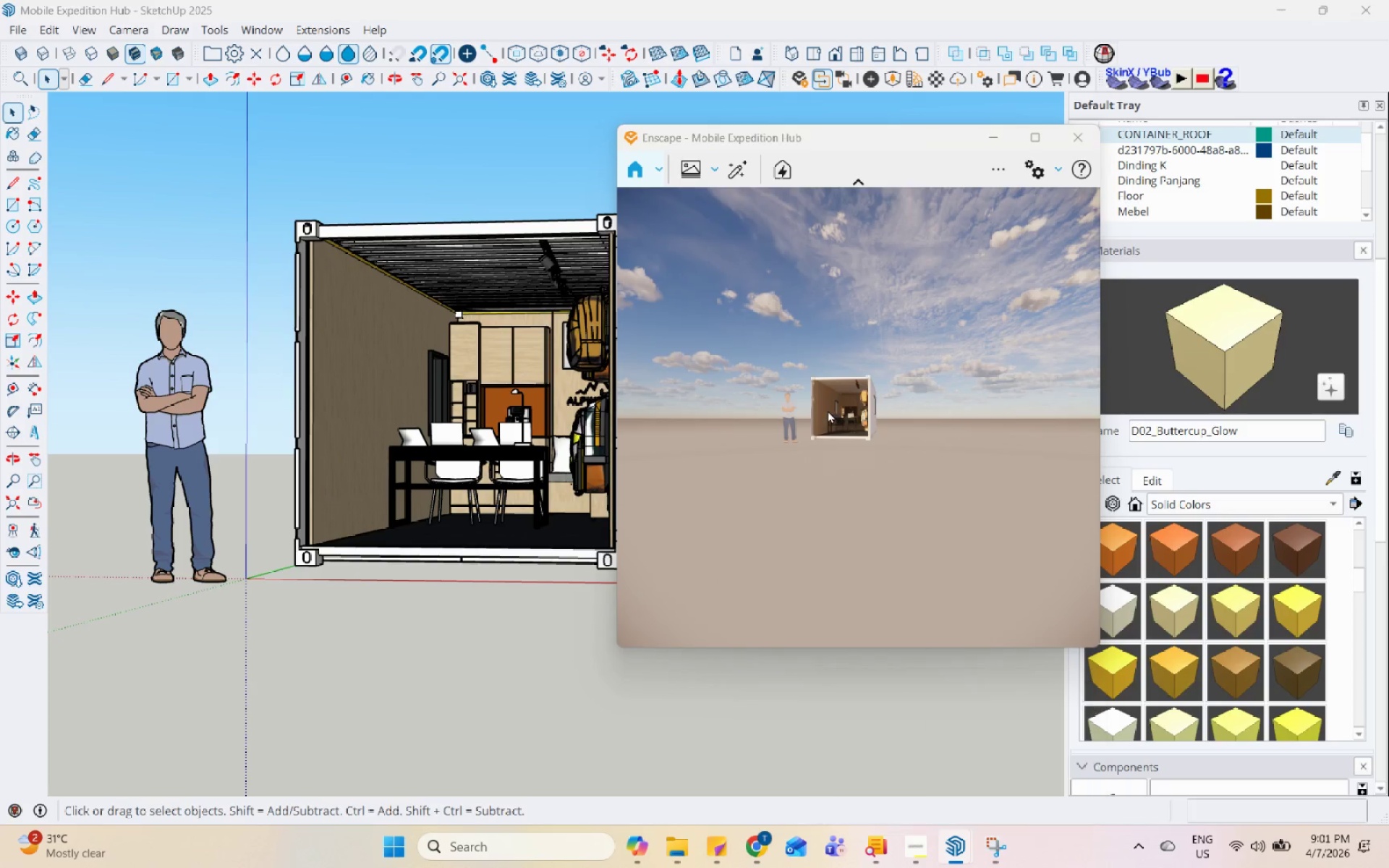 
scroll: coordinate [595, 378], scroll_direction: up, amount: 14.0
 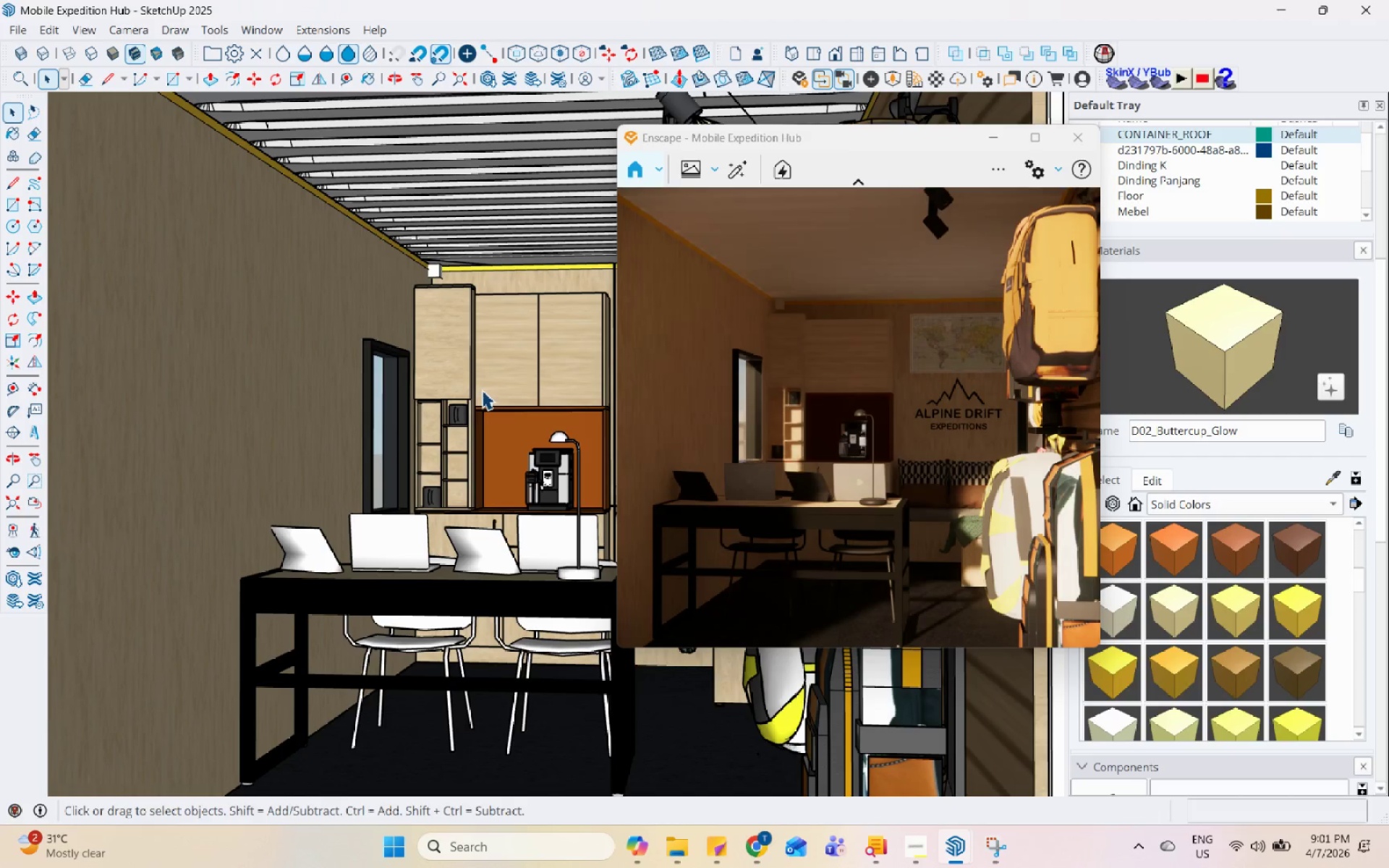 
scroll: coordinate [482, 391], scroll_direction: down, amount: 2.0
 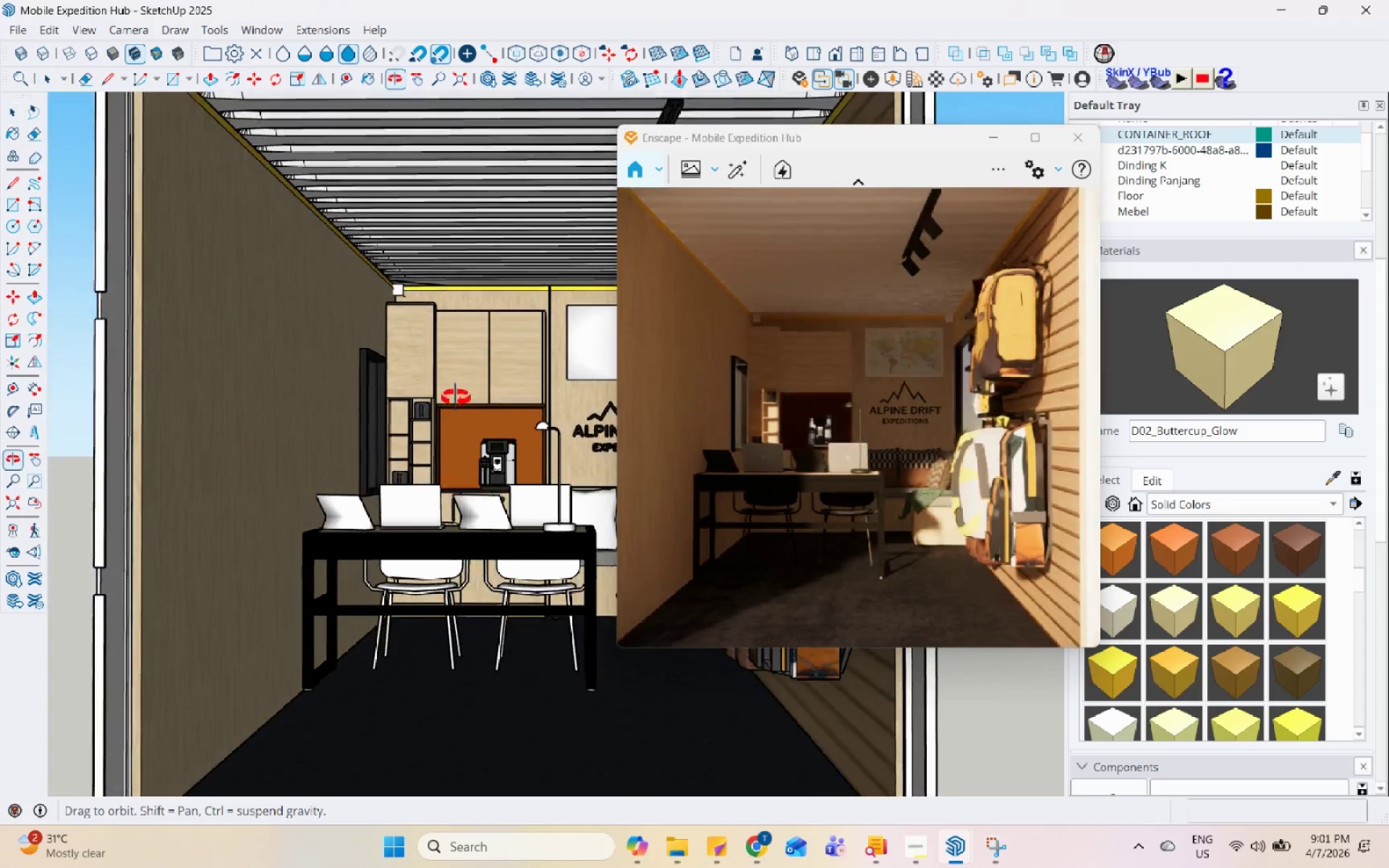 
scroll: coordinate [518, 310], scroll_direction: up, amount: 14.0
 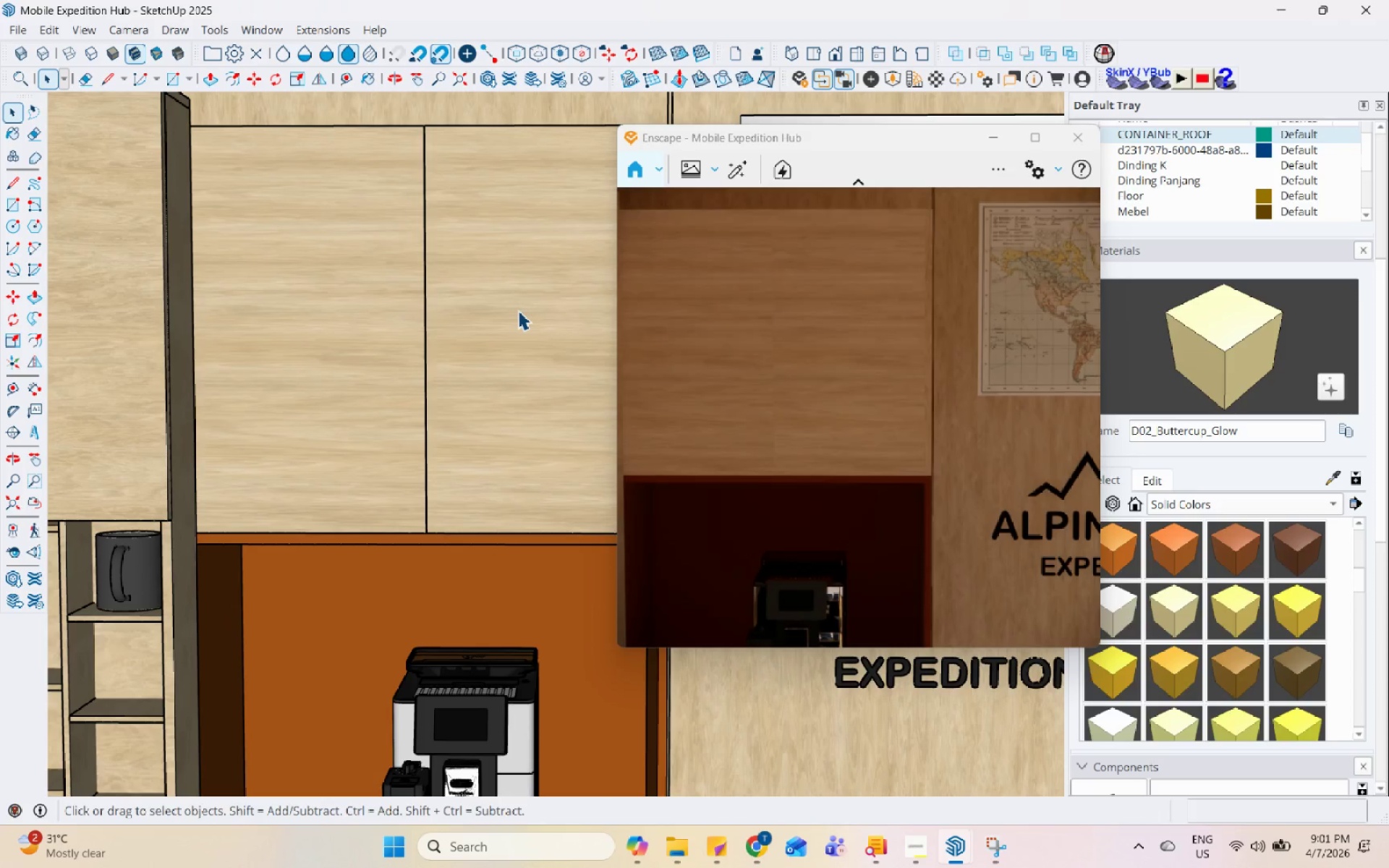 
scroll: coordinate [518, 310], scroll_direction: down, amount: 5.0
 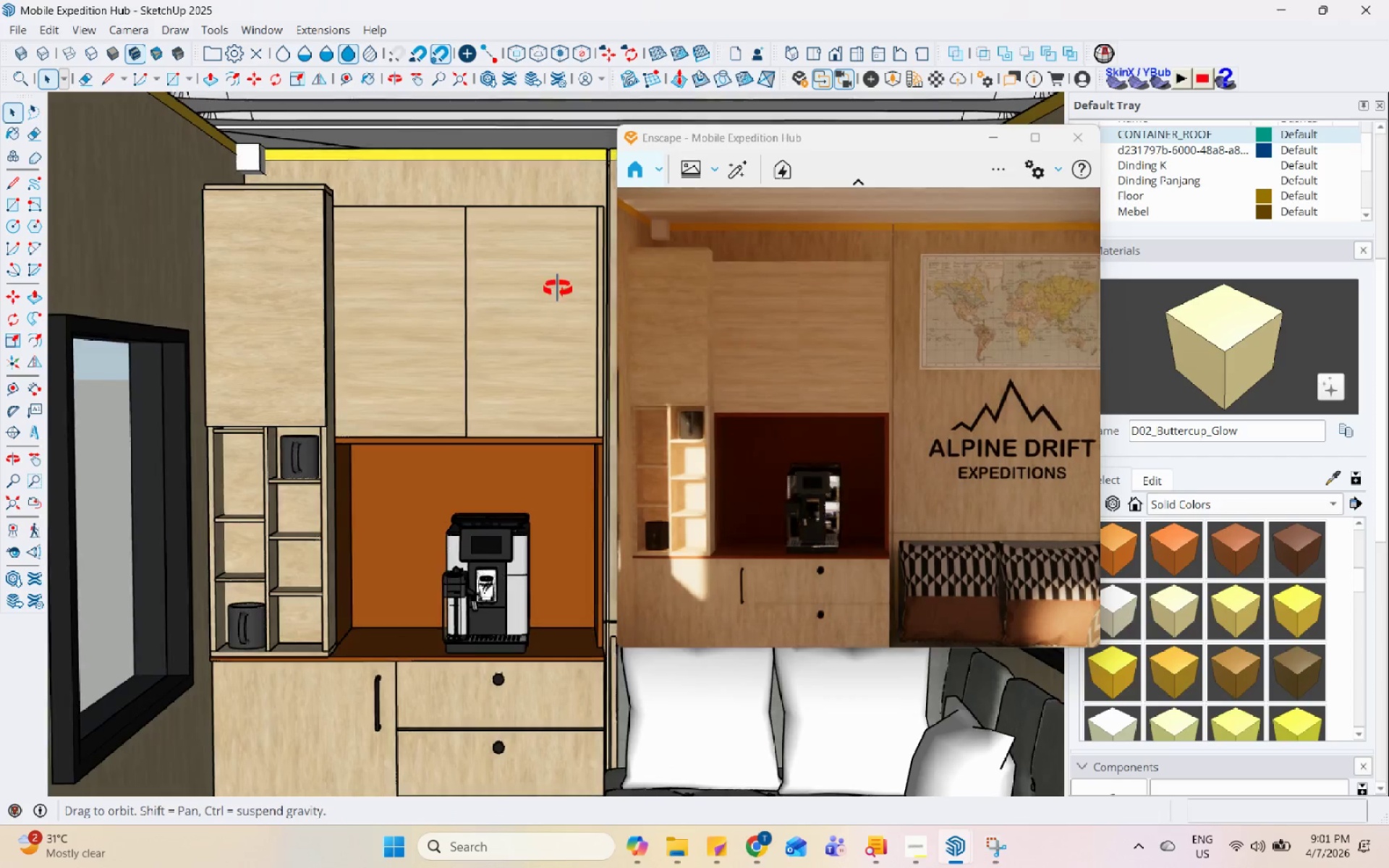 
double_click([511, 275])
 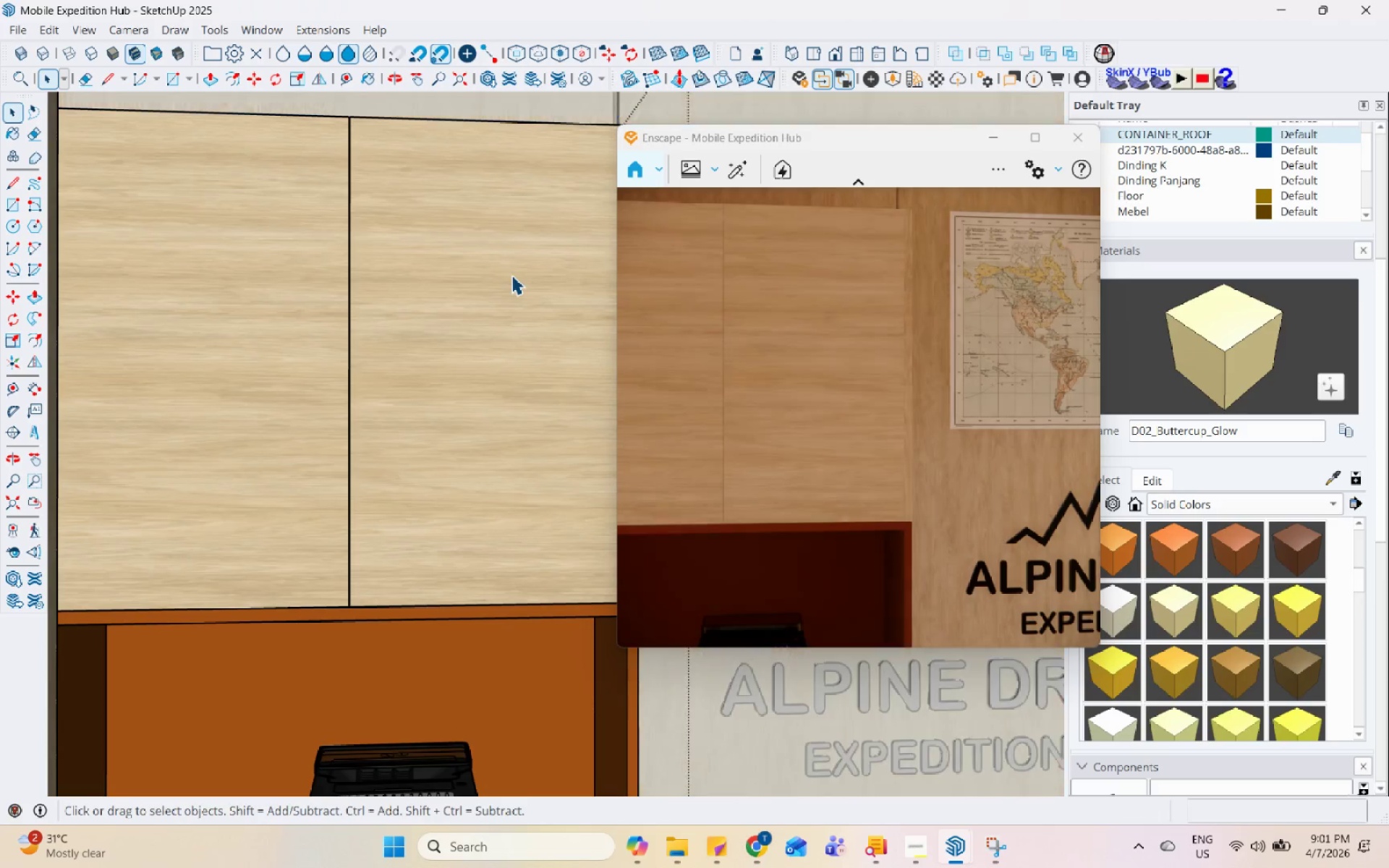 
scroll: coordinate [576, 283], scroll_direction: up, amount: 7.0
 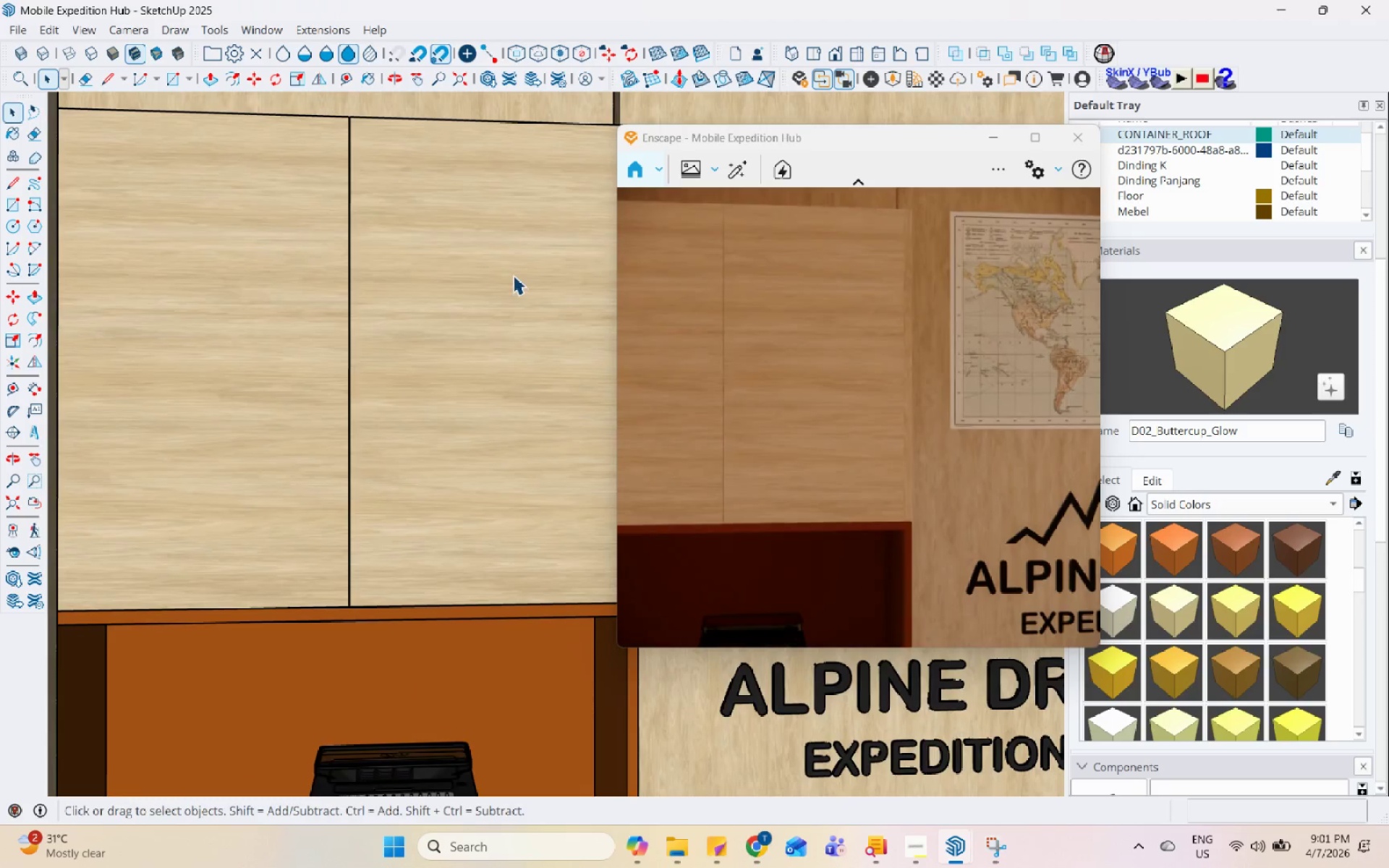 
triple_click([511, 275])
 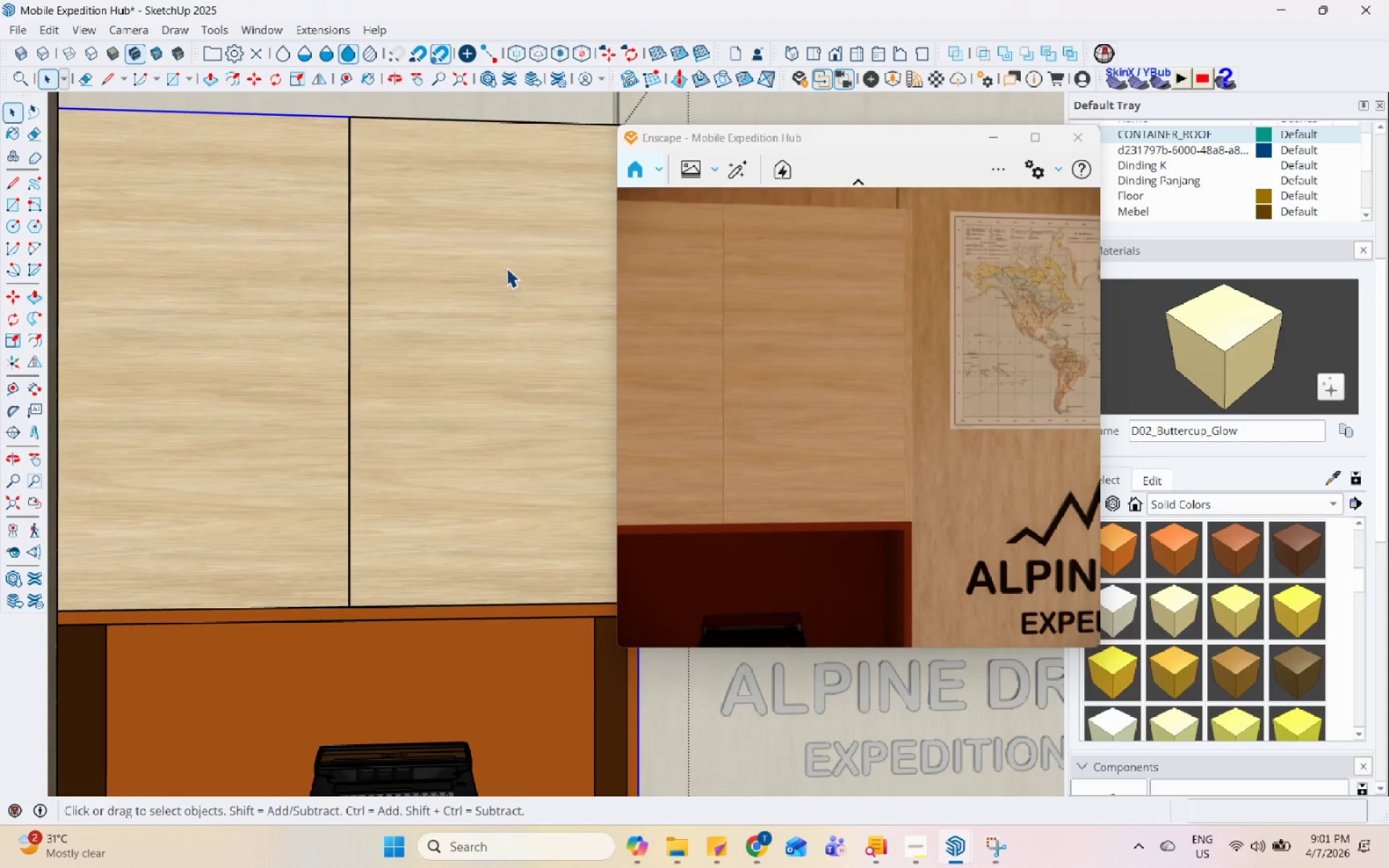 
triple_click([501, 265])
 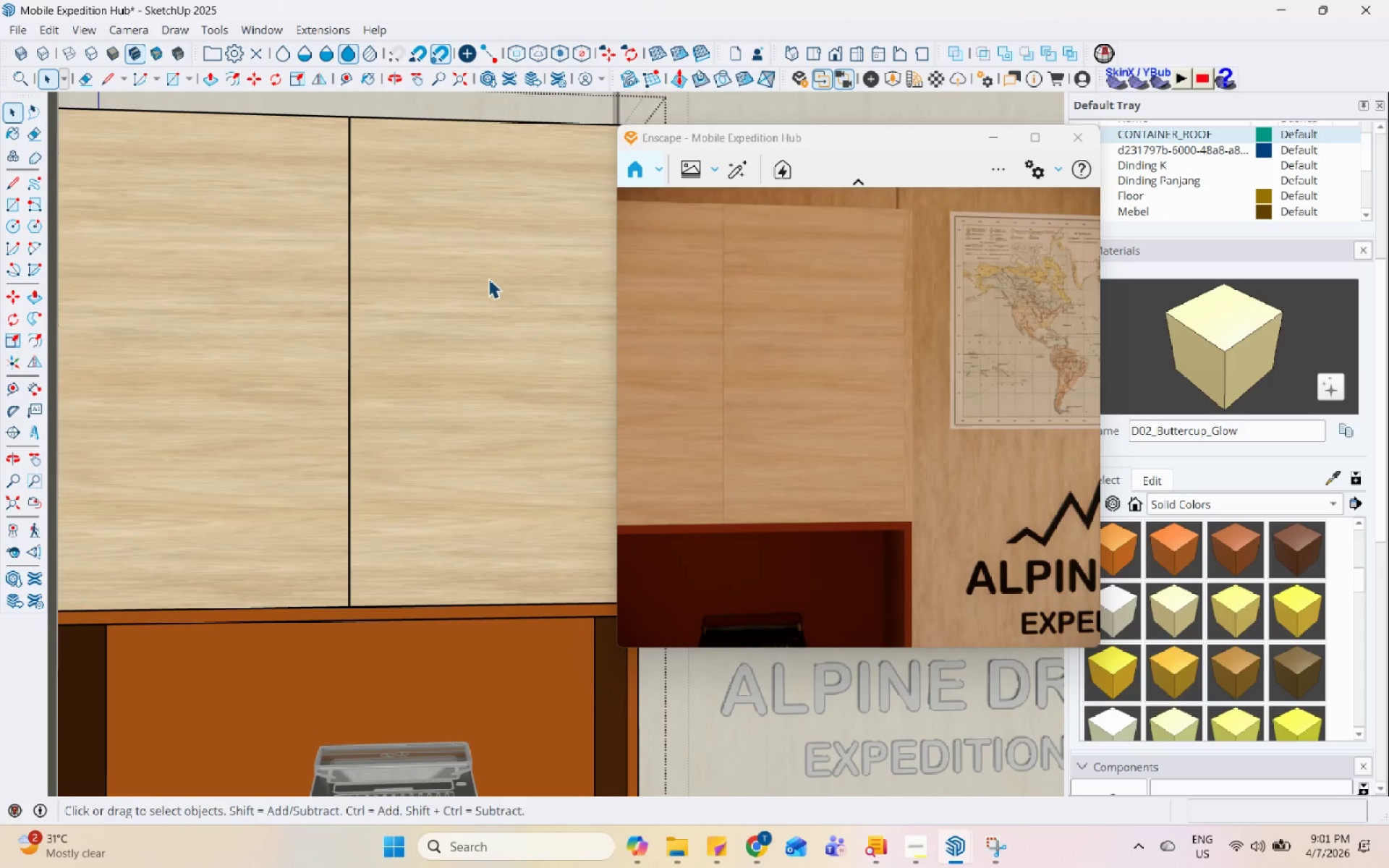 
triple_click([485, 280])
 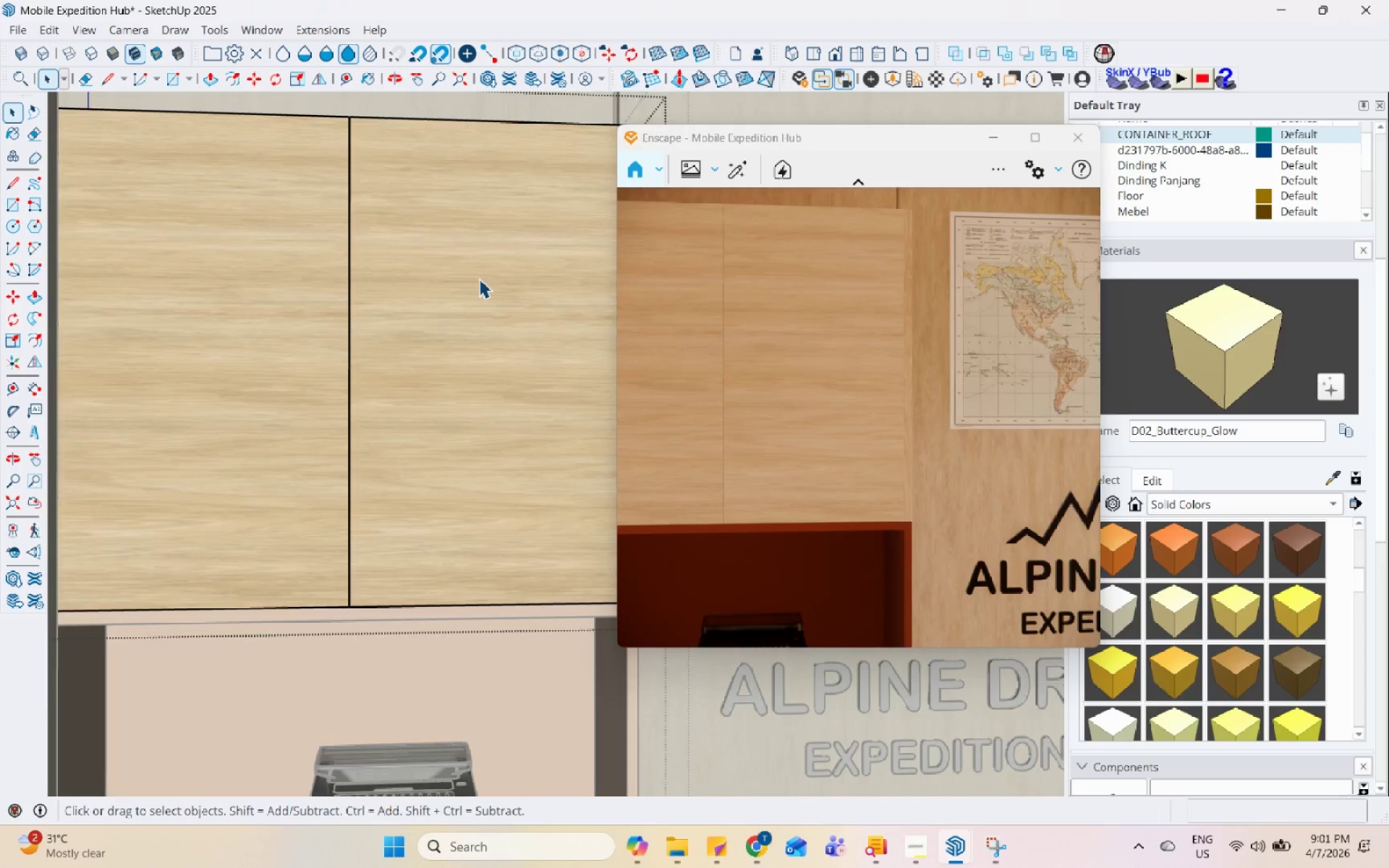 
double_click([479, 278])
 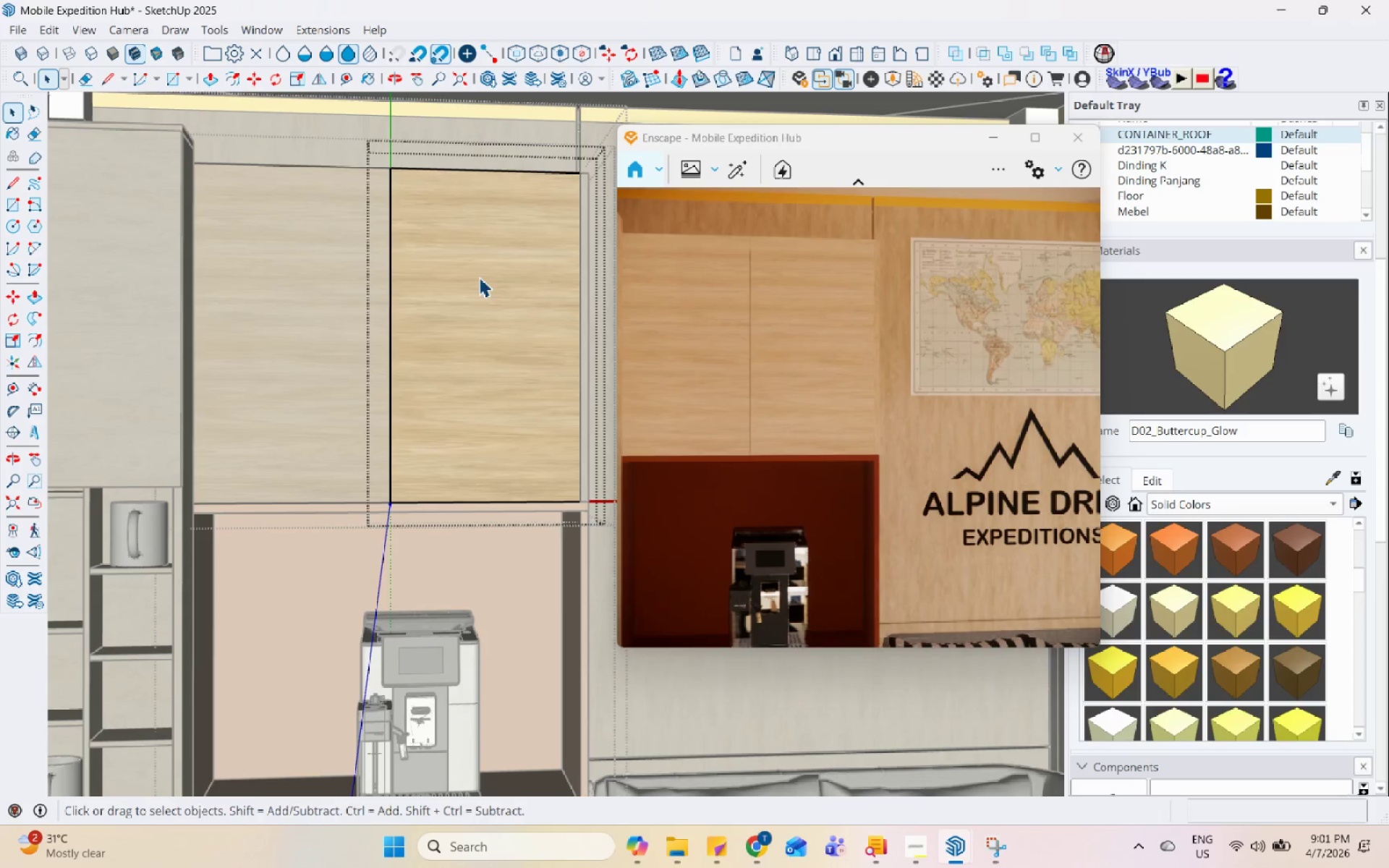 
scroll: coordinate [477, 278], scroll_direction: down, amount: 4.0
 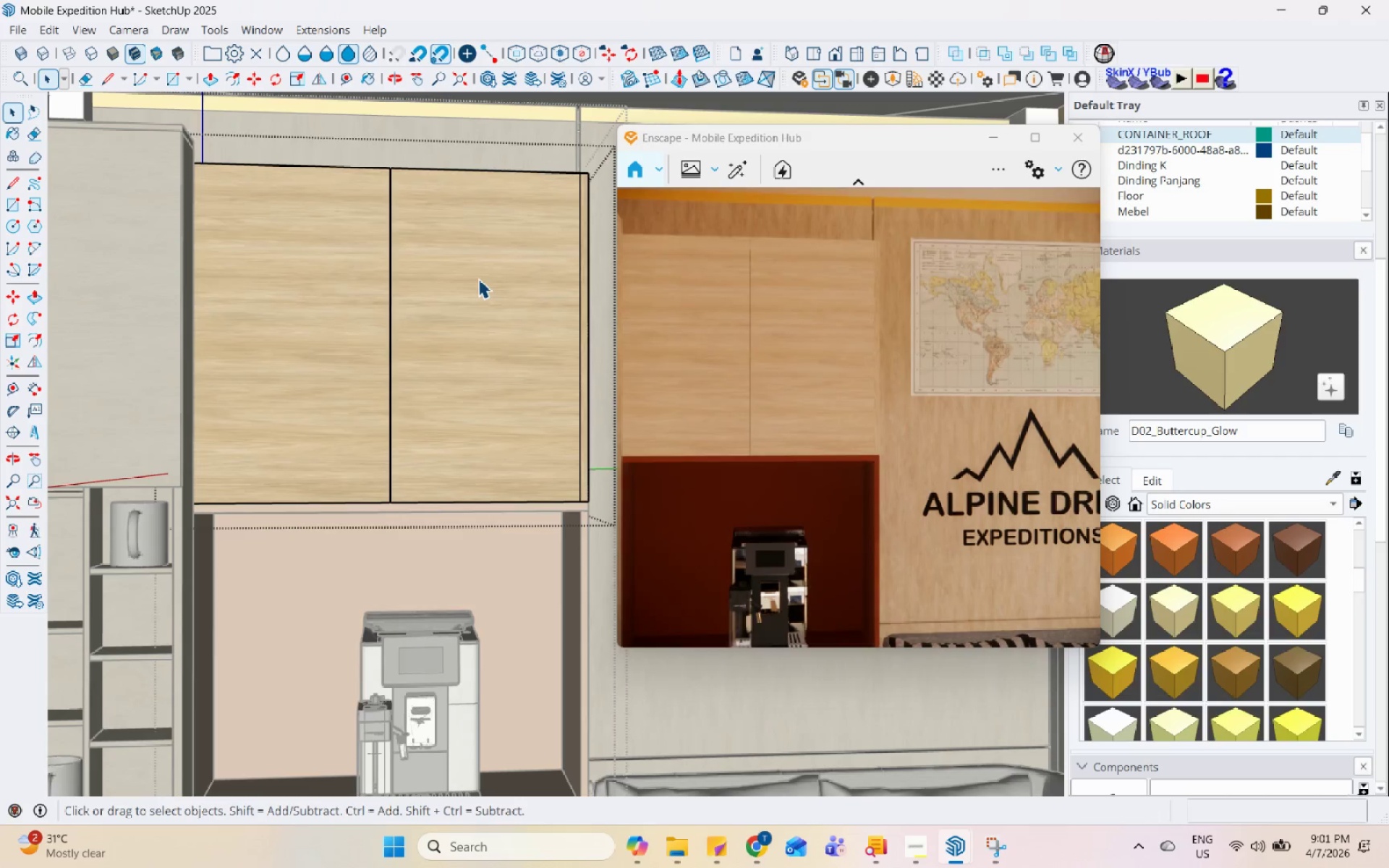 
triple_click([483, 273])
 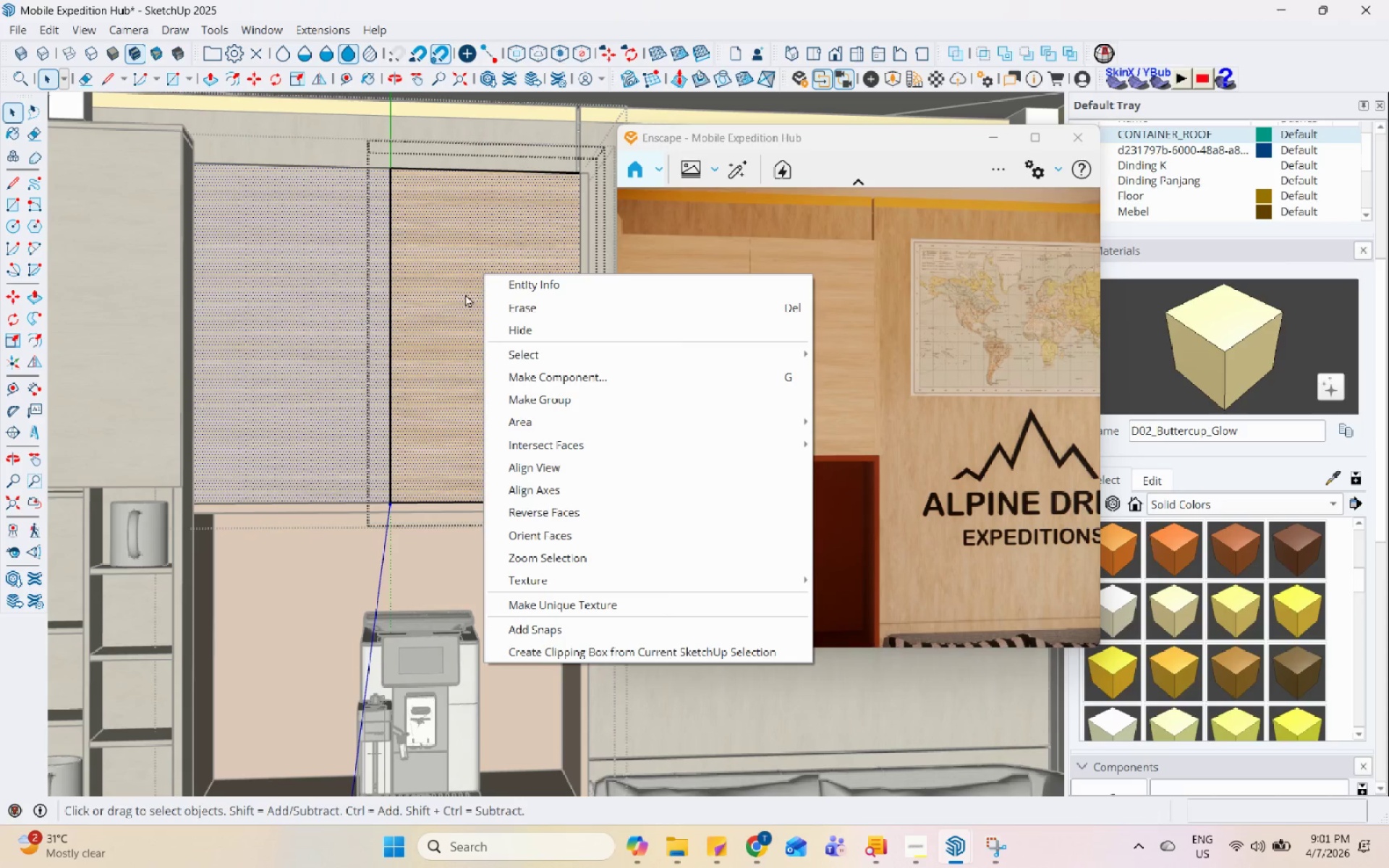 
left_click([422, 309])
 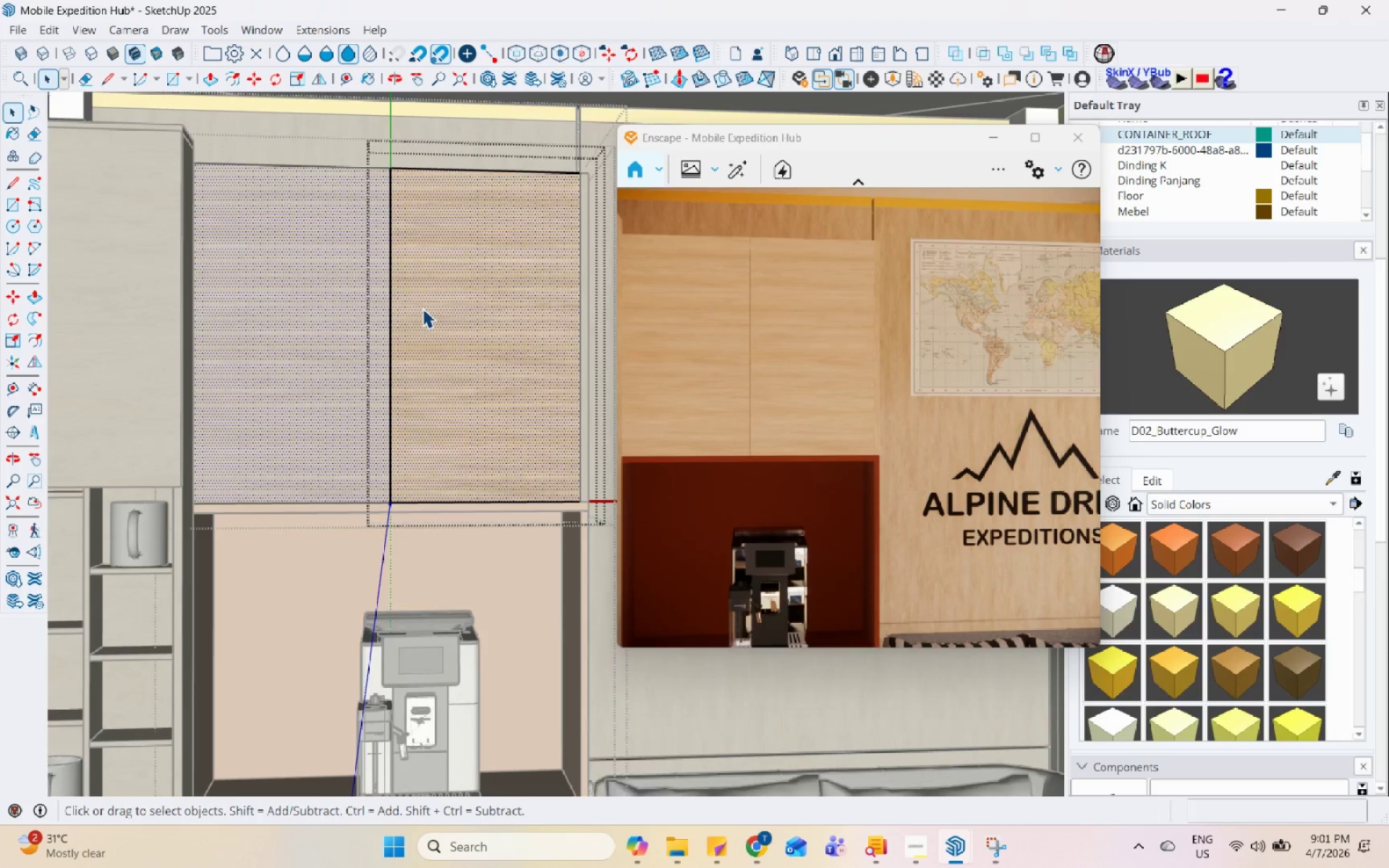 
scroll: coordinate [422, 310], scroll_direction: down, amount: 4.0
 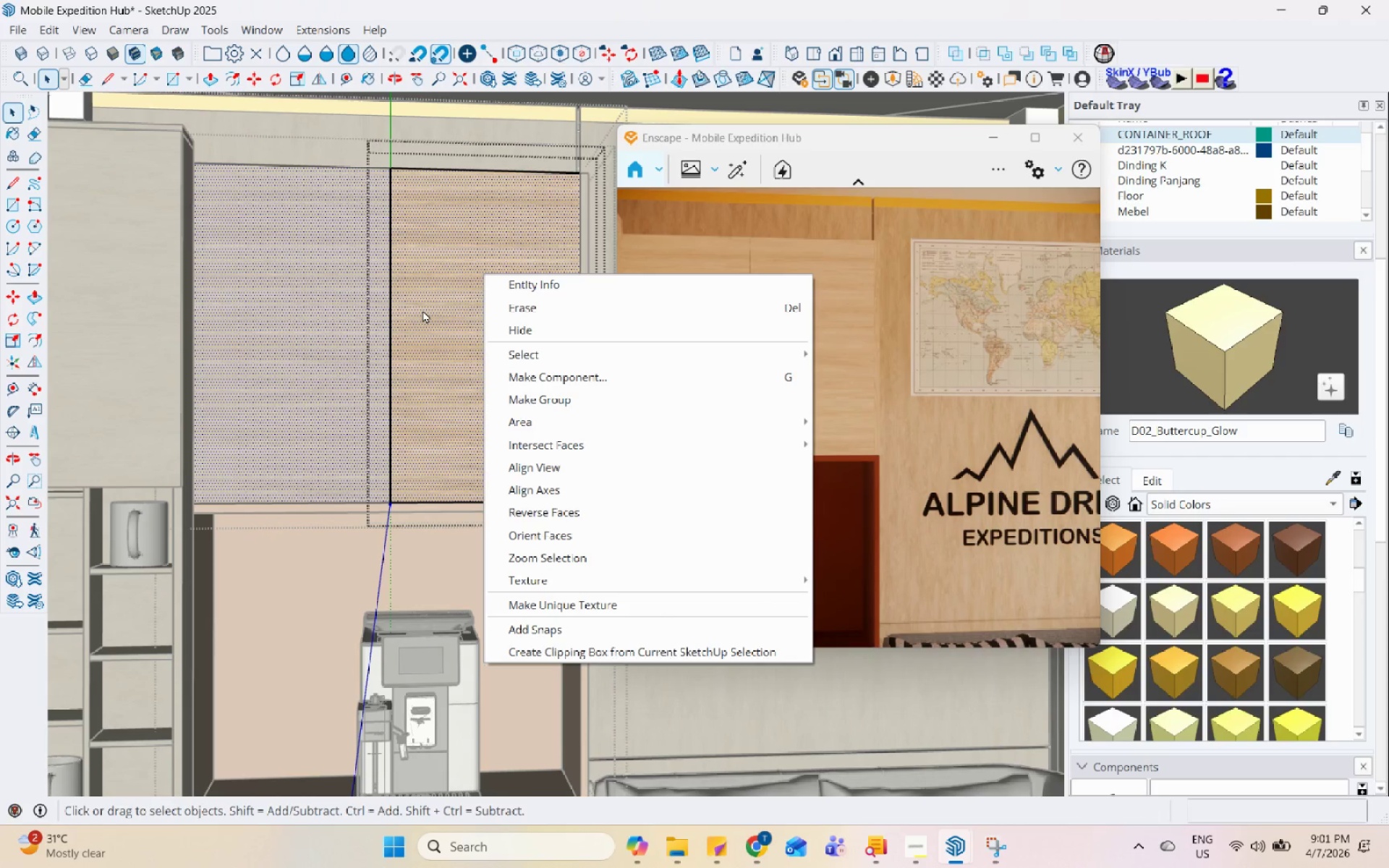 
key(Escape)
 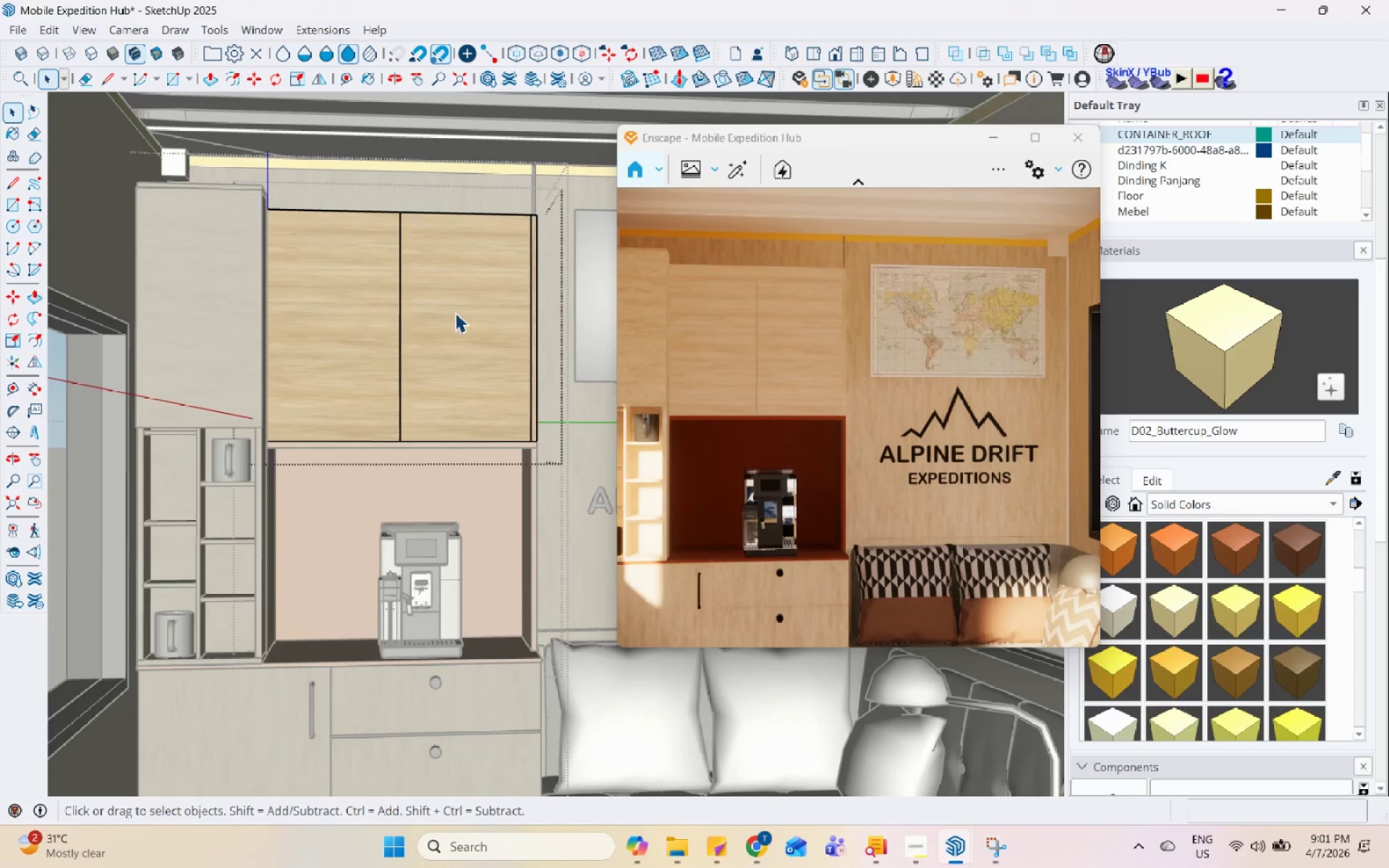 
key(Escape)
 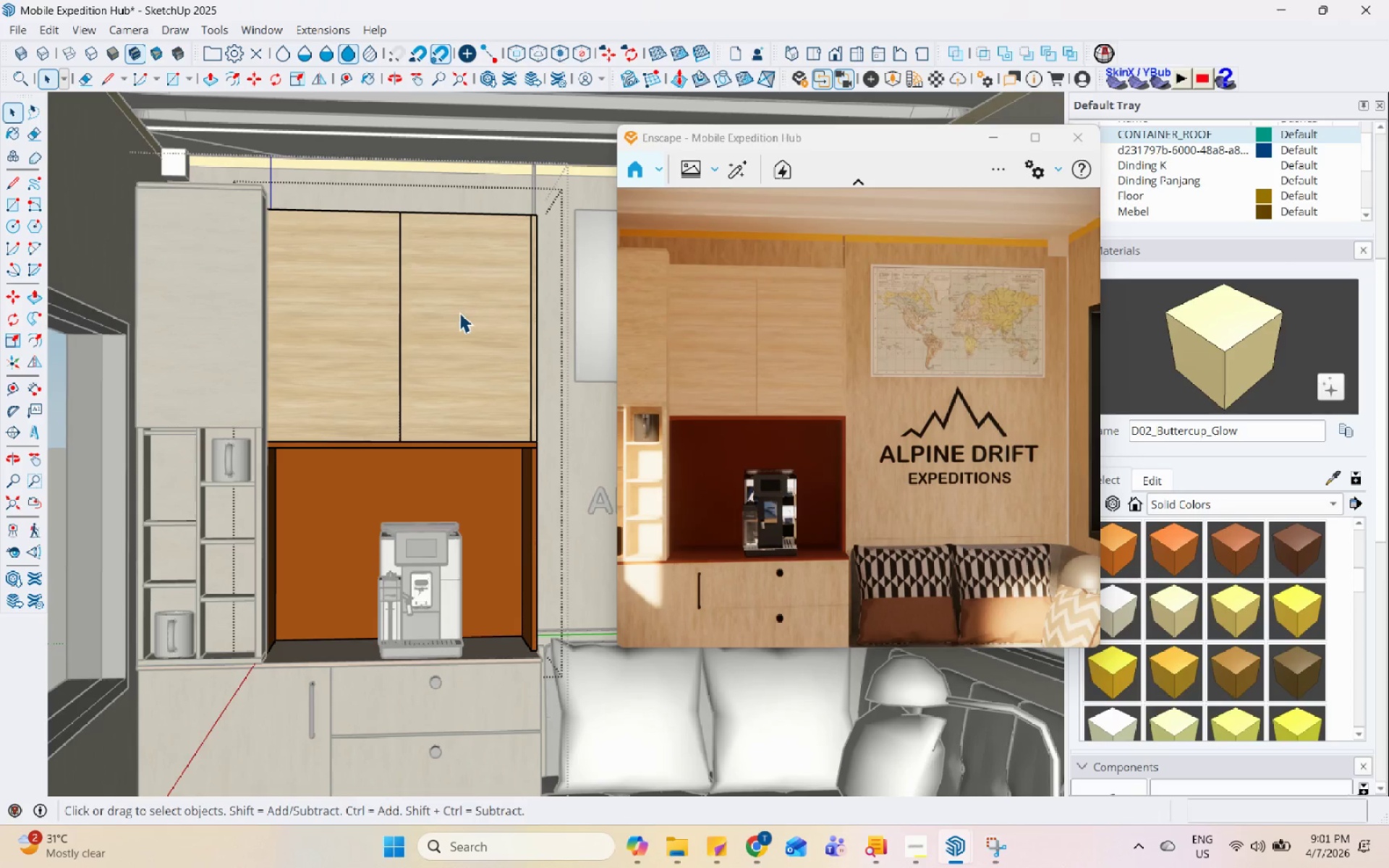 
scroll: coordinate [422, 308], scroll_direction: down, amount: 4.0
 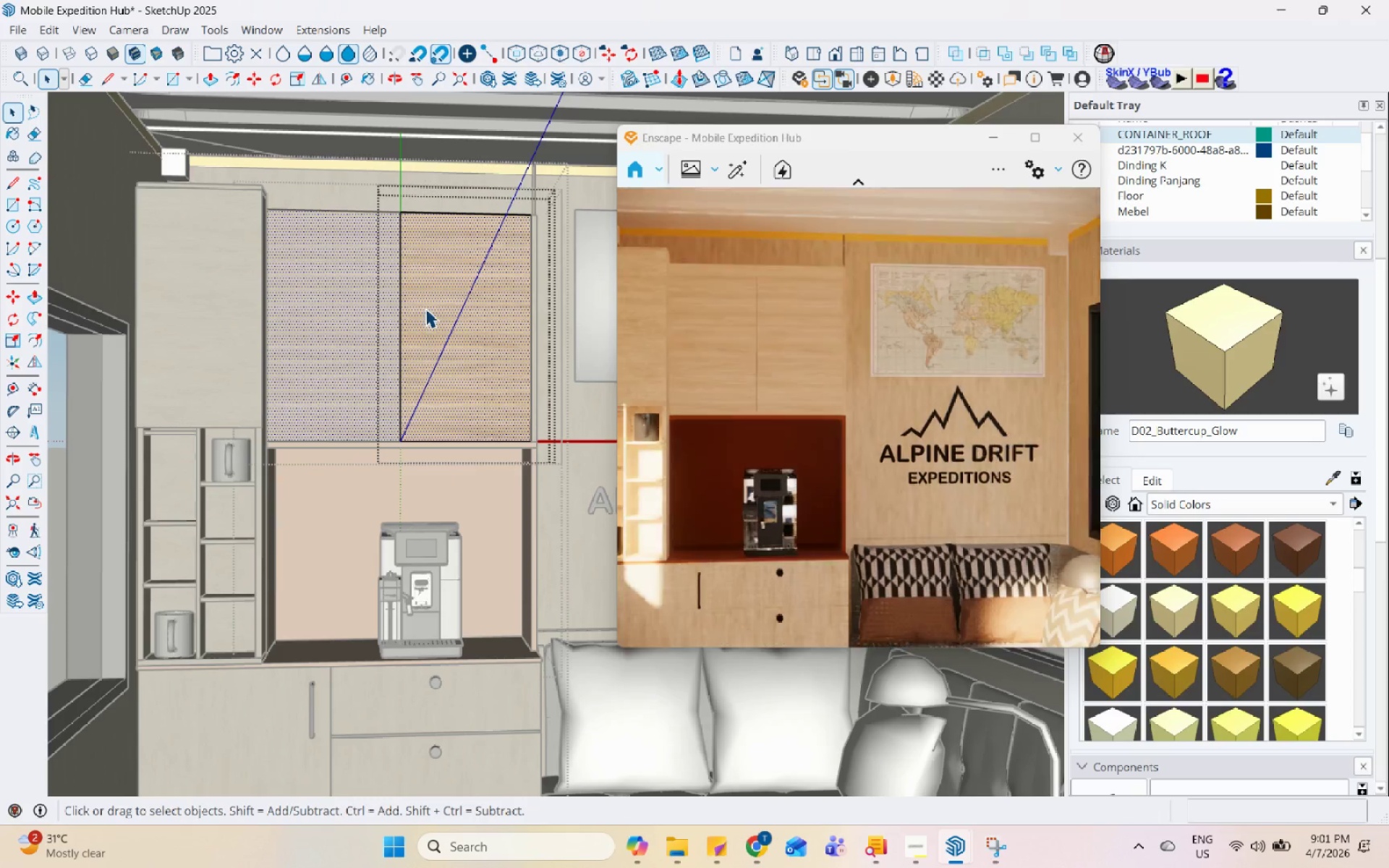 
key(Escape)
 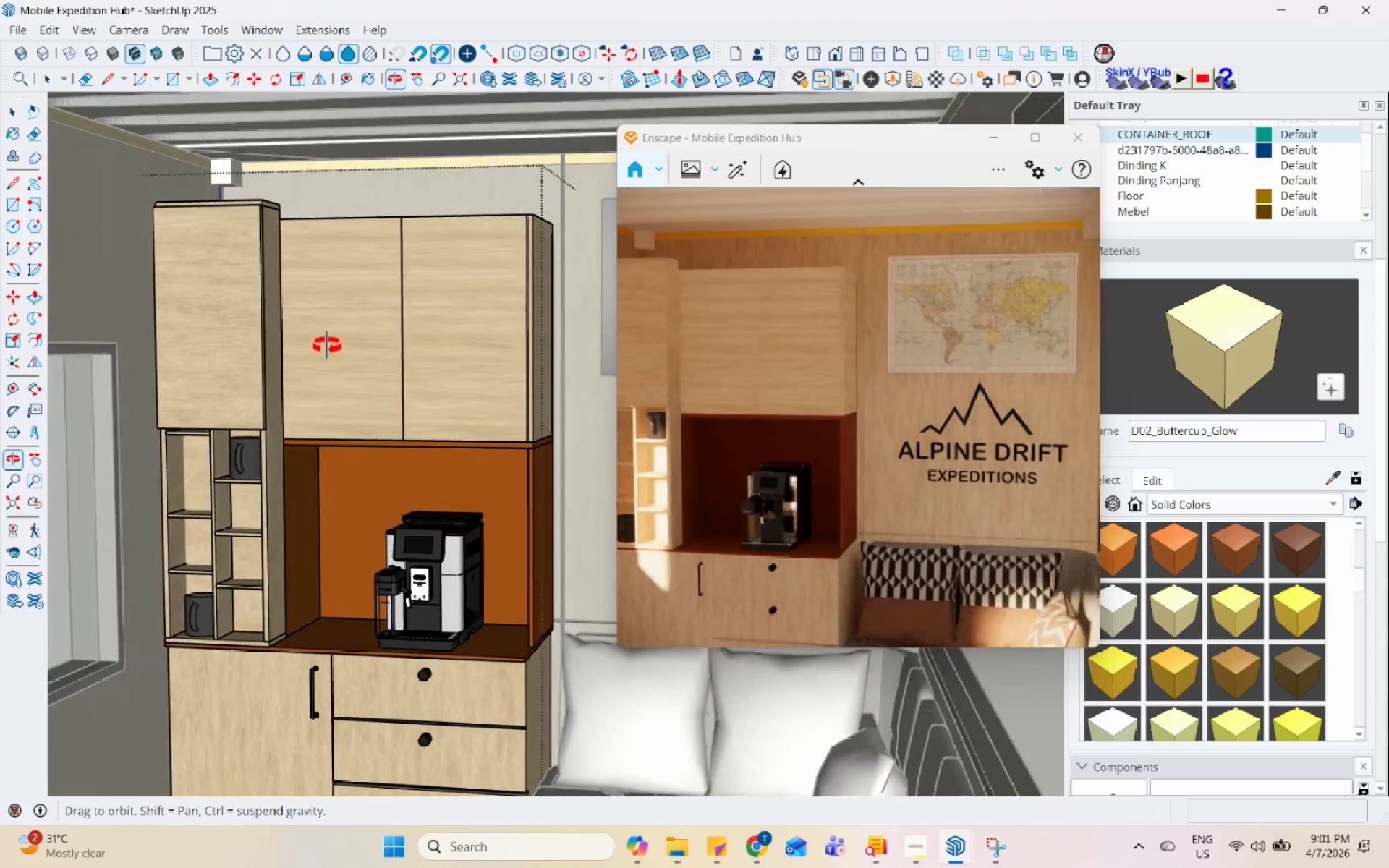 
scroll: coordinate [380, 351], scroll_direction: down, amount: 5.0
 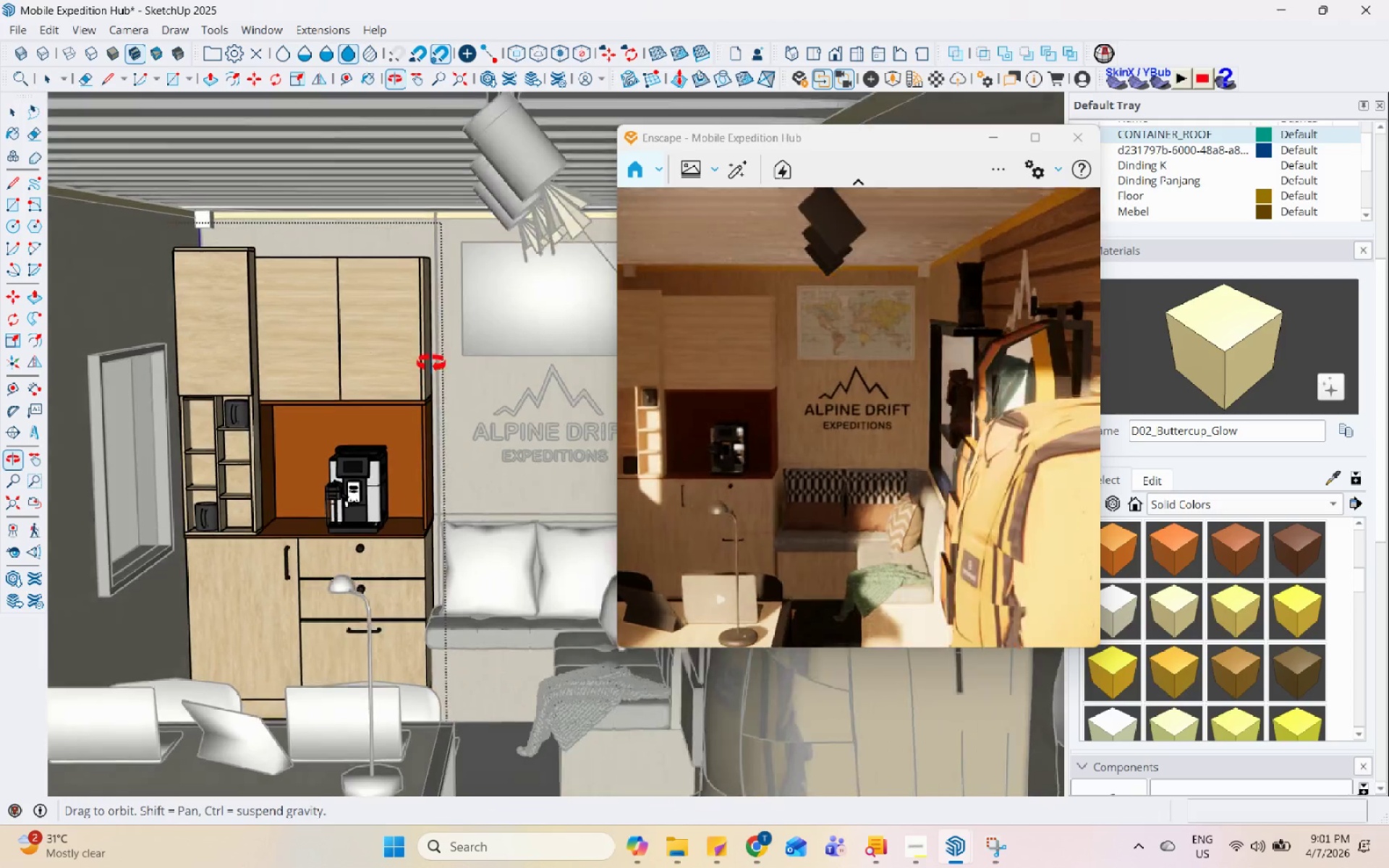 
scroll: coordinate [232, 417], scroll_direction: up, amount: 14.0
 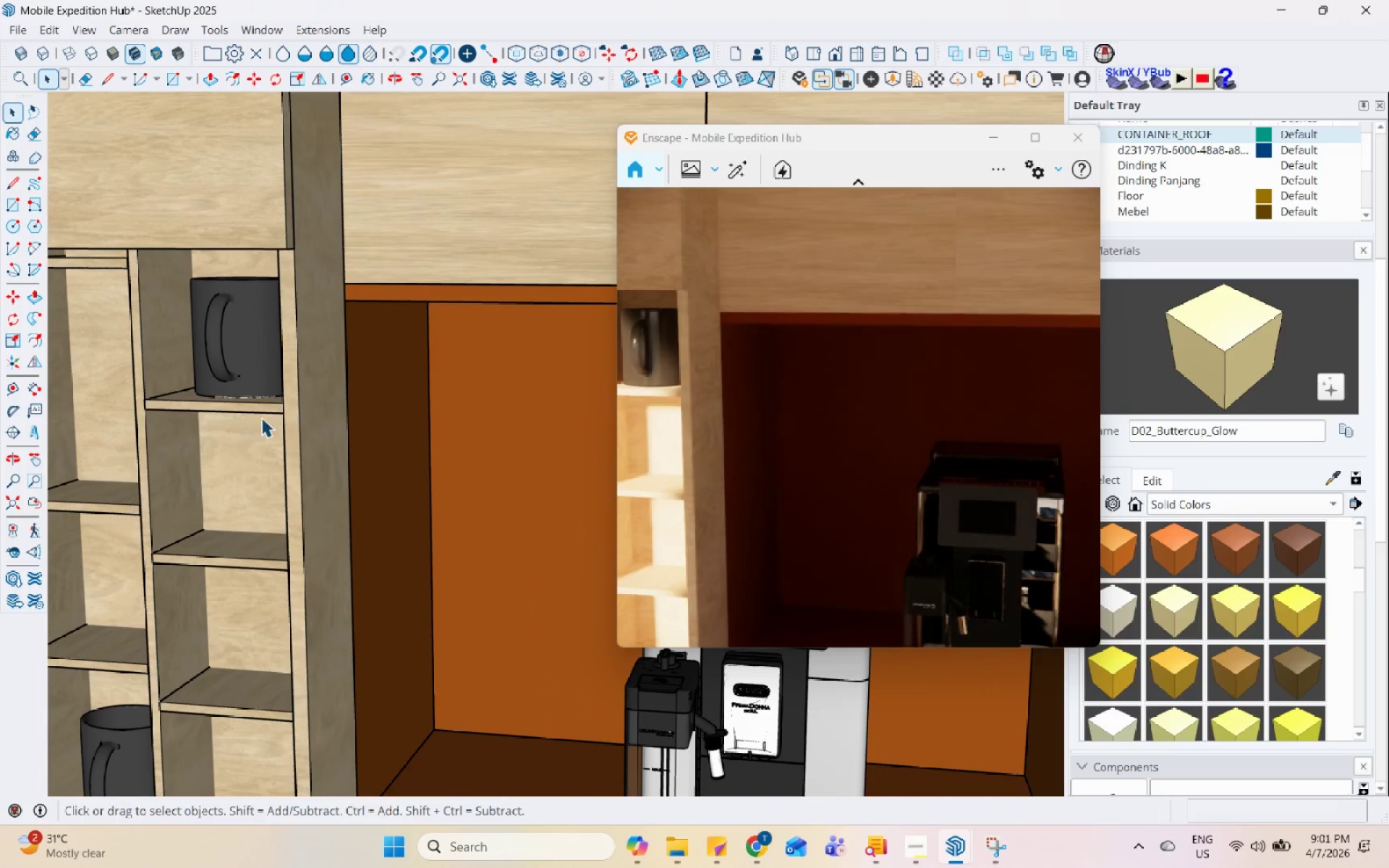 
scroll: coordinate [366, 333], scroll_direction: down, amount: 18.0
 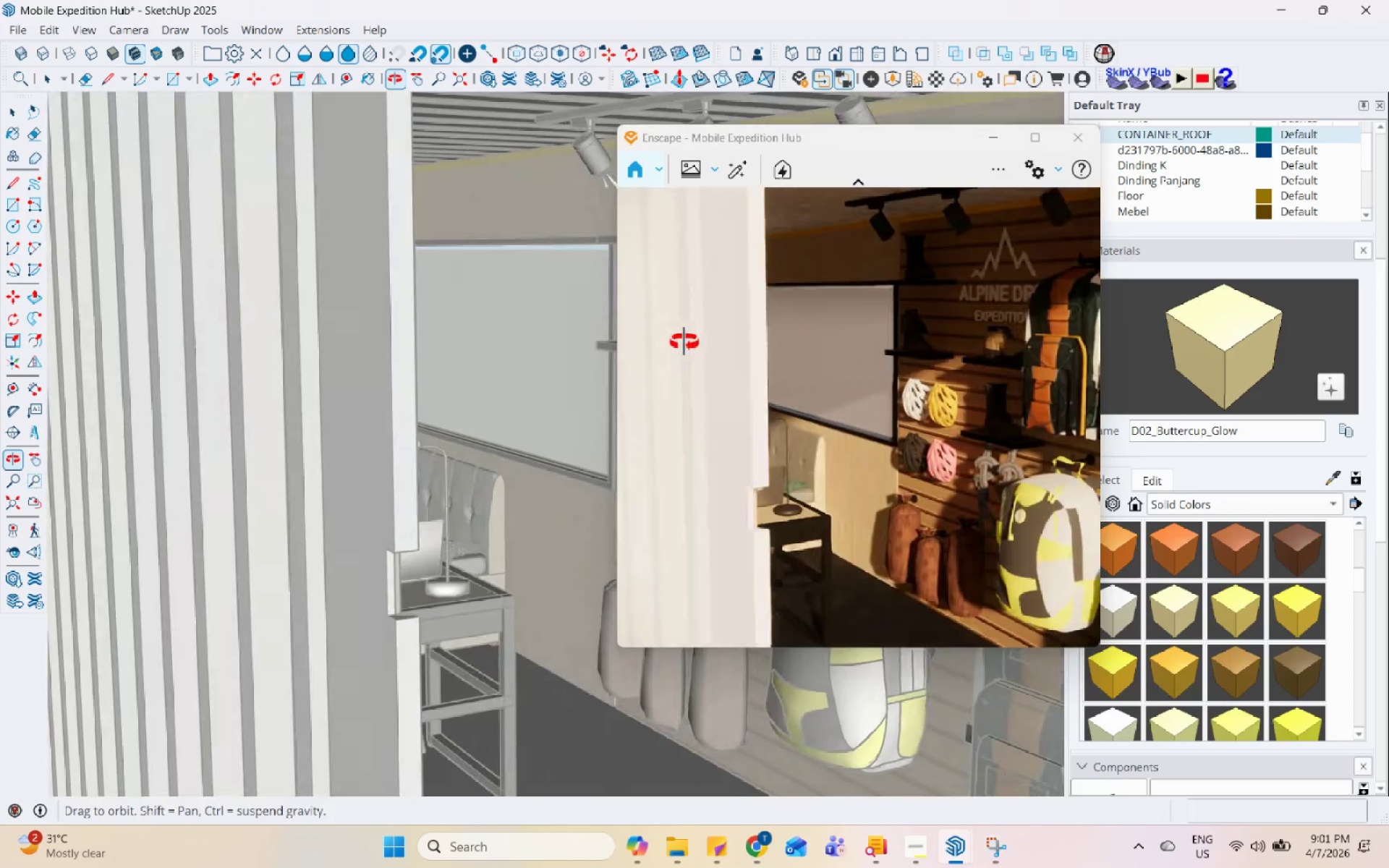 
scroll: coordinate [489, 589], scroll_direction: up, amount: 15.0
 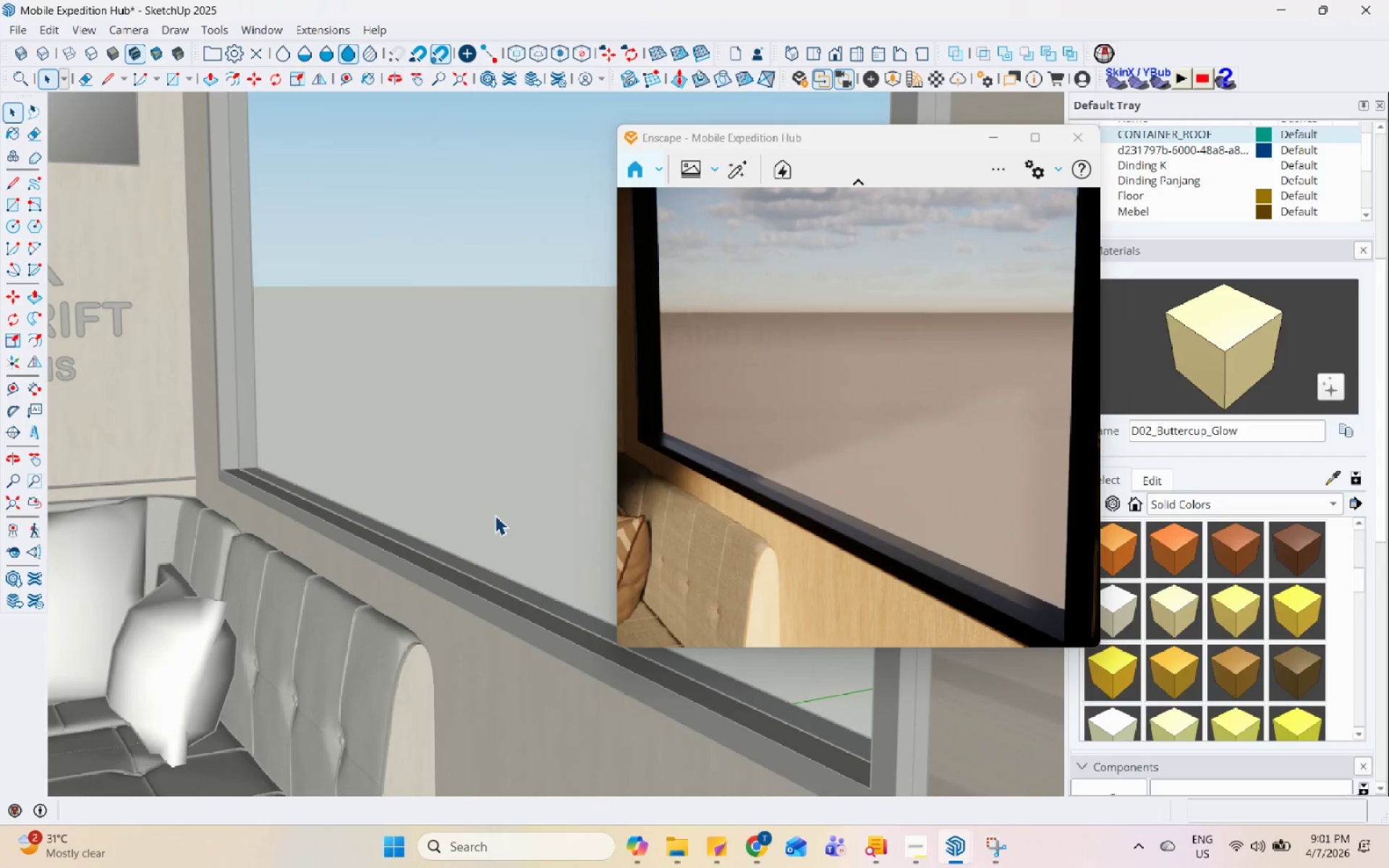 
scroll: coordinate [483, 539], scroll_direction: down, amount: 14.0
 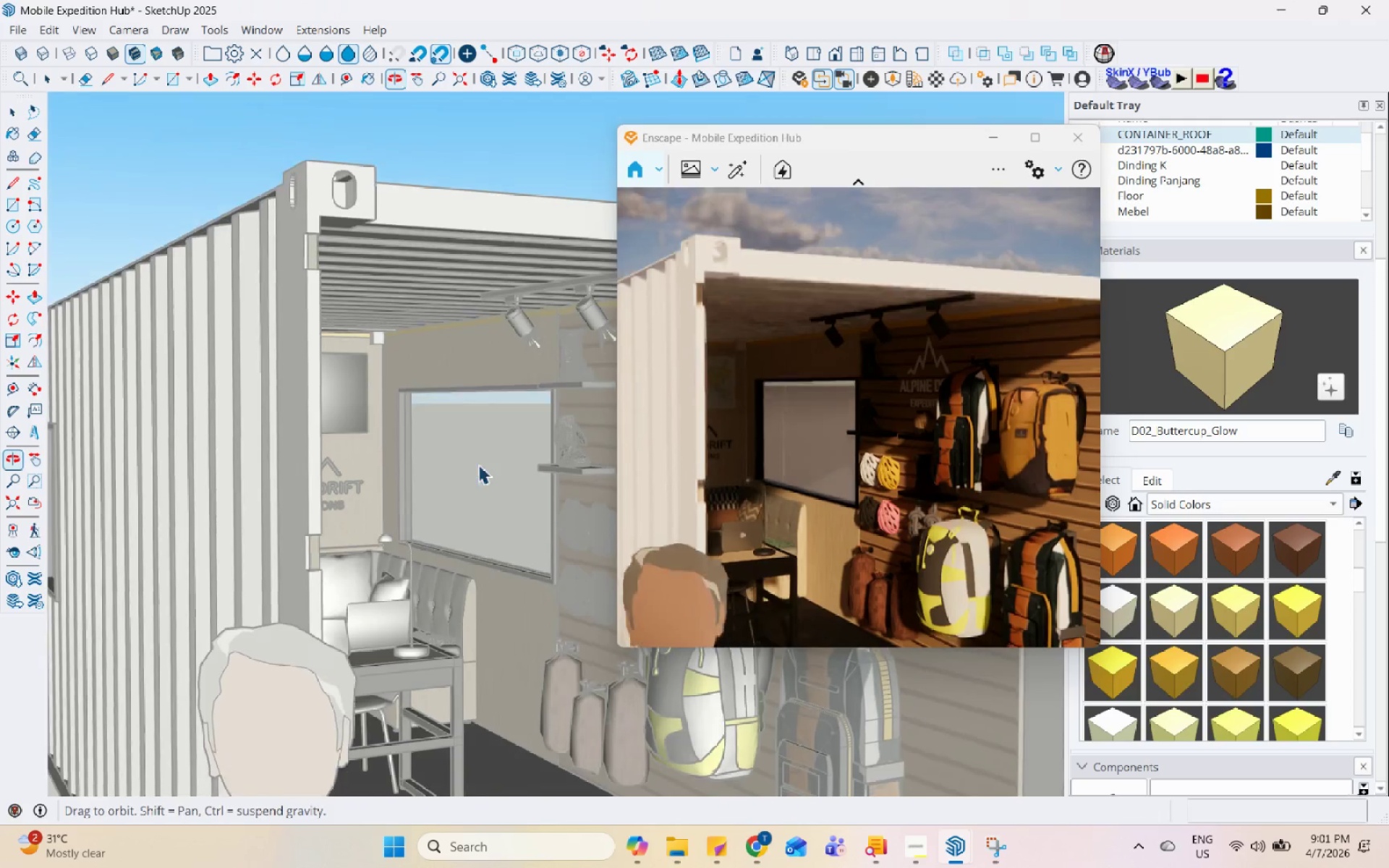 
key(Escape)
 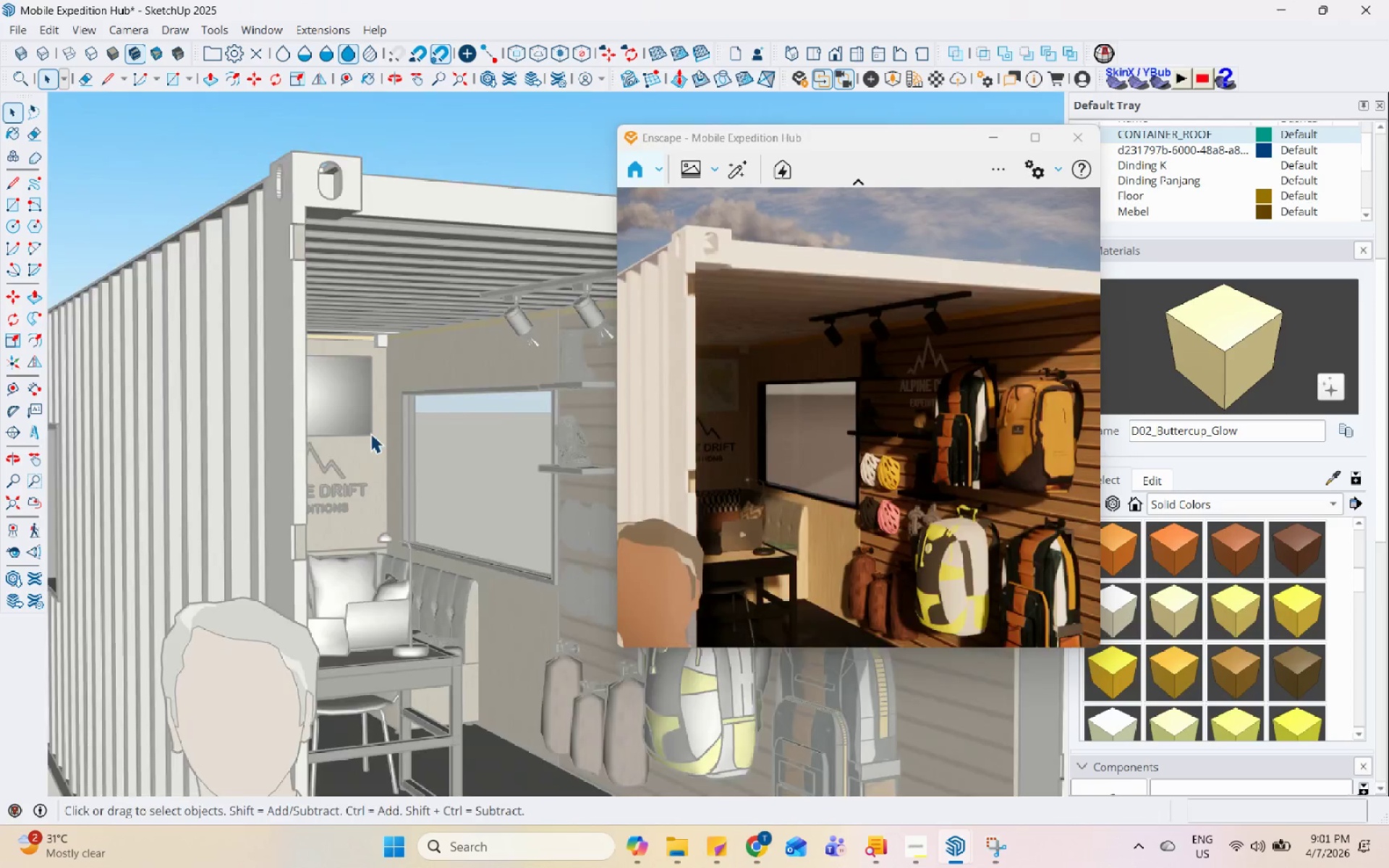 
scroll: coordinate [521, 466], scroll_direction: up, amount: 5.0
 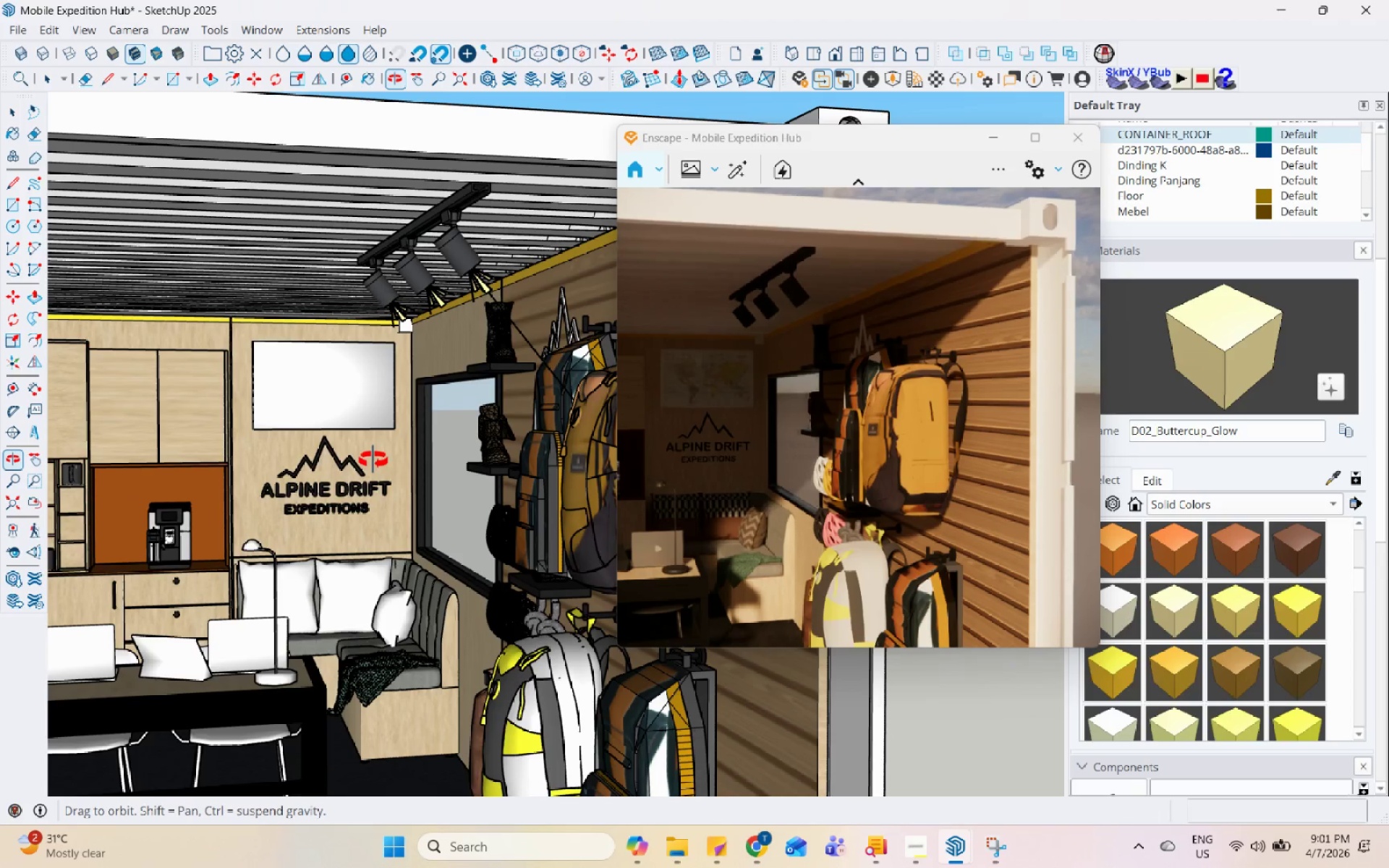 
scroll: coordinate [320, 517], scroll_direction: none, amount: 0.0
 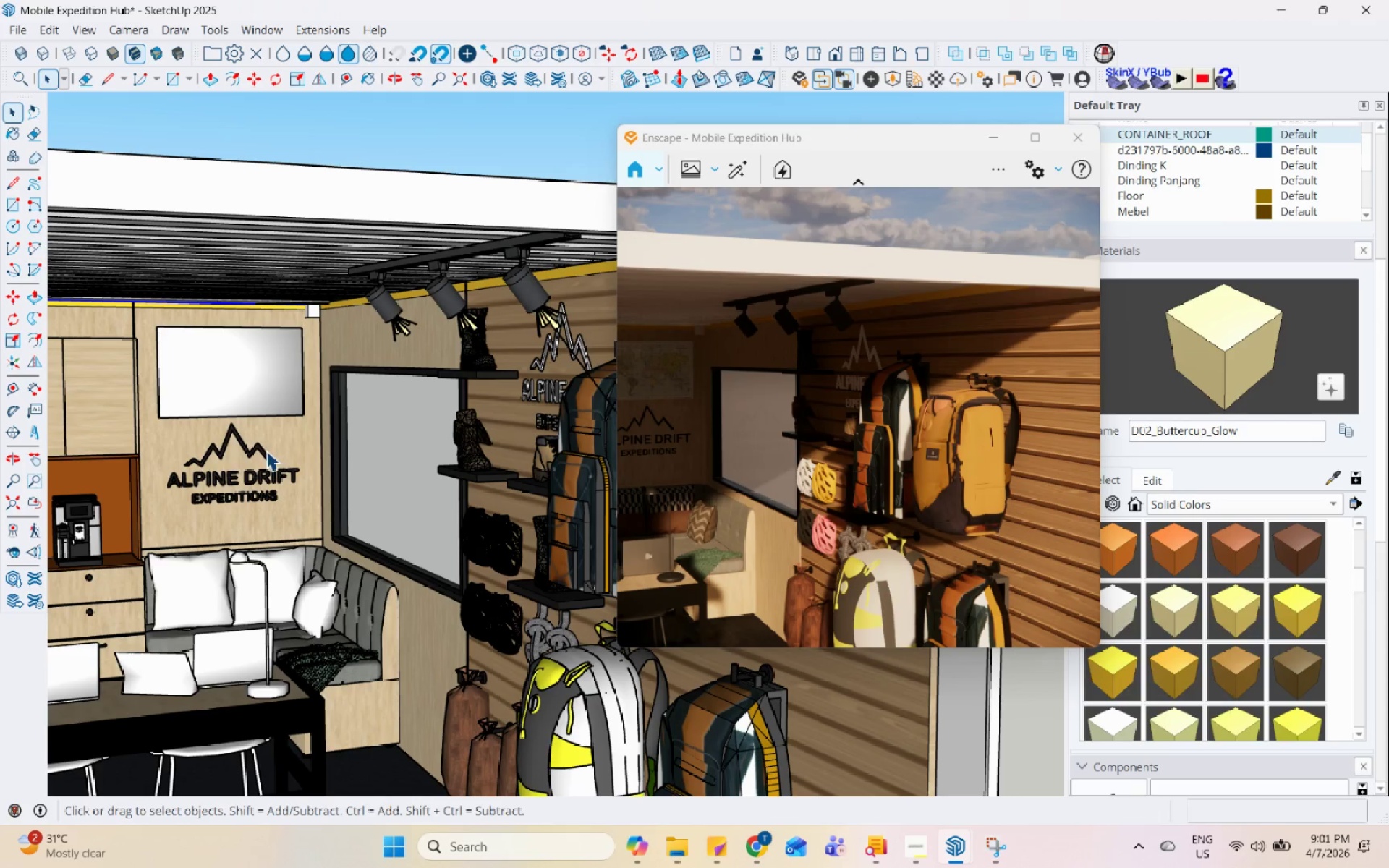 
double_click([265, 459])
 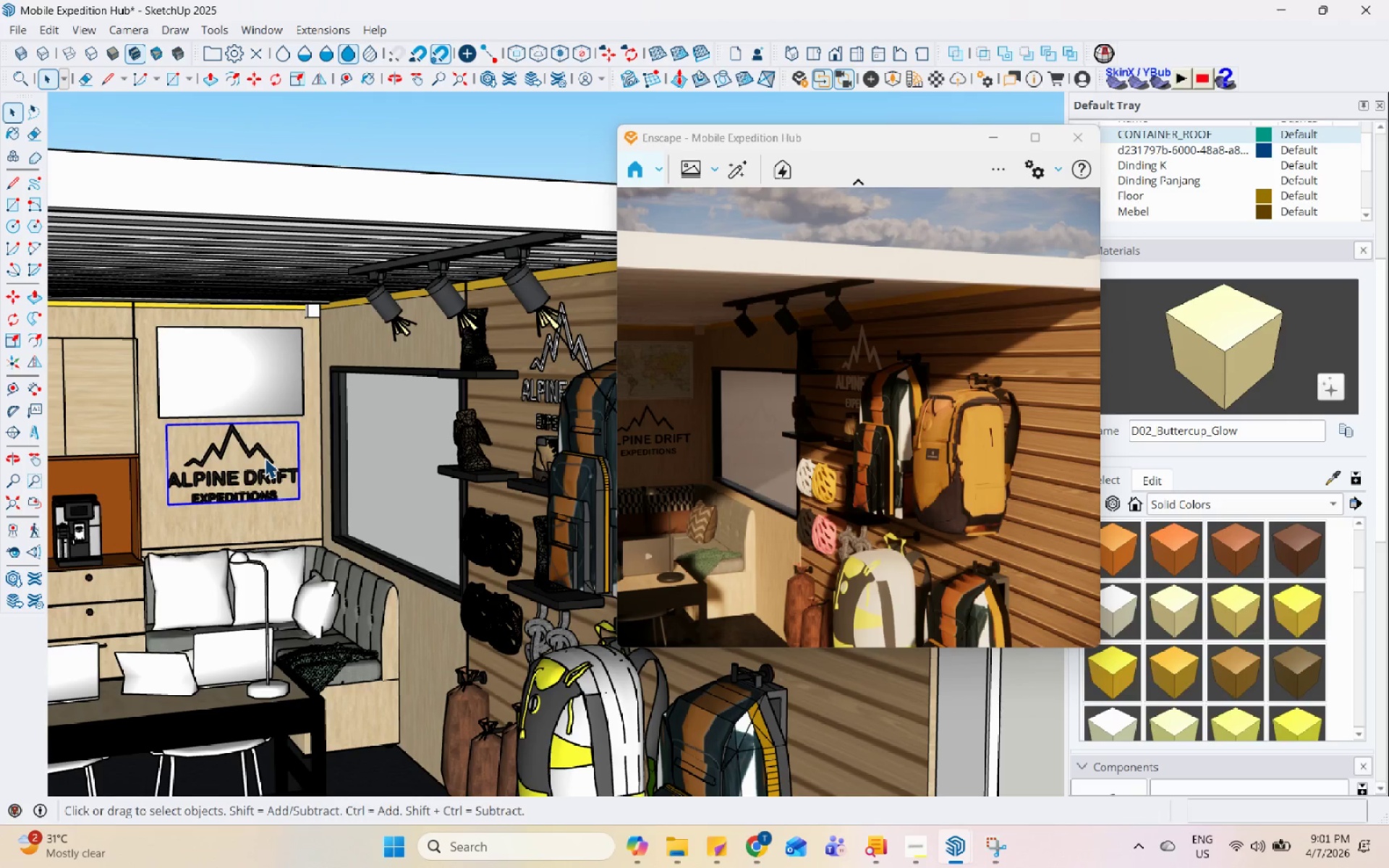 
key(M)
 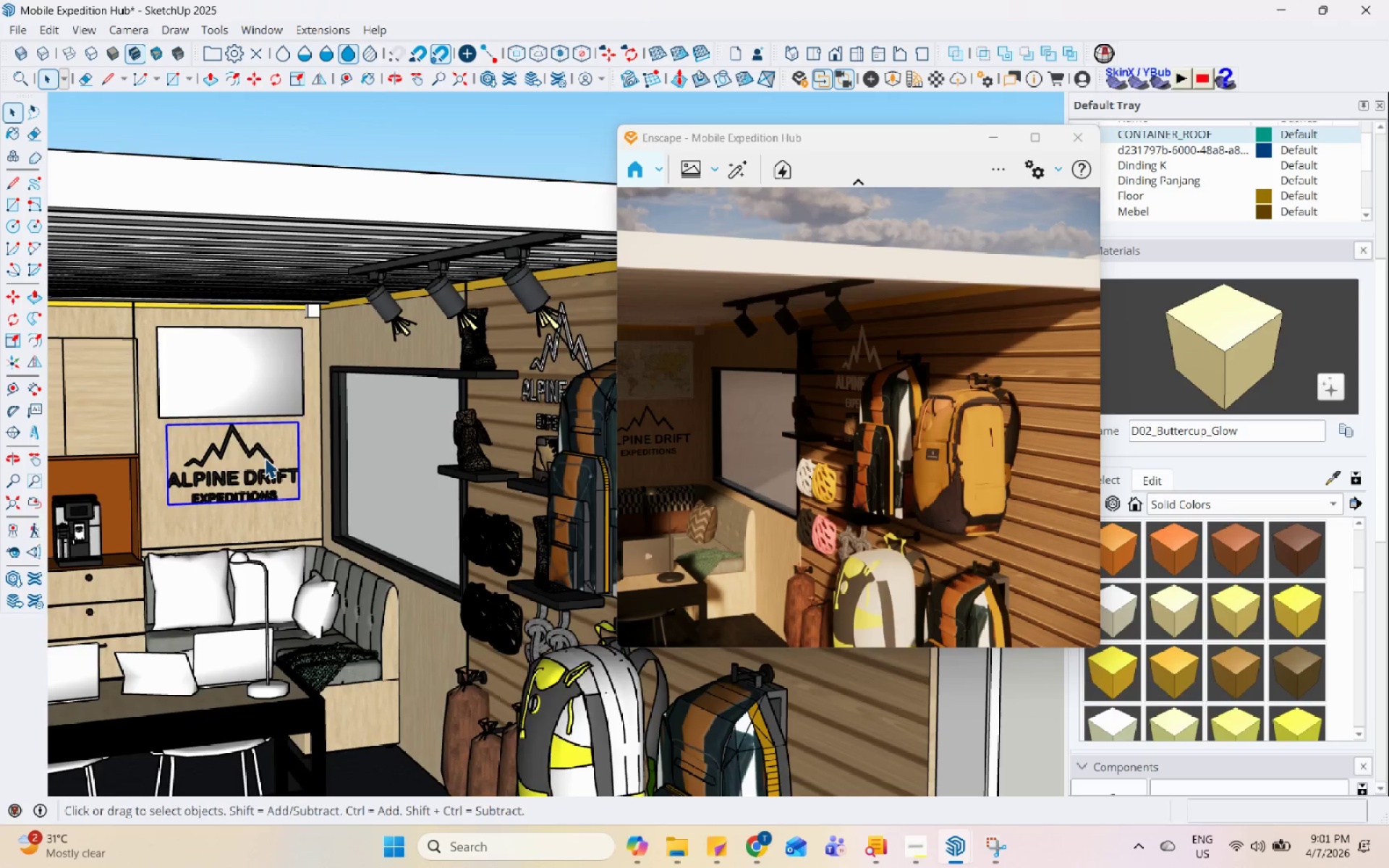 
scroll: coordinate [272, 517], scroll_direction: up, amount: 3.0
 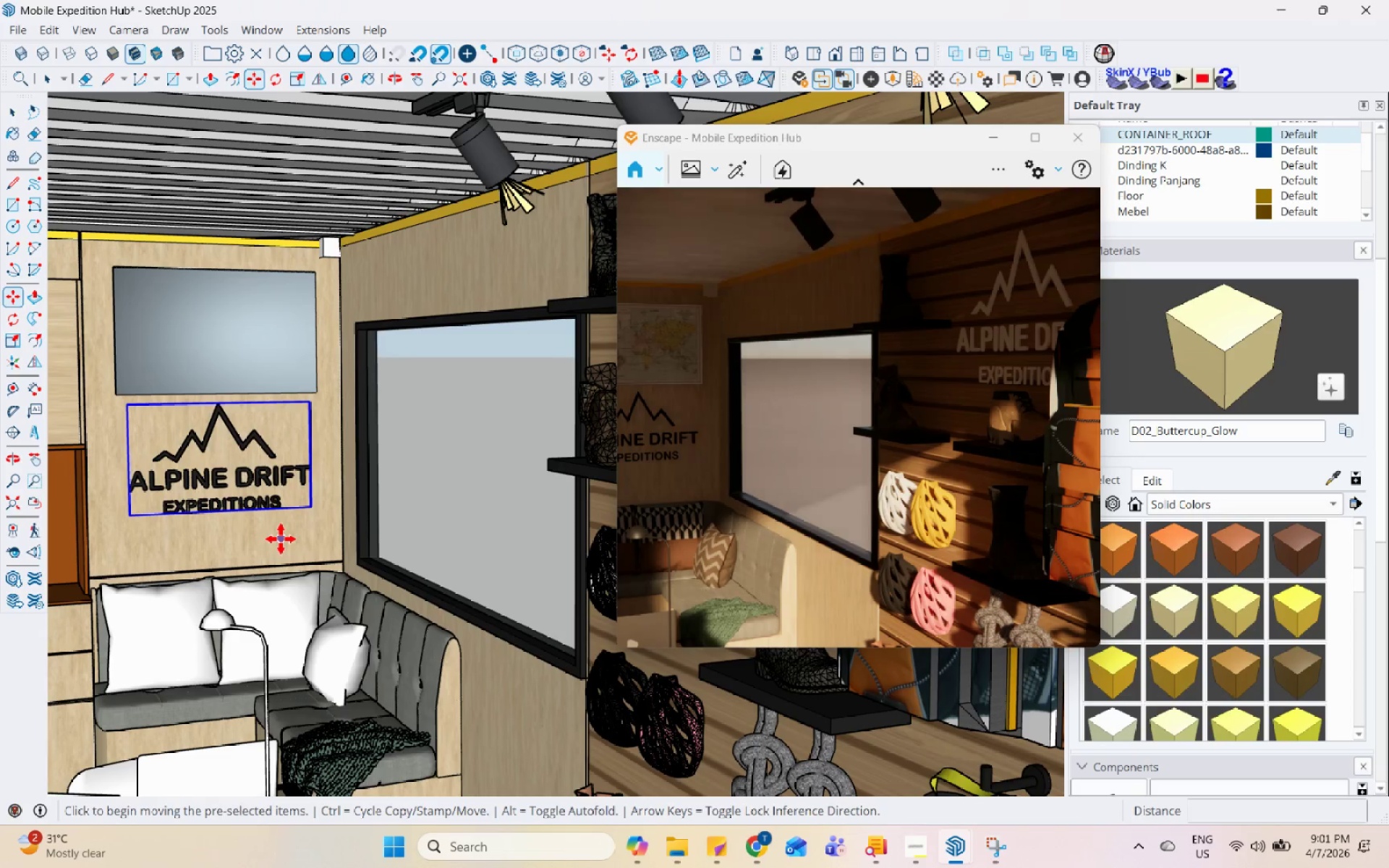 
left_click([281, 539])
 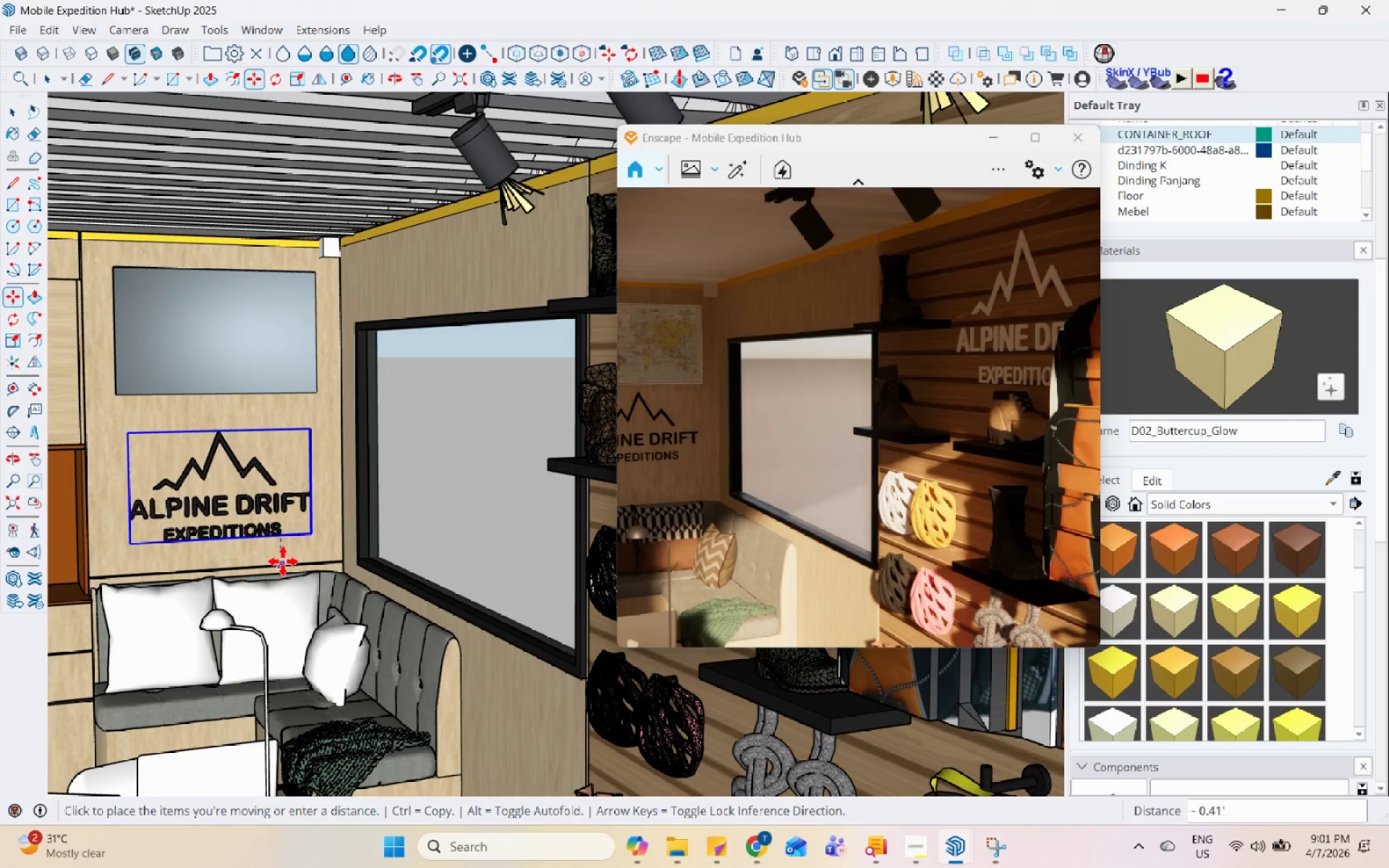 
key(Space)
 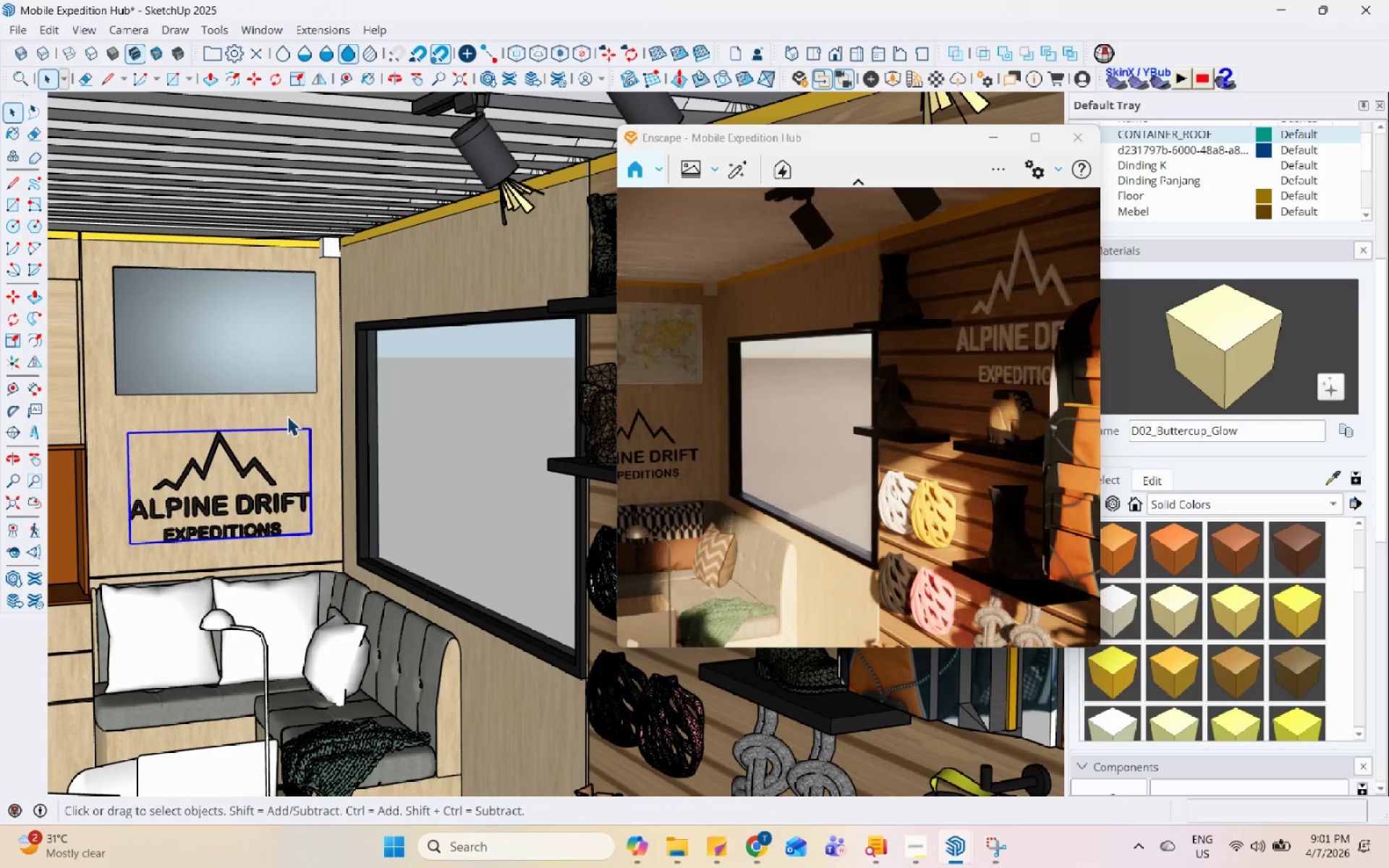 
left_click([297, 351])
 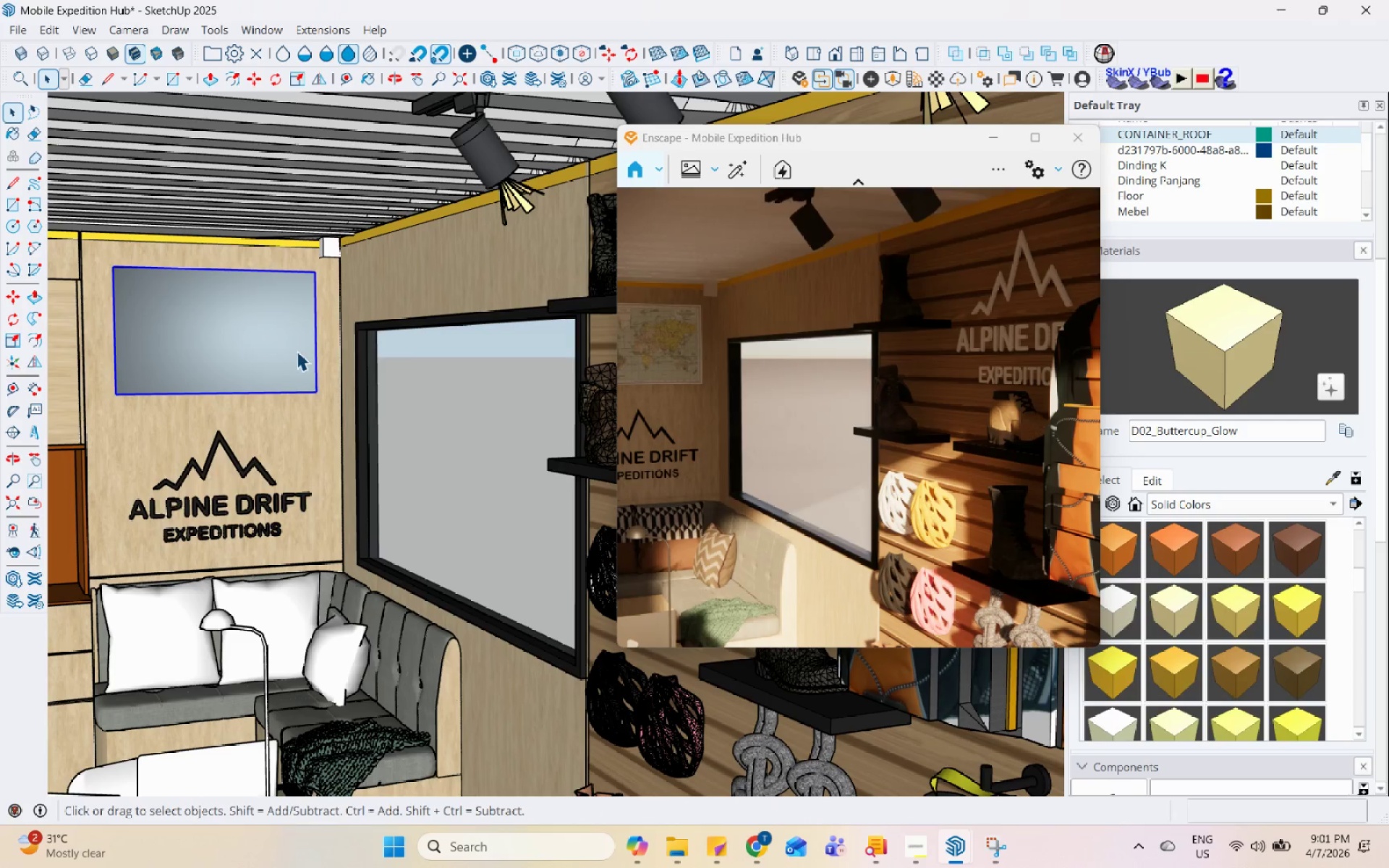 
key(M)
 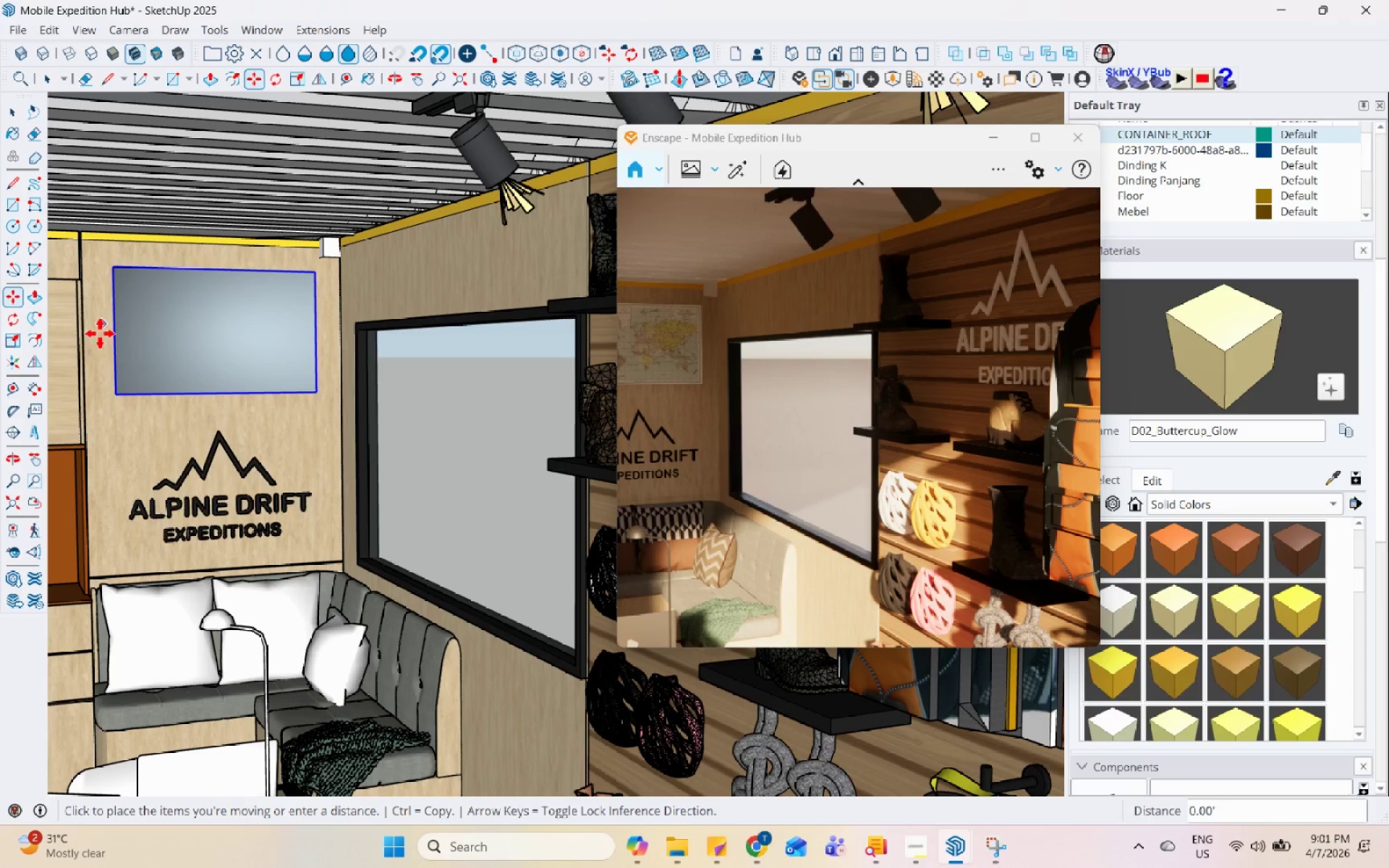 
left_click([103, 345])
 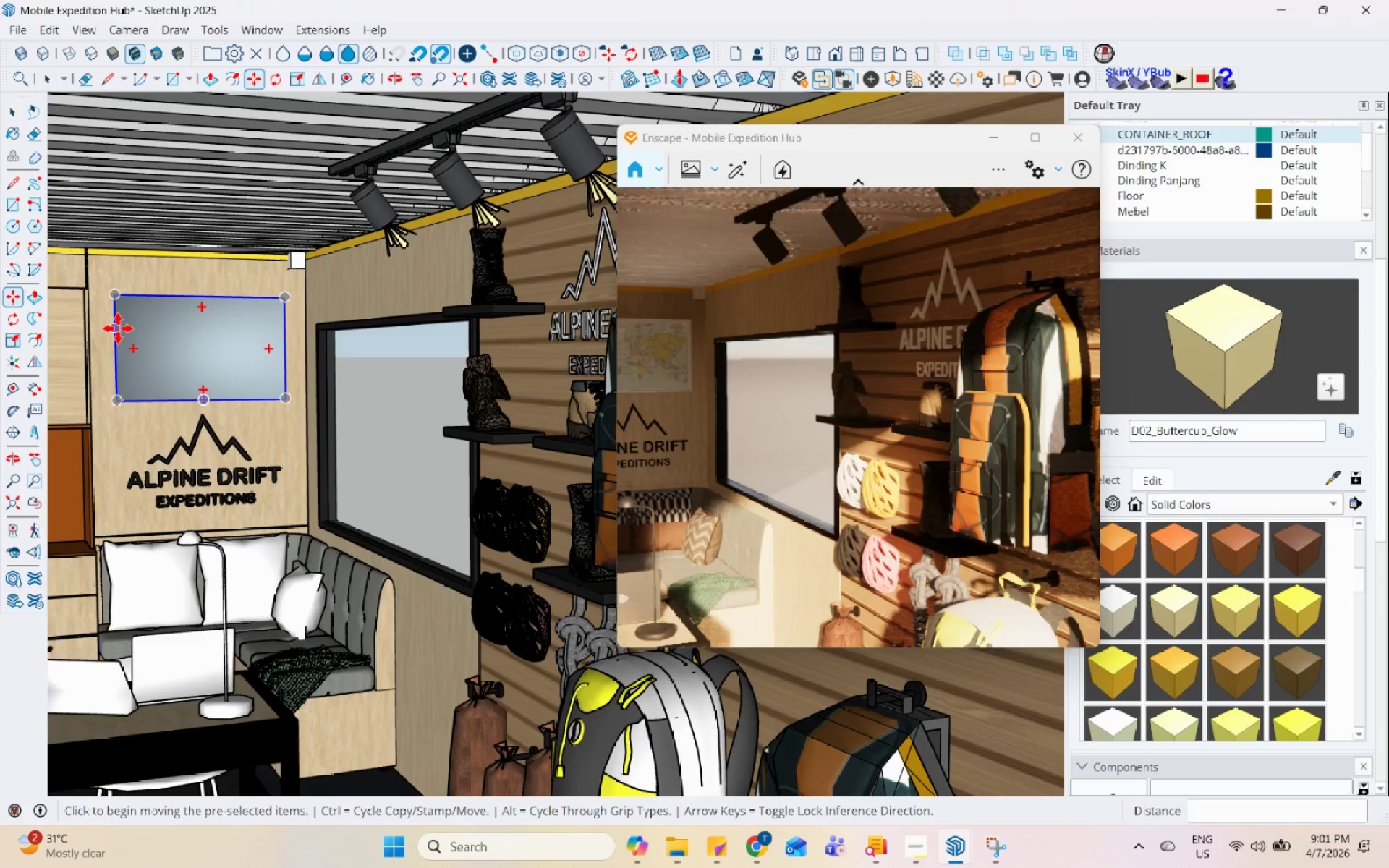 
middle_click([177, 354])
 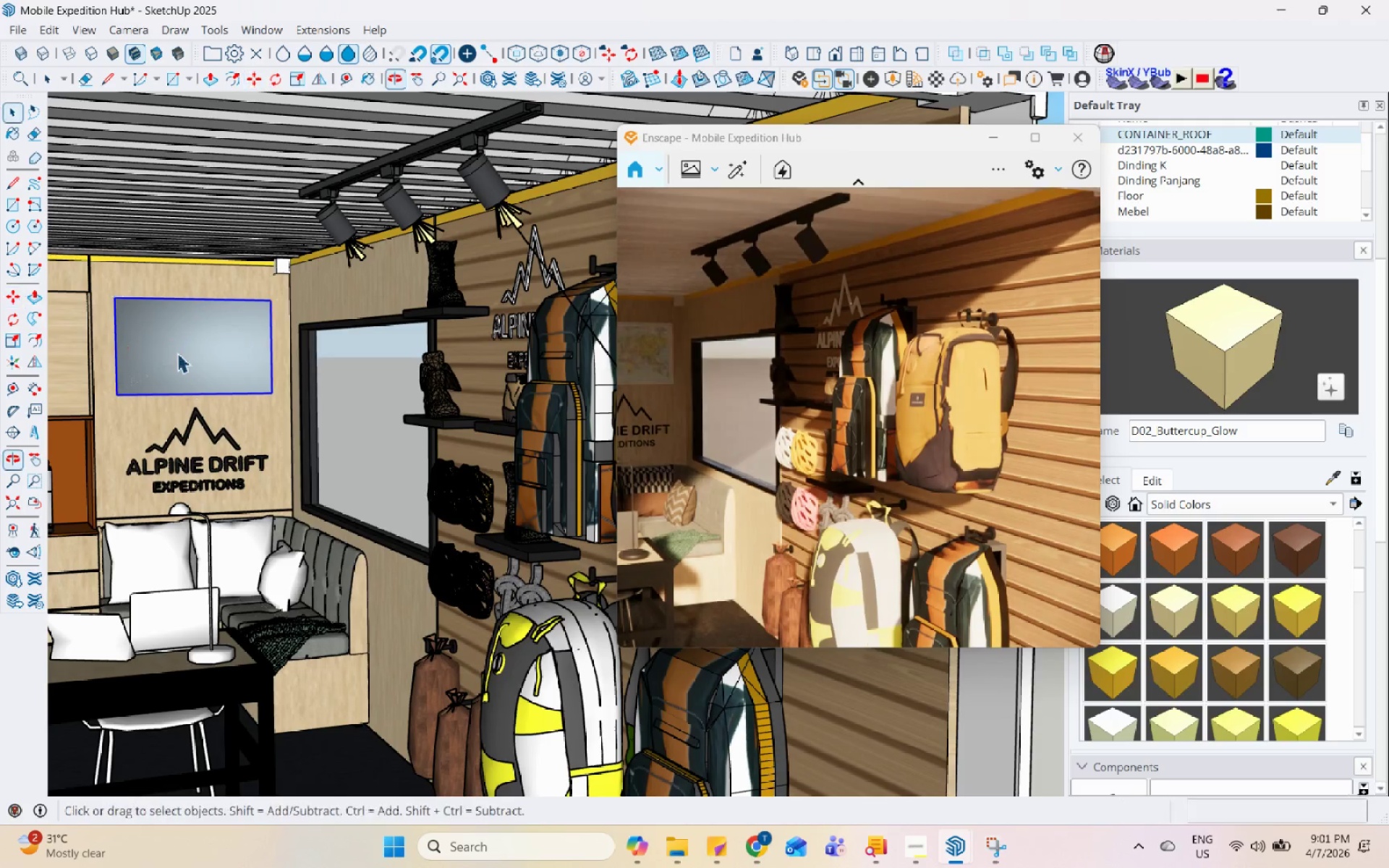 
scroll: coordinate [118, 328], scroll_direction: down, amount: 3.0
 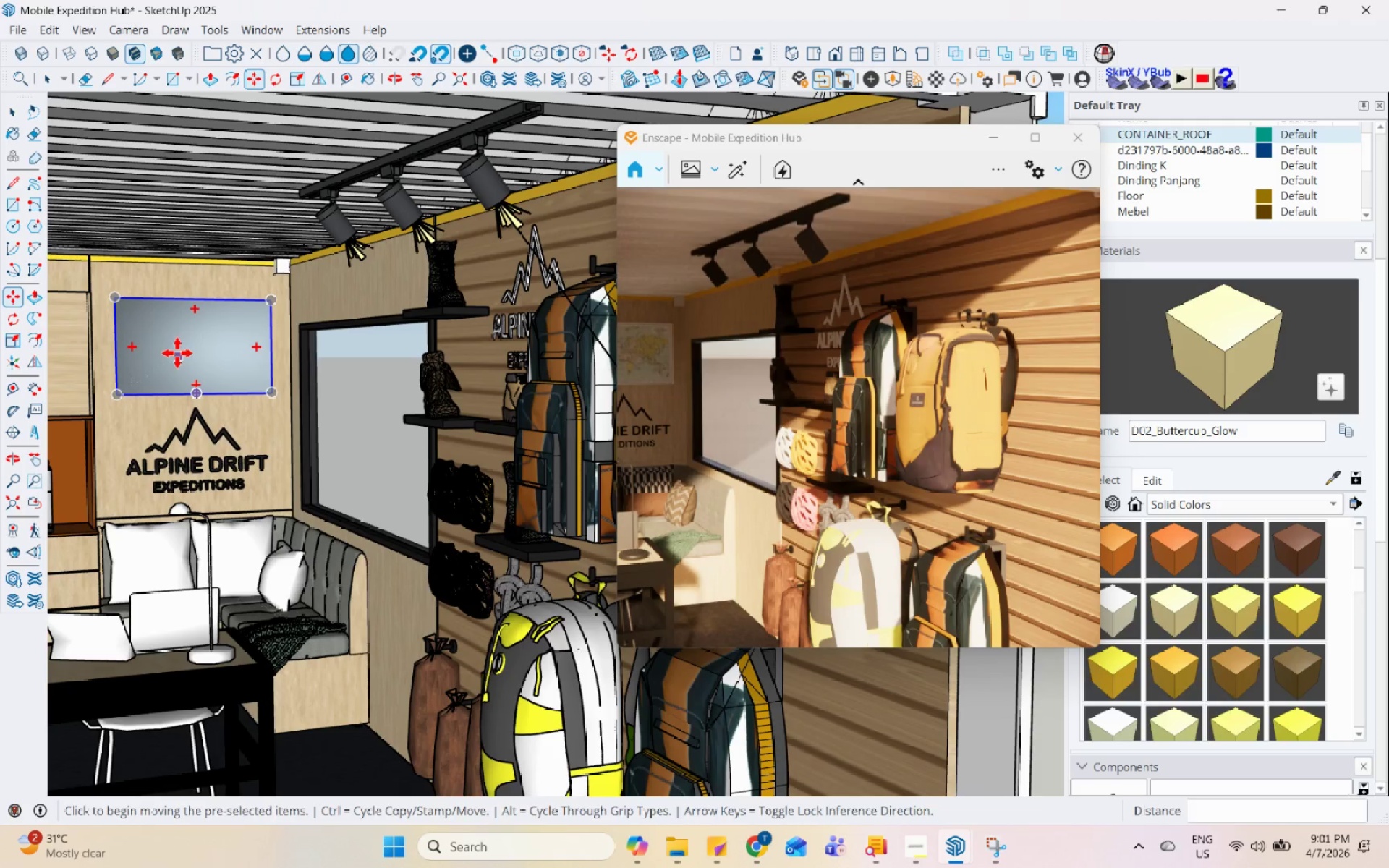 
key(Space)
 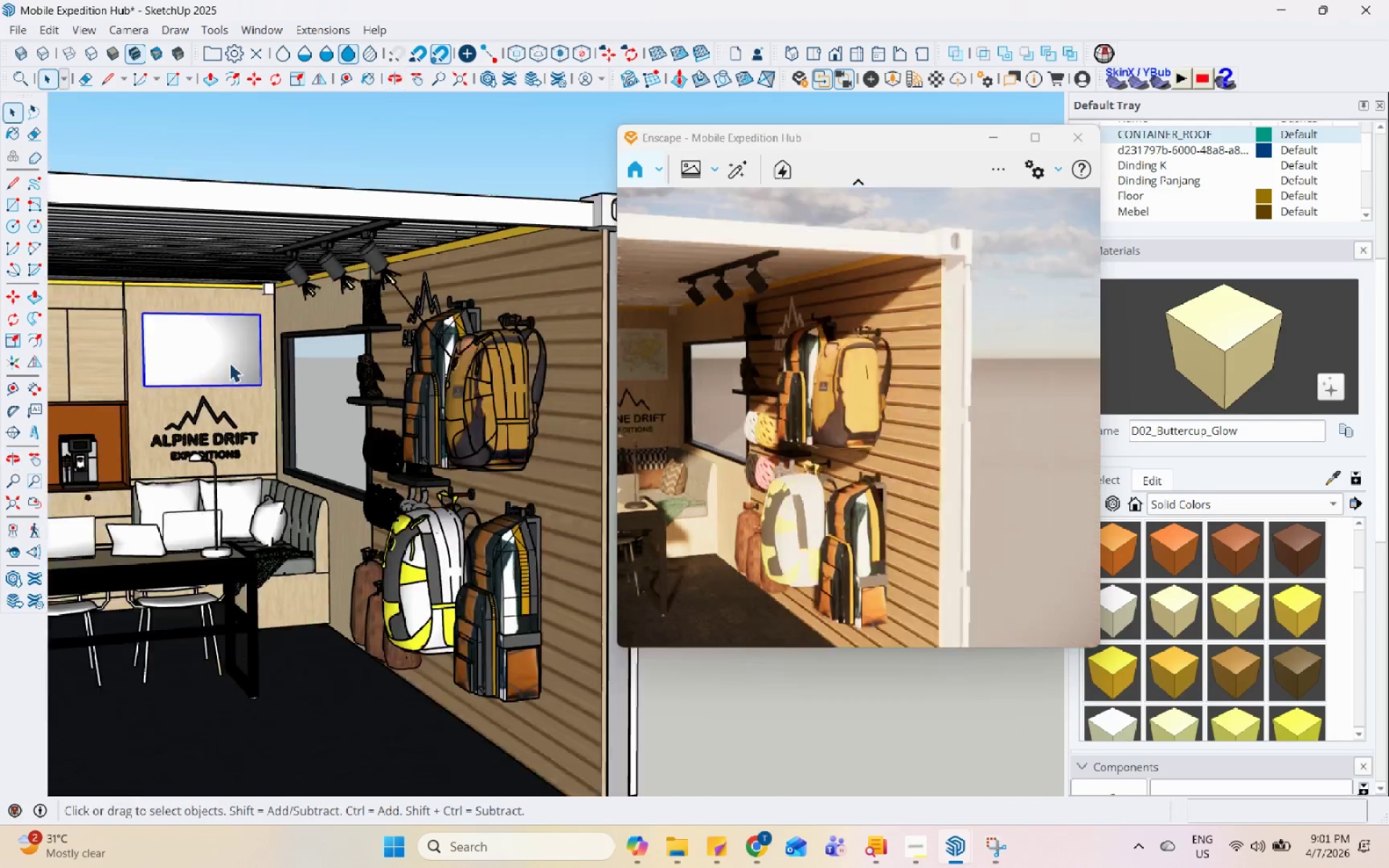 
scroll: coordinate [232, 364], scroll_direction: down, amount: 5.0
 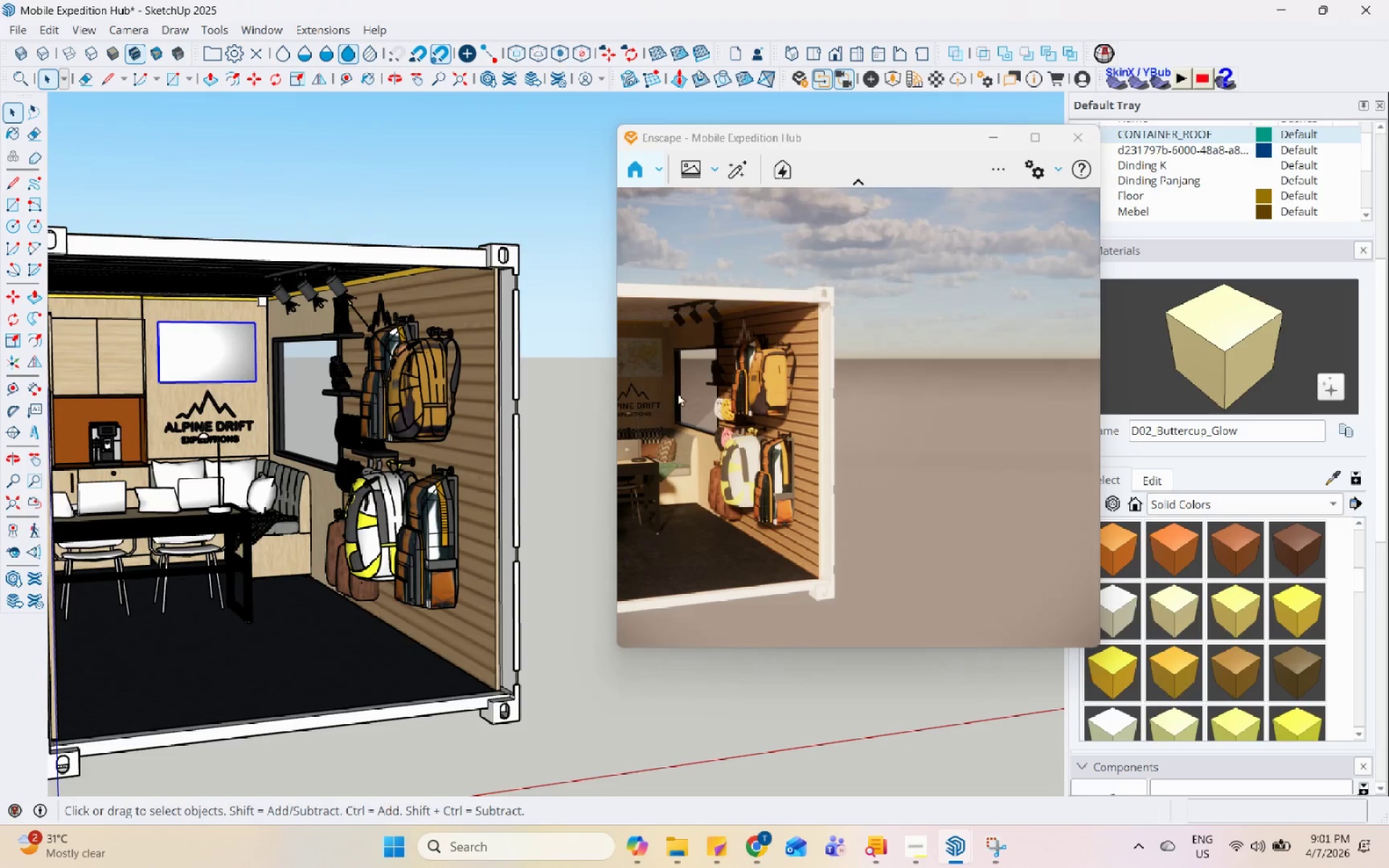 
scroll: coordinate [204, 427], scroll_direction: up, amount: 11.0
 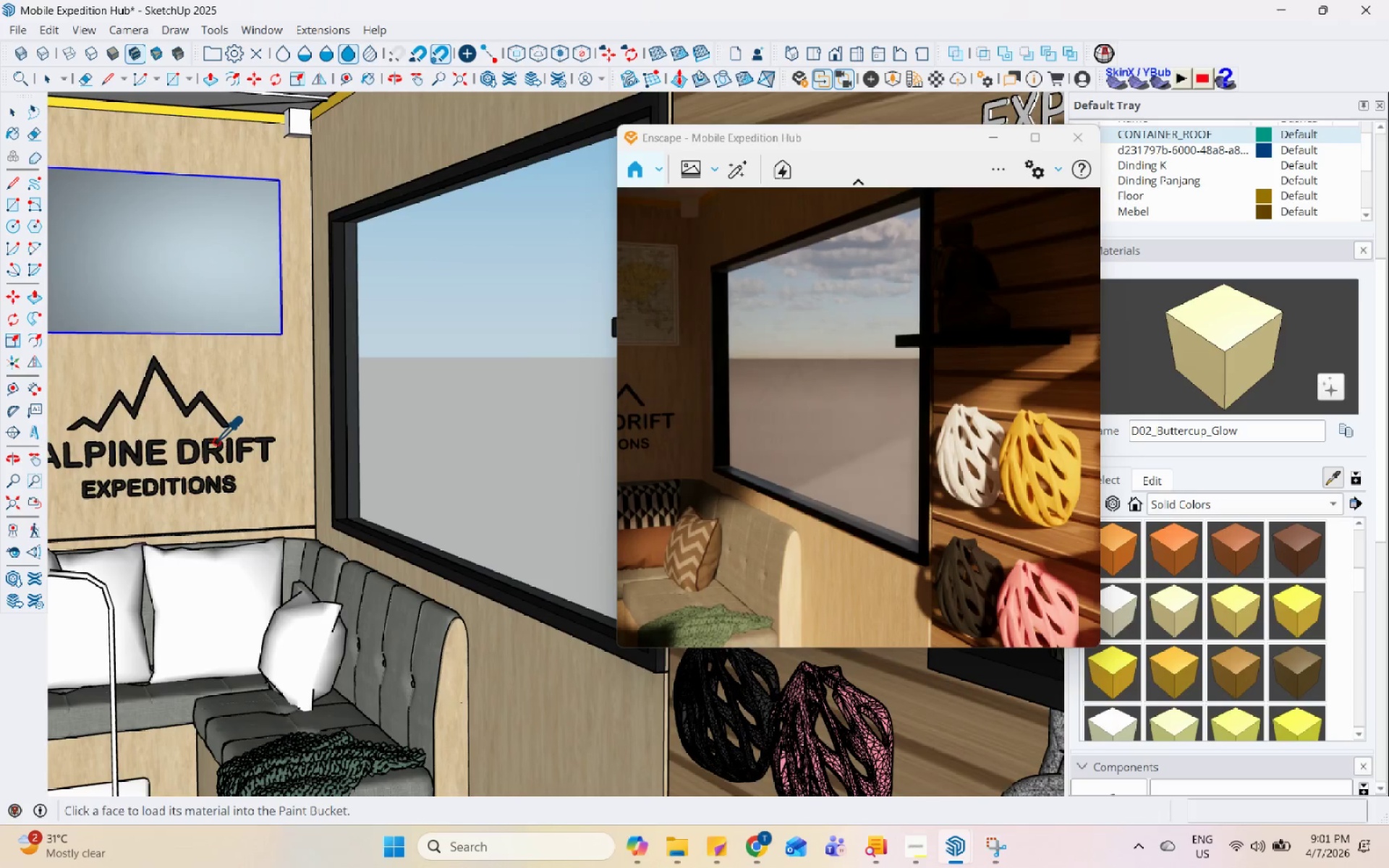 
left_click([216, 442])
 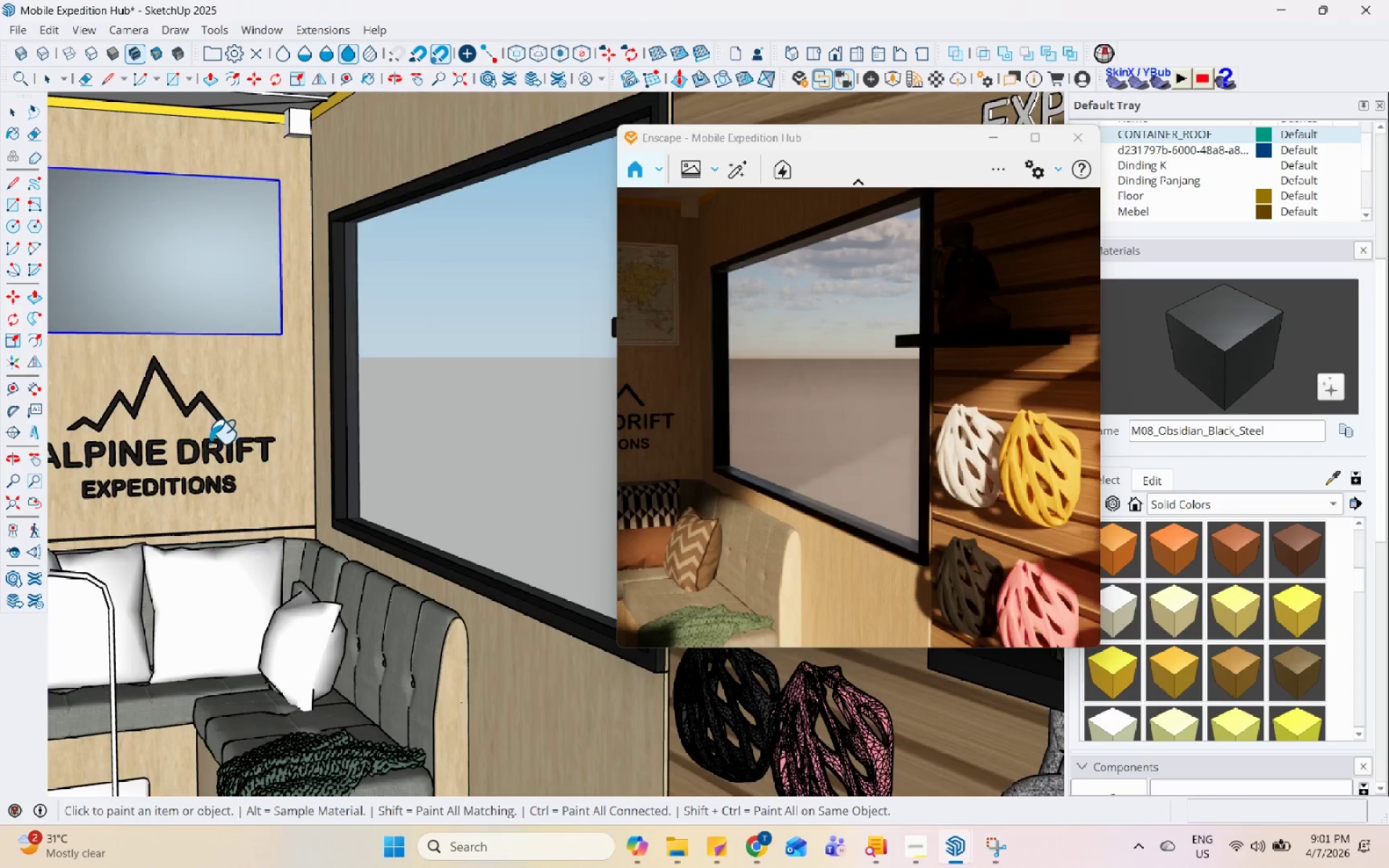 
scroll: coordinate [373, 370], scroll_direction: down, amount: 3.0
 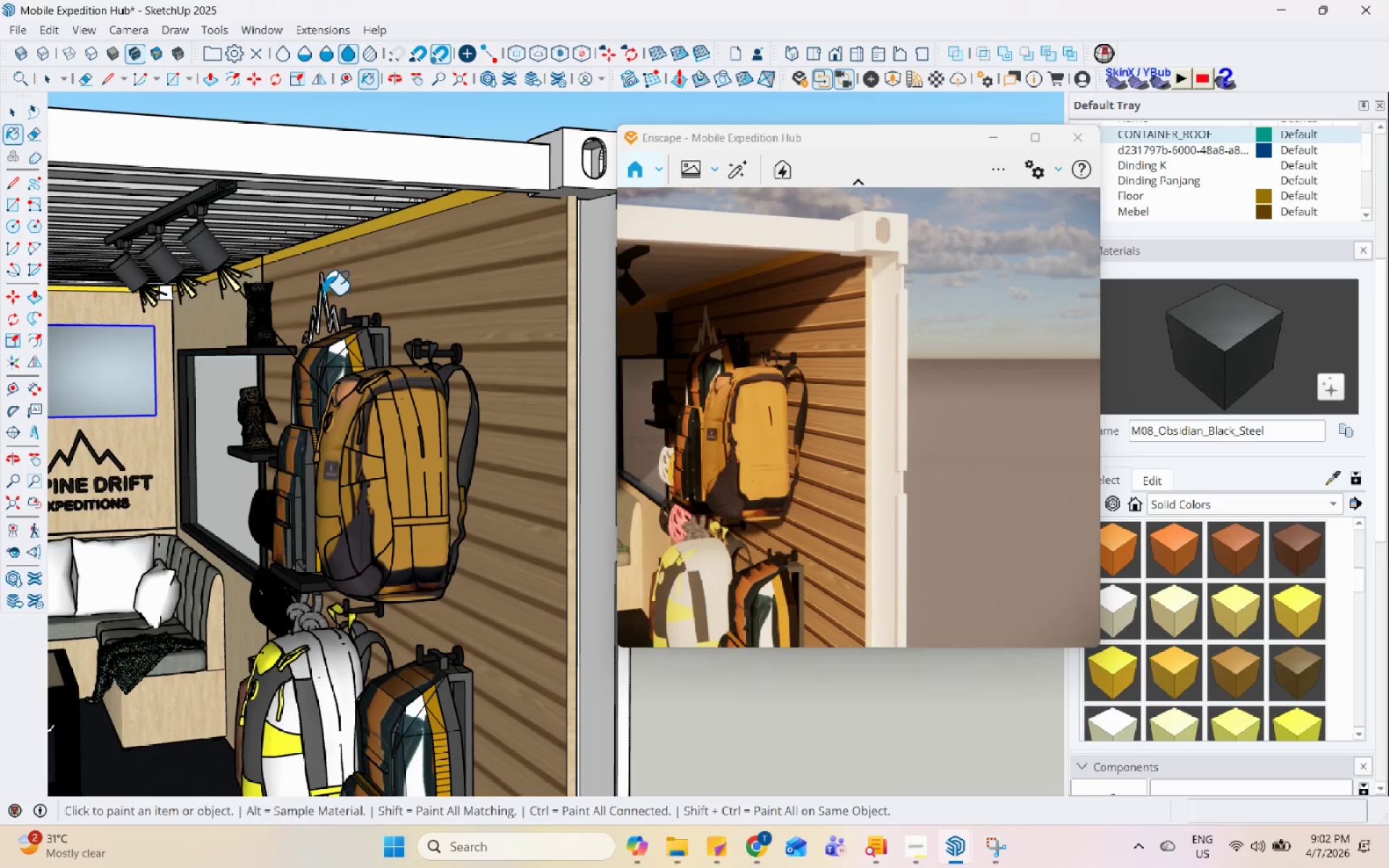 
left_click([323, 291])
 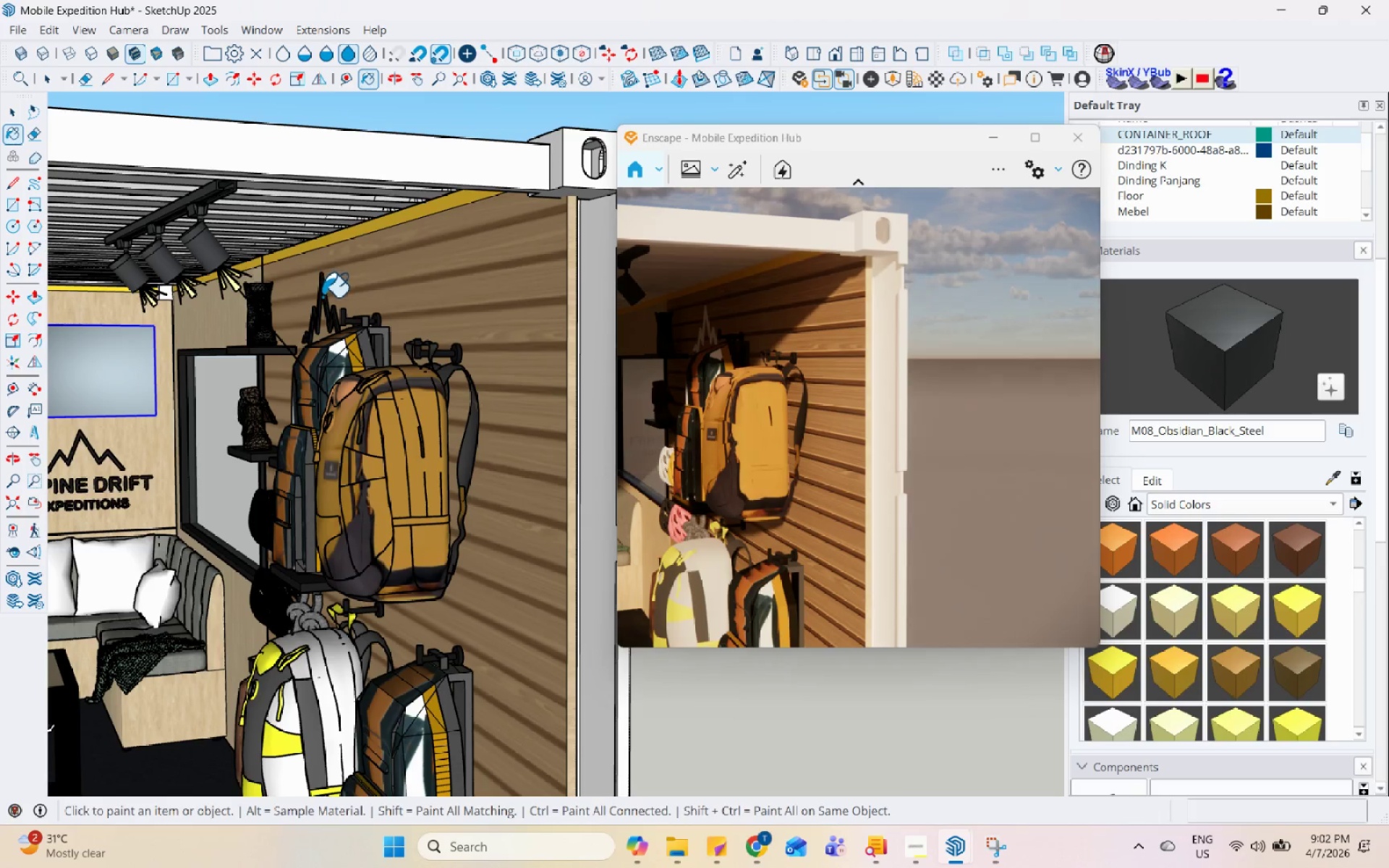 
scroll: coordinate [326, 297], scroll_direction: up, amount: 1.0
 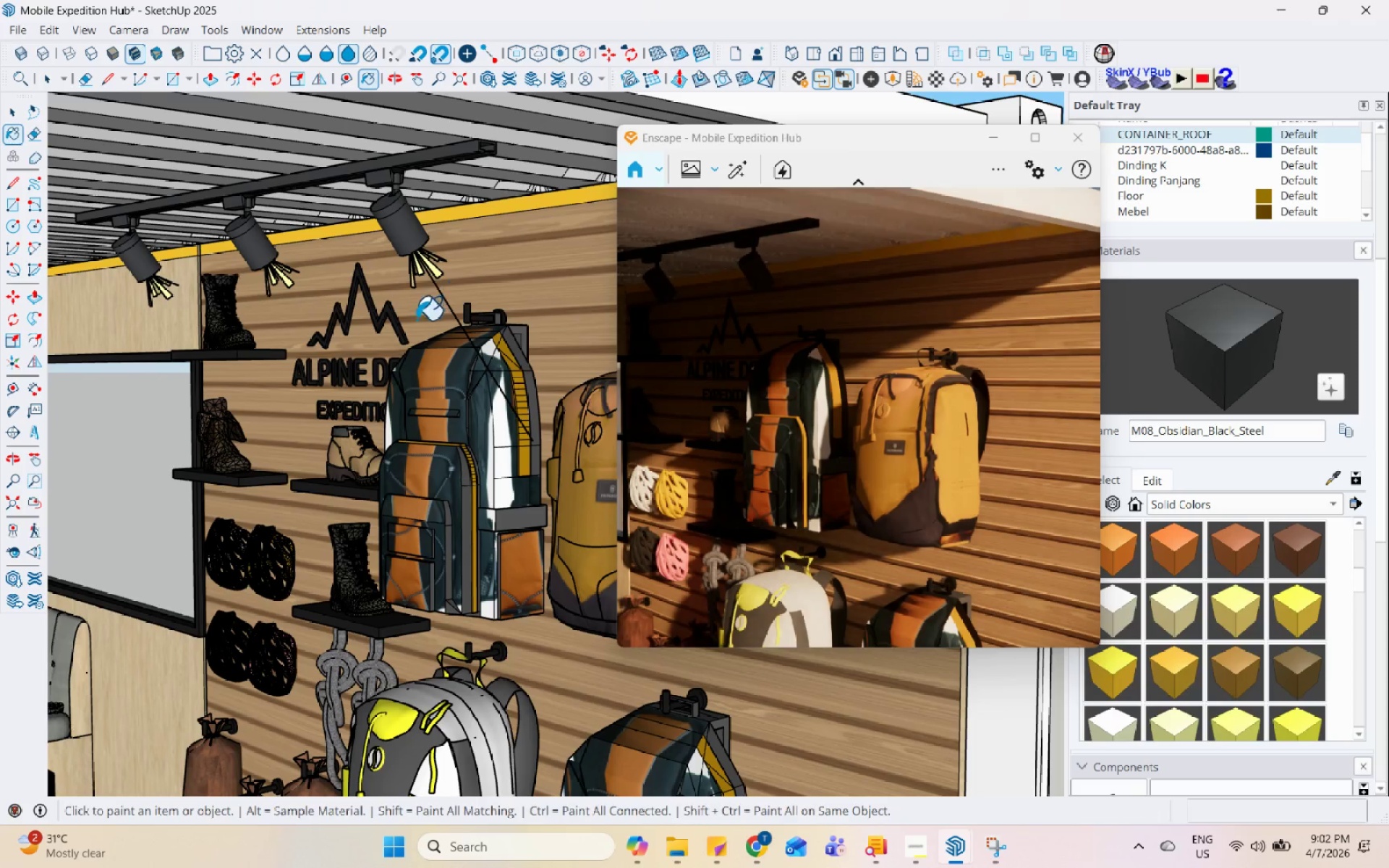 
key(Space)
 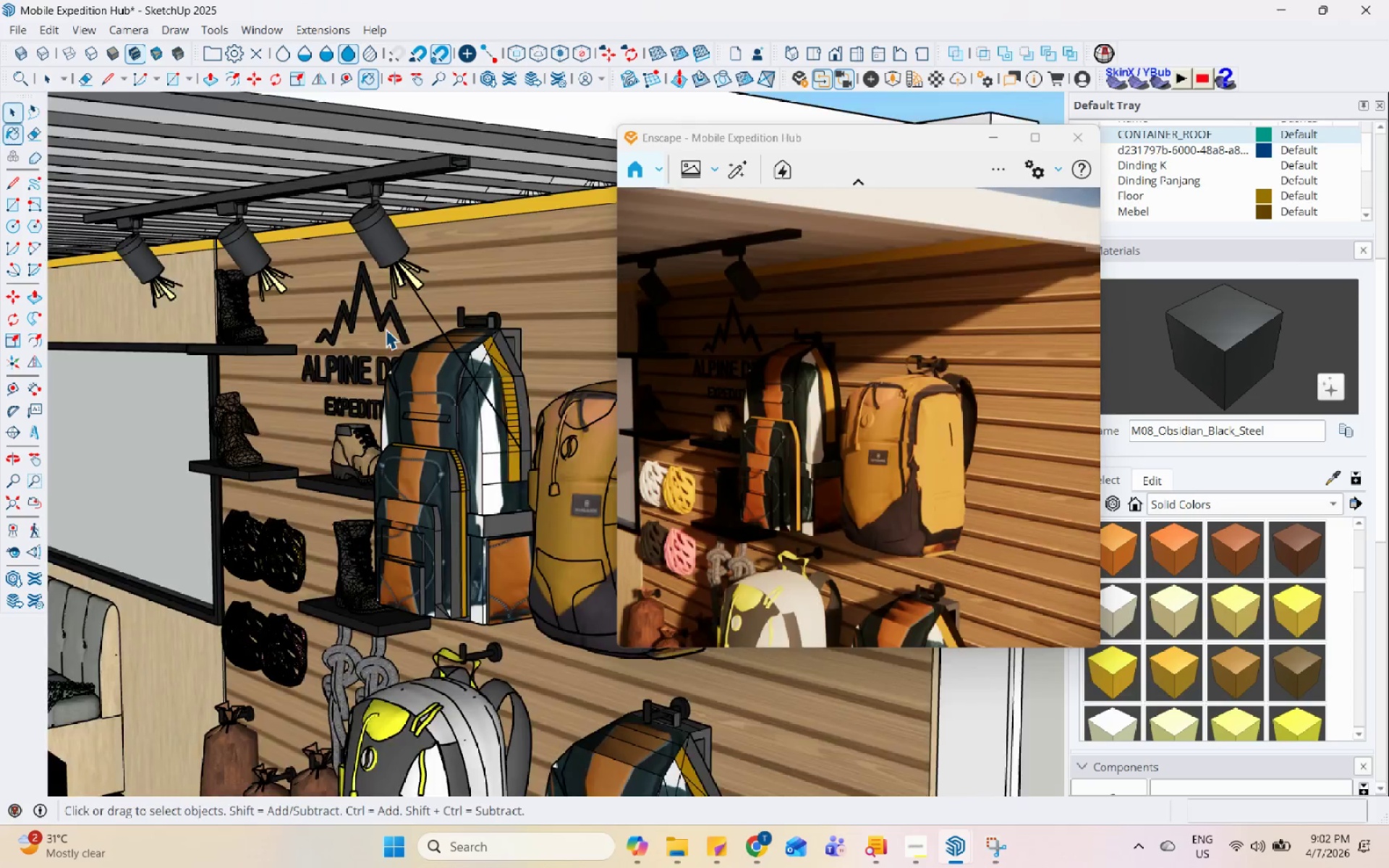 
scroll: coordinate [500, 443], scroll_direction: down, amount: 13.0
 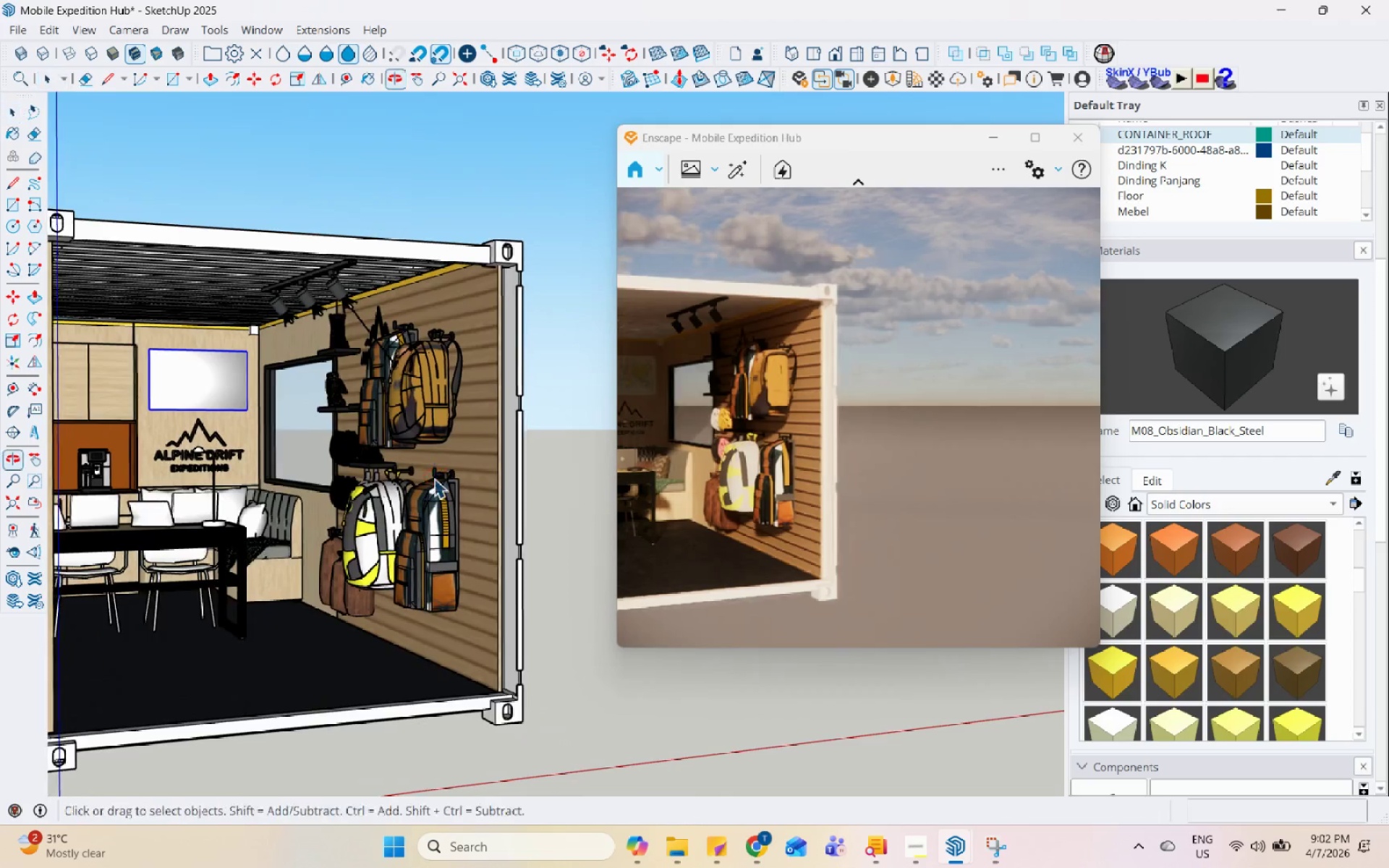 
scroll: coordinate [276, 388], scroll_direction: up, amount: 4.0
 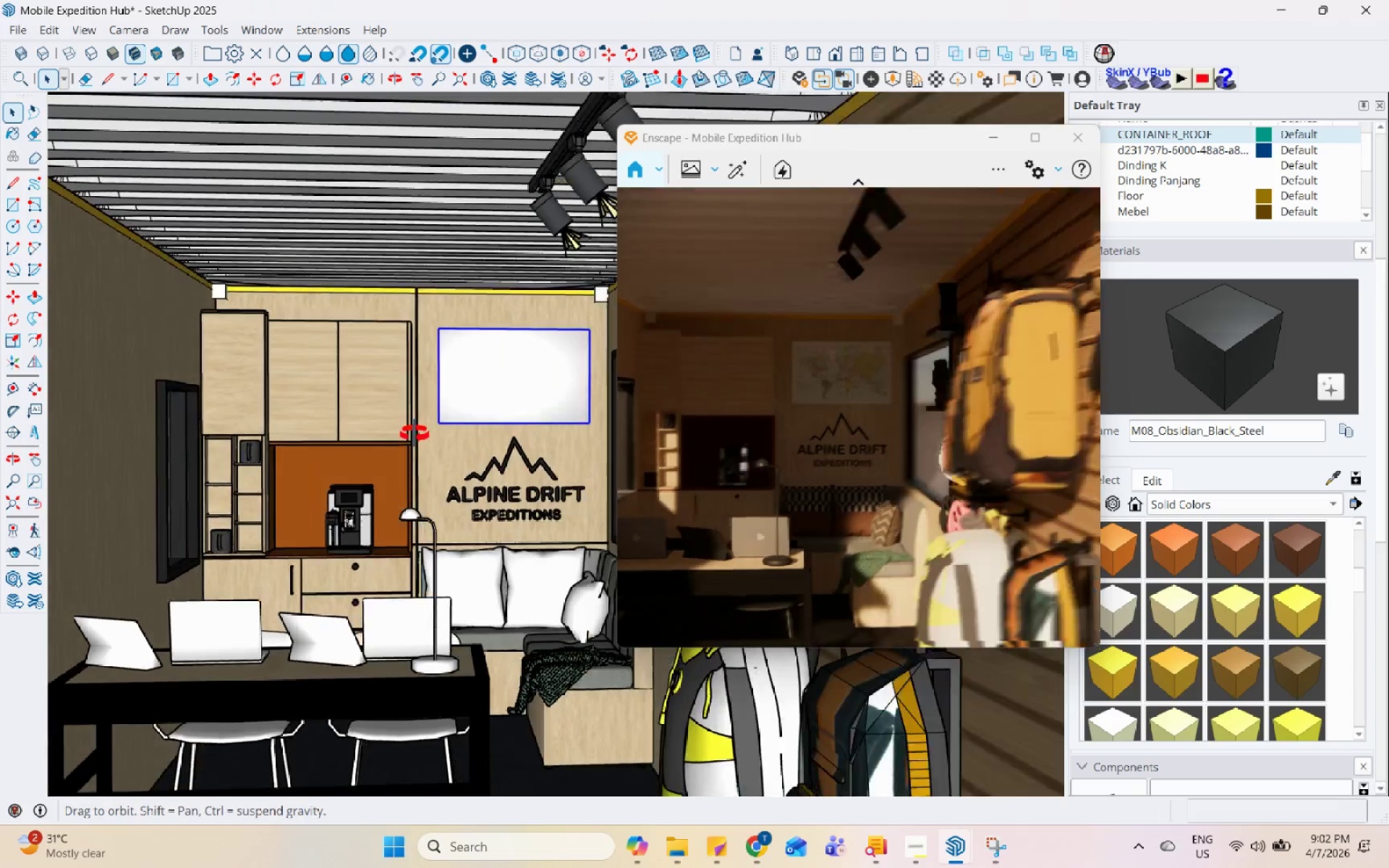 
scroll: coordinate [579, 421], scroll_direction: down, amount: 6.0
 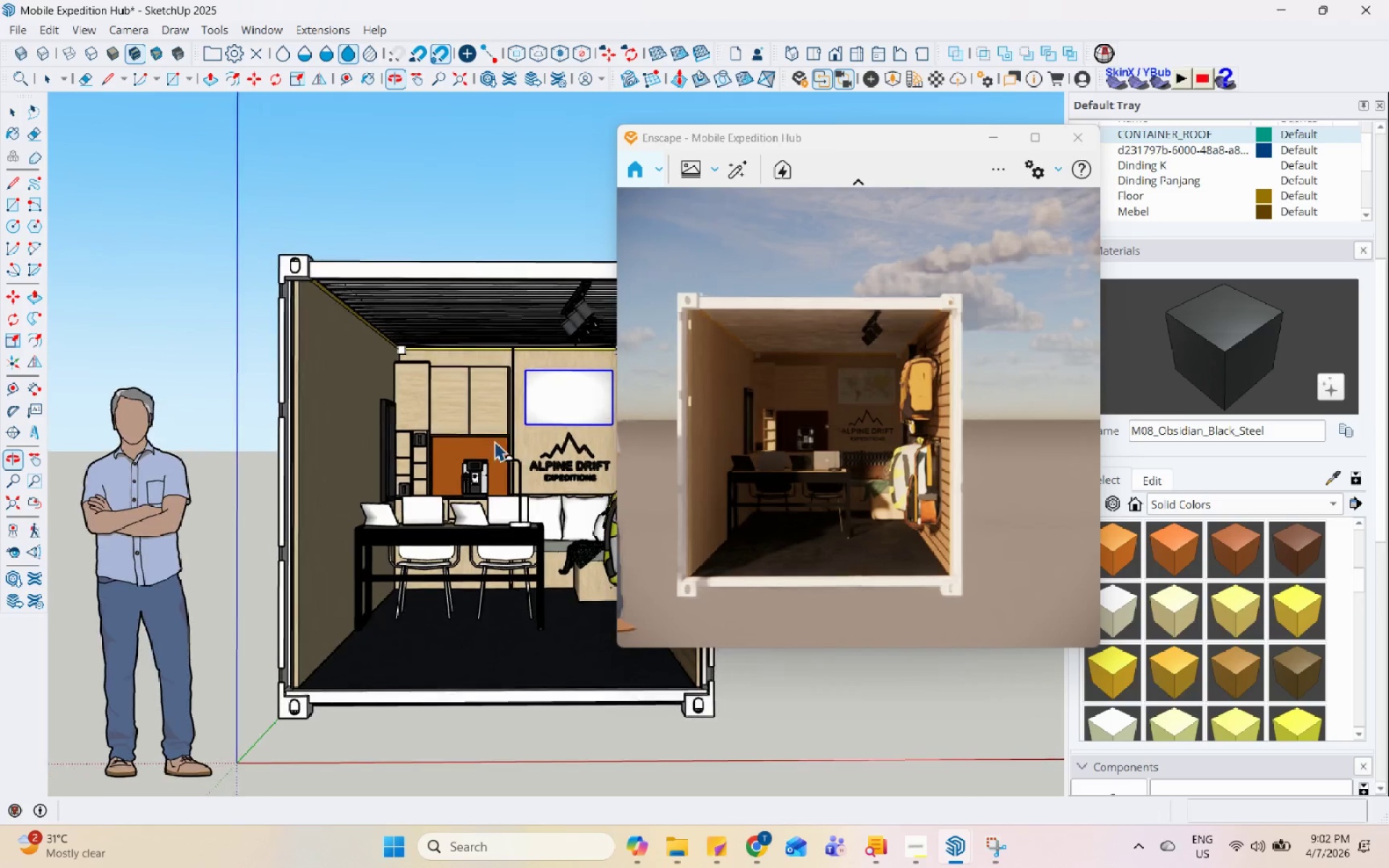 
scroll: coordinate [429, 399], scroll_direction: up, amount: 2.0
 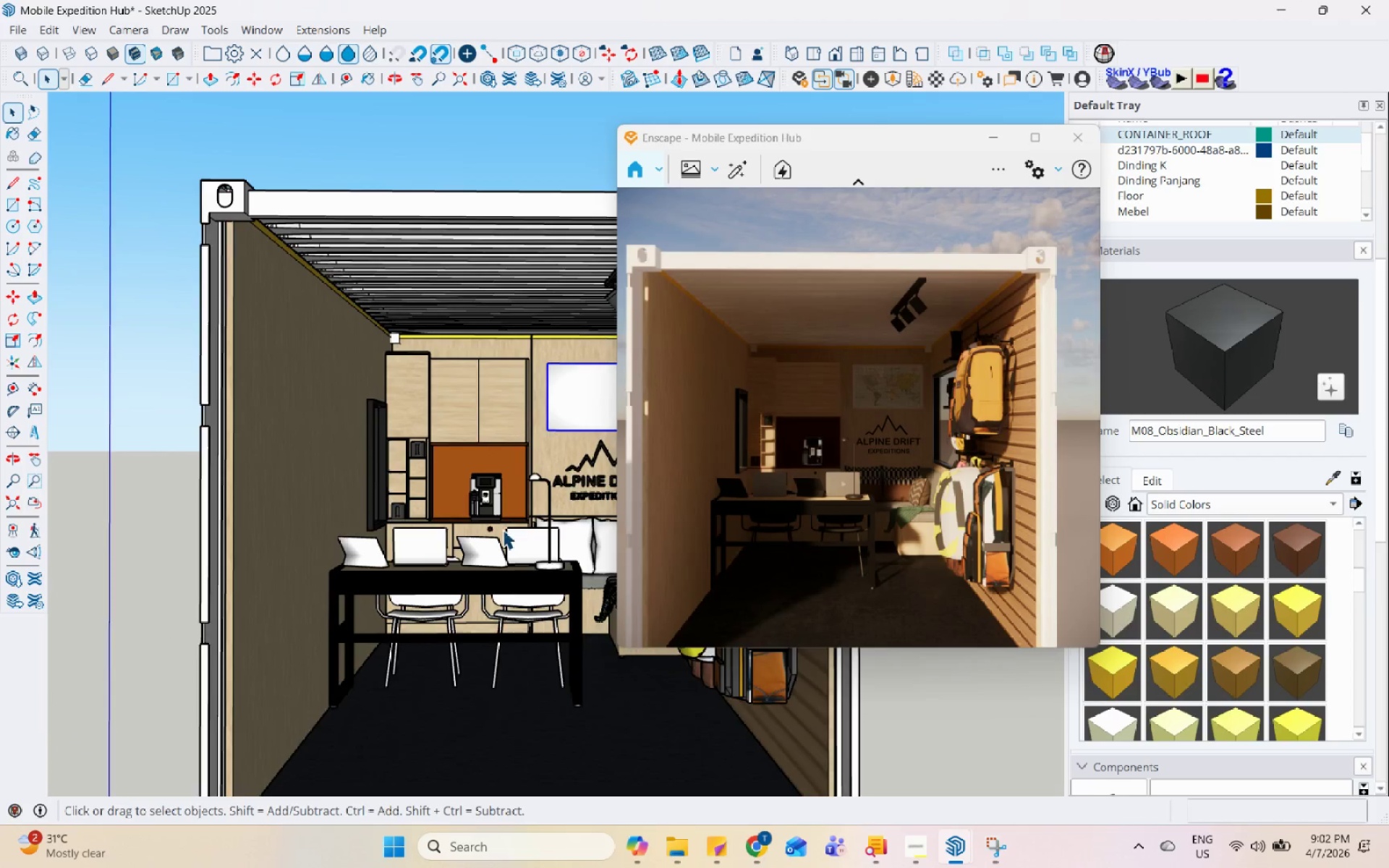 
scroll: coordinate [460, 469], scroll_direction: down, amount: 1.0
 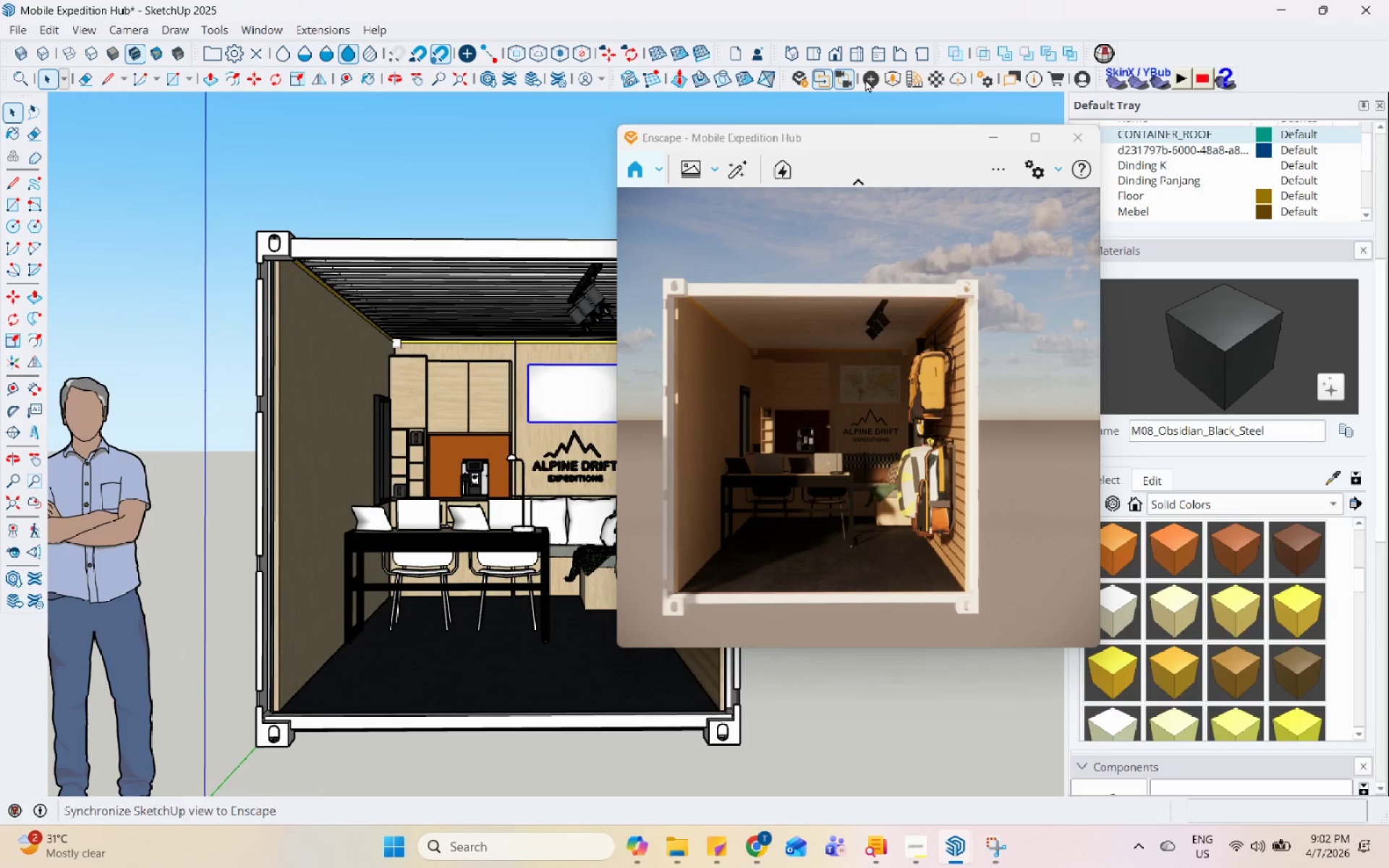 
left_click([935, 72])
 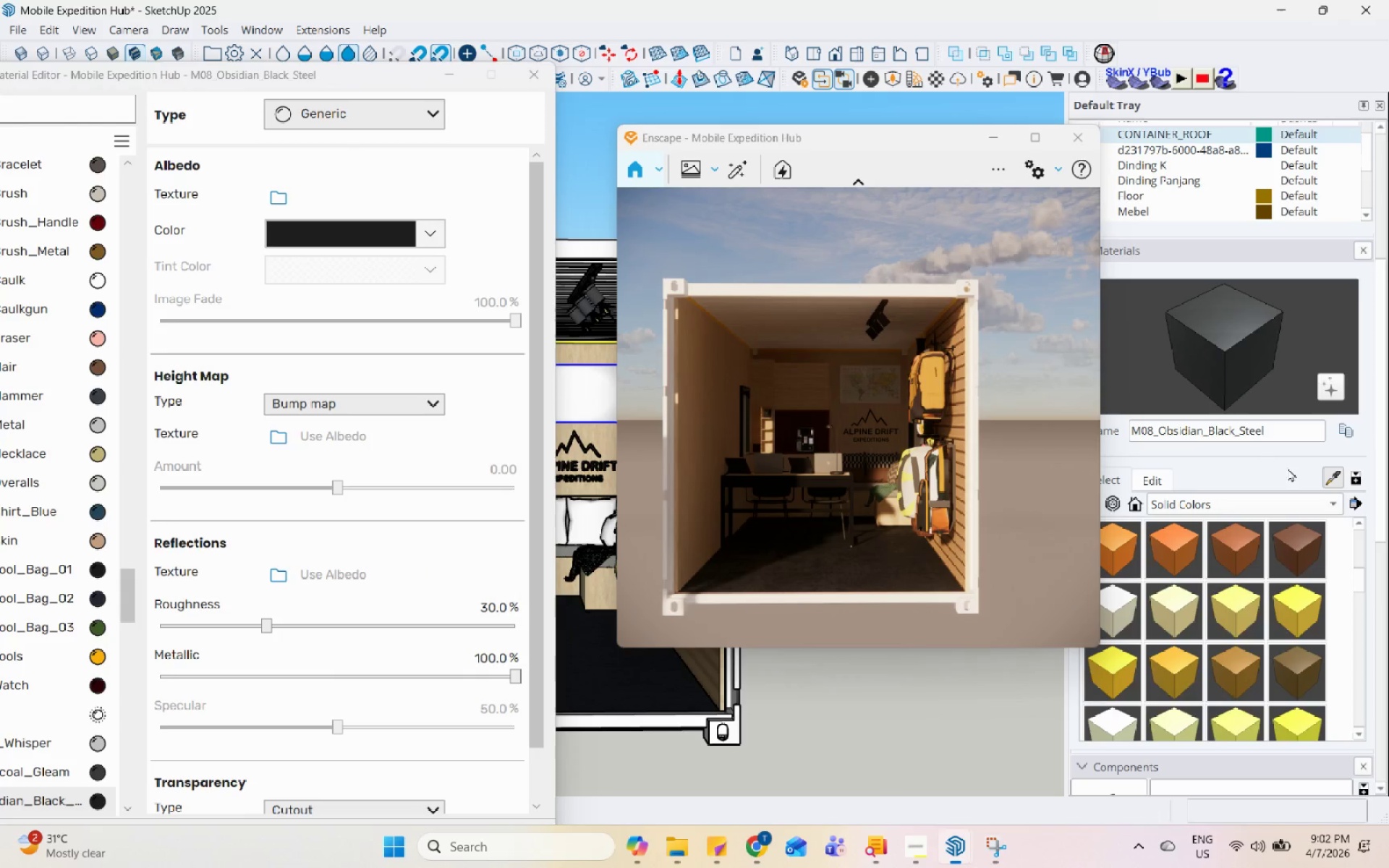 
left_click([592, 341])
 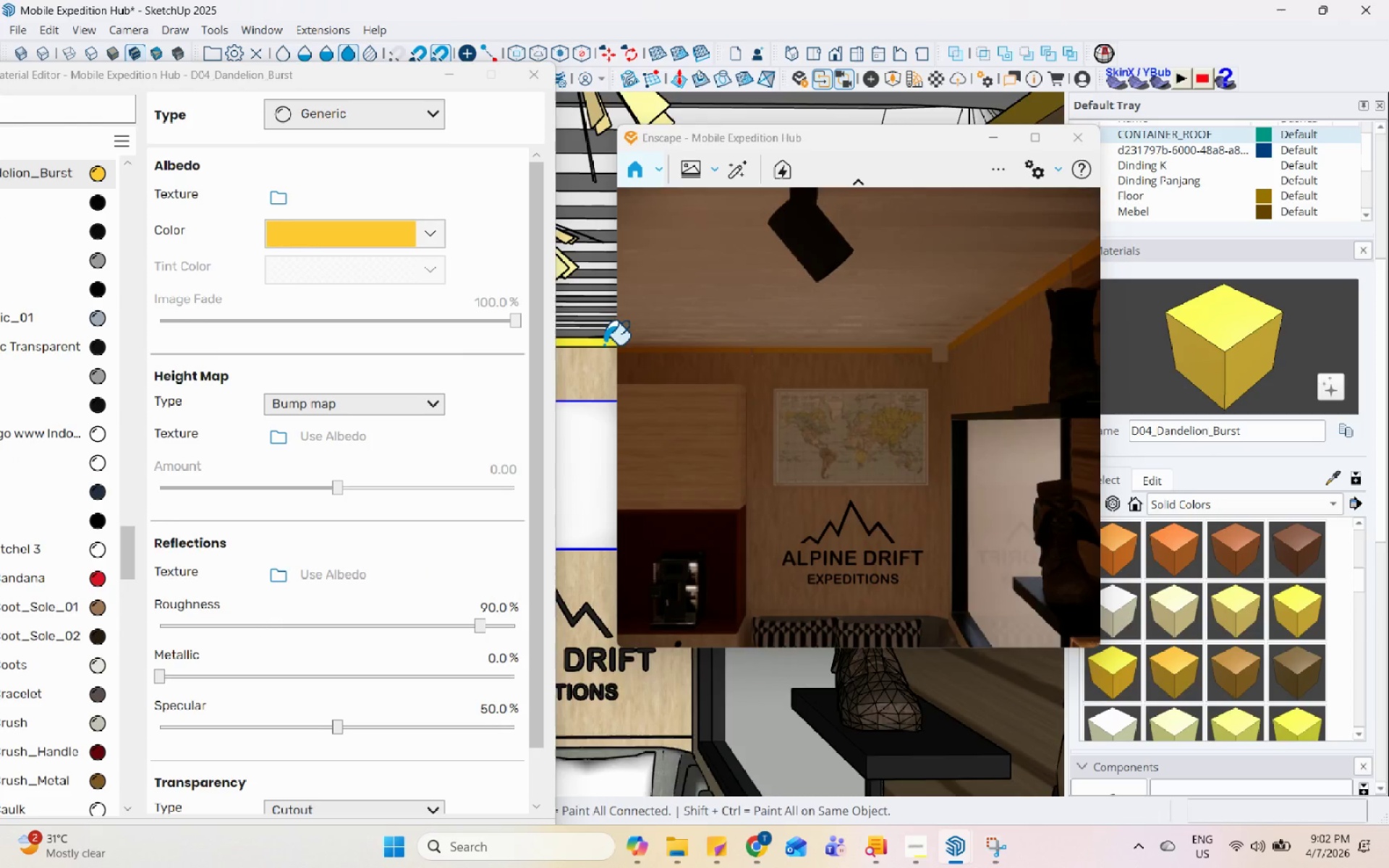 
scroll: coordinate [593, 341], scroll_direction: up, amount: 9.0
 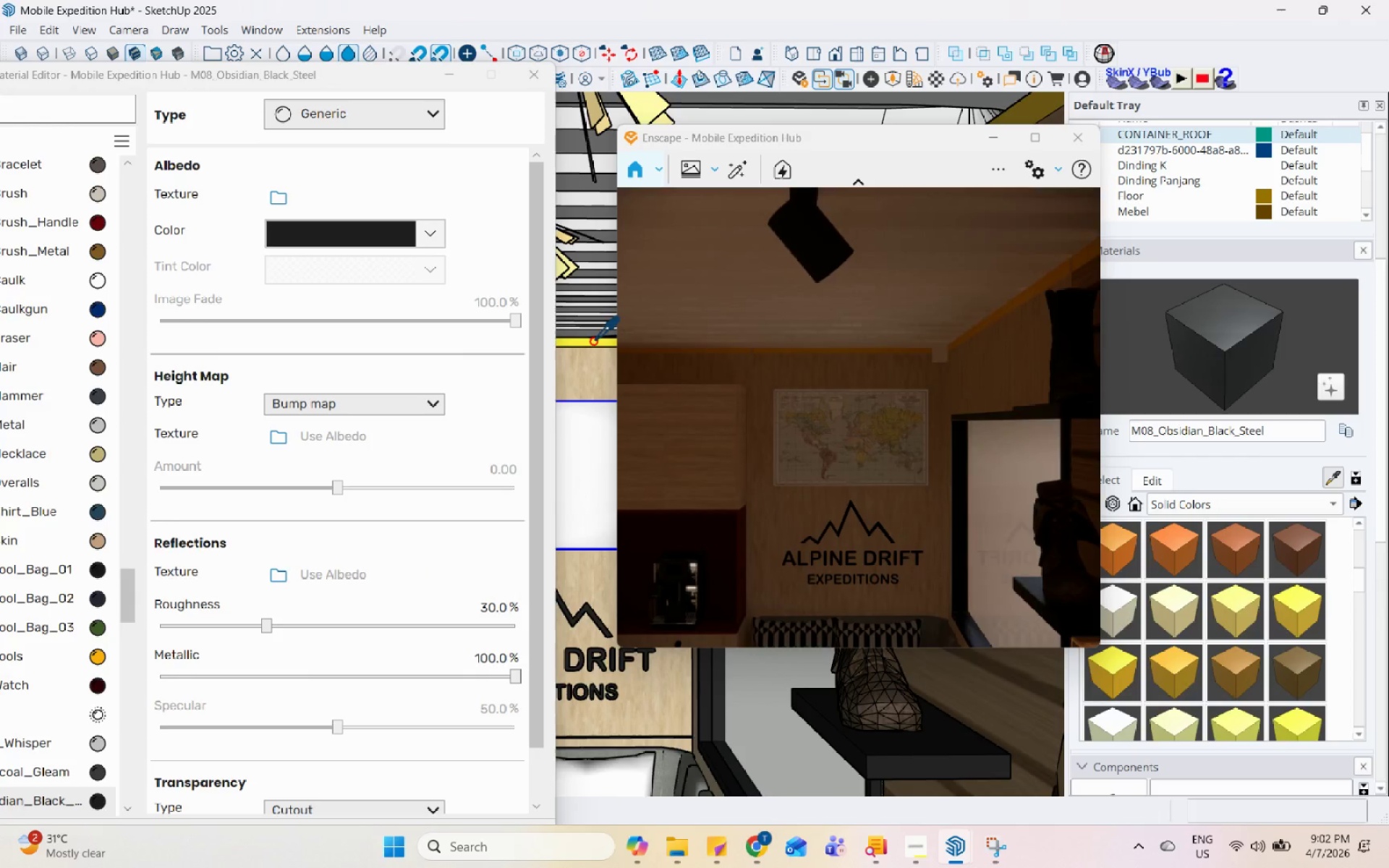 
left_click([433, 119])
 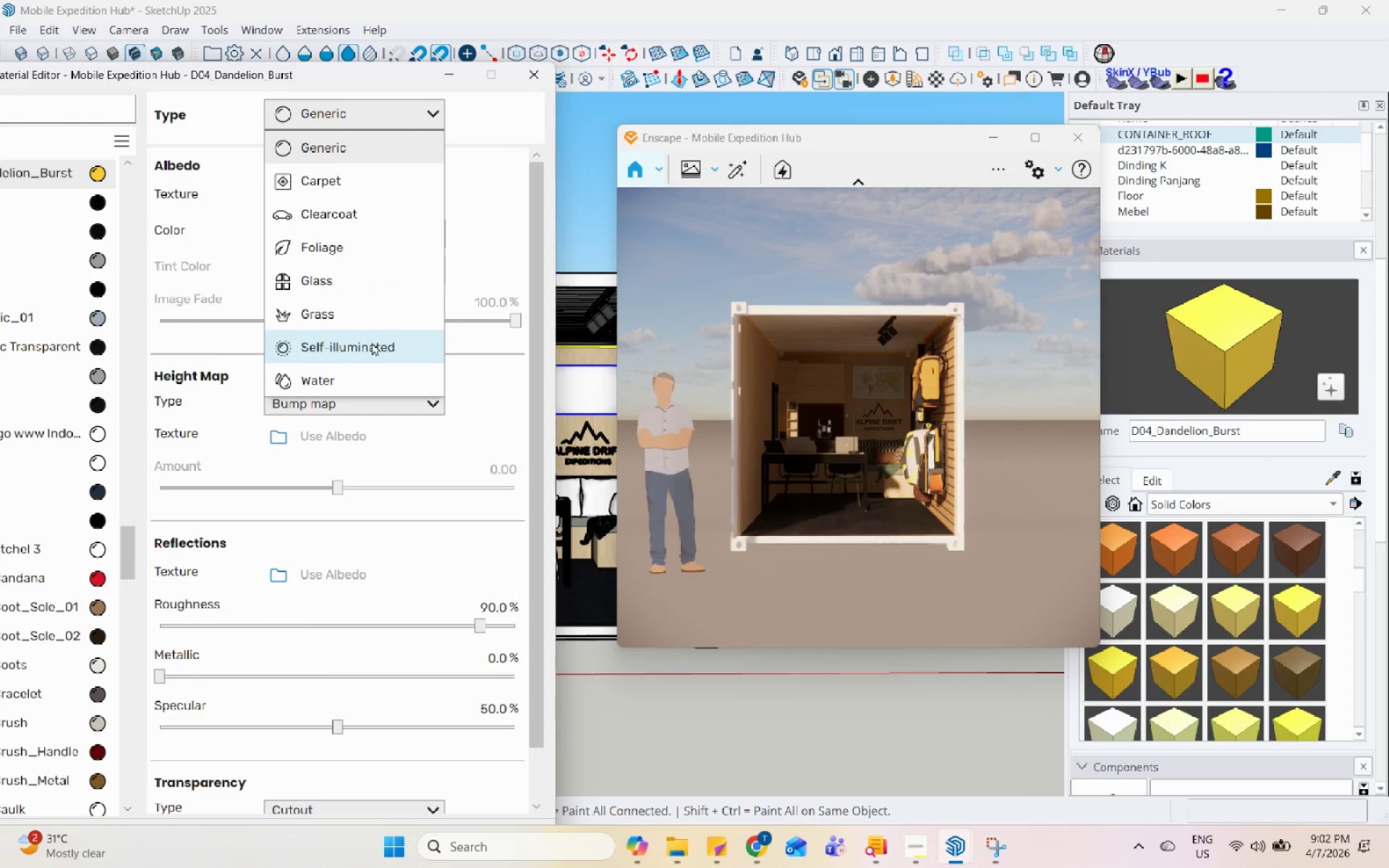 
scroll: coordinate [600, 342], scroll_direction: down, amount: 12.0
 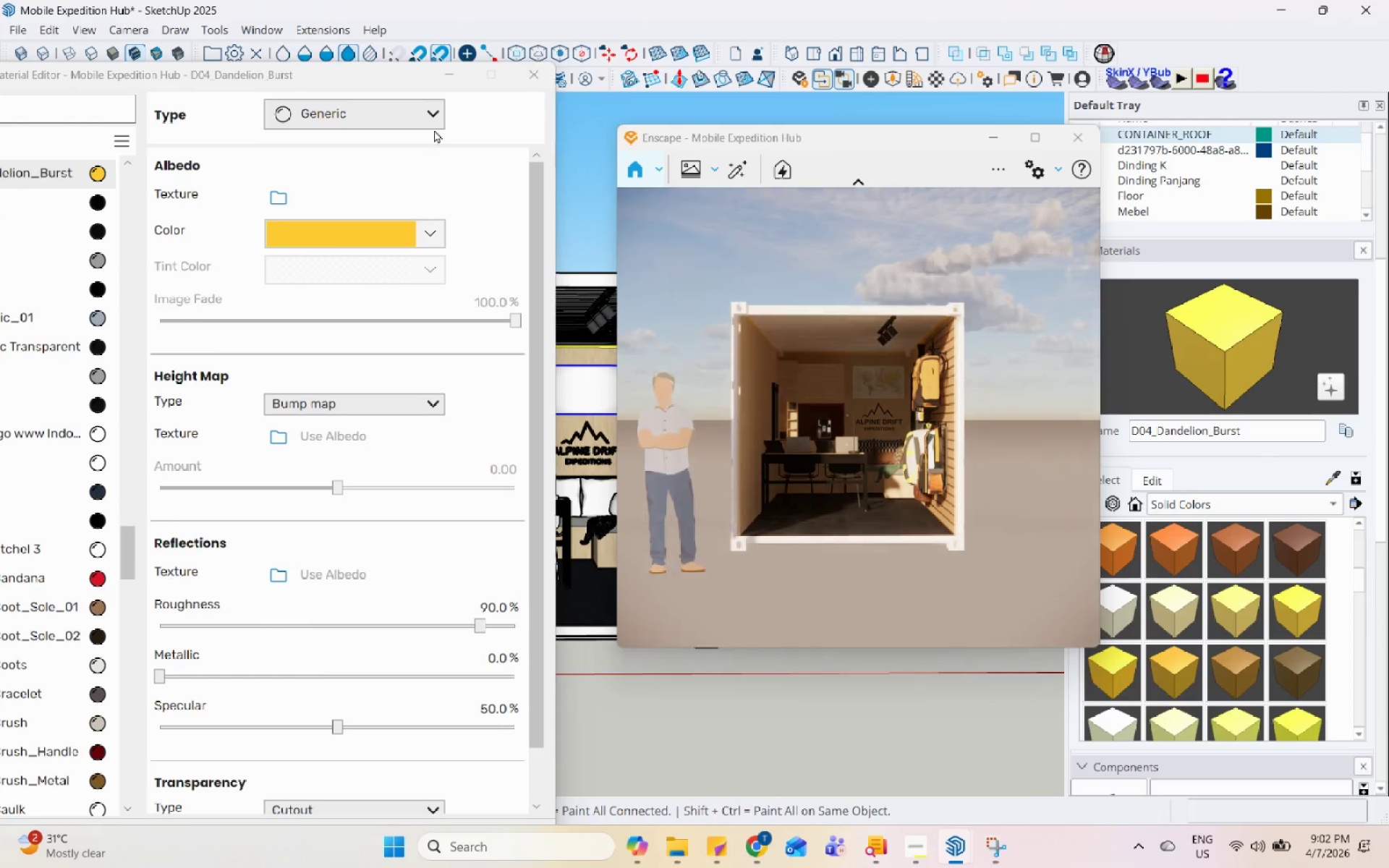 
left_click([372, 342])
 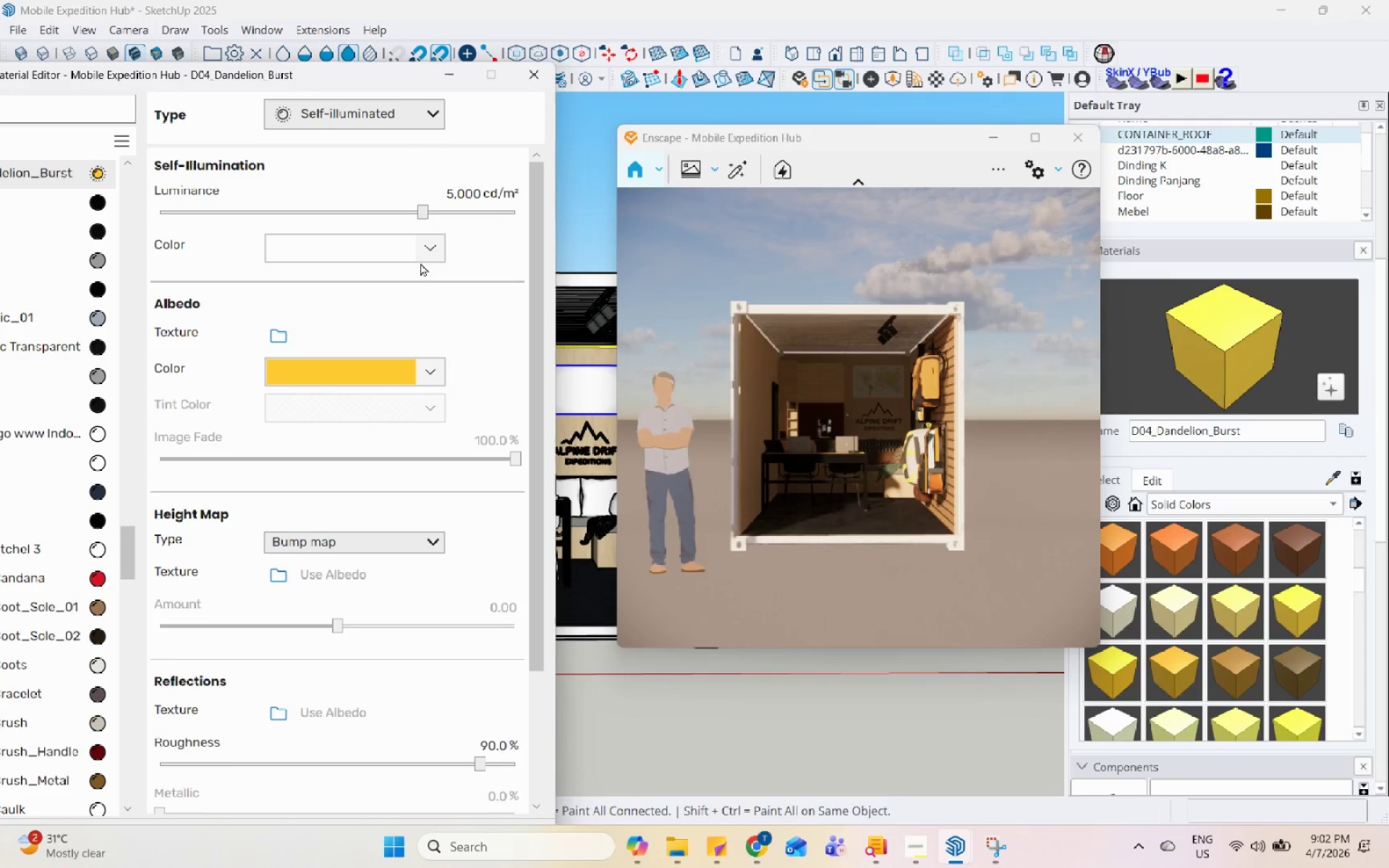 
left_click([436, 249])
 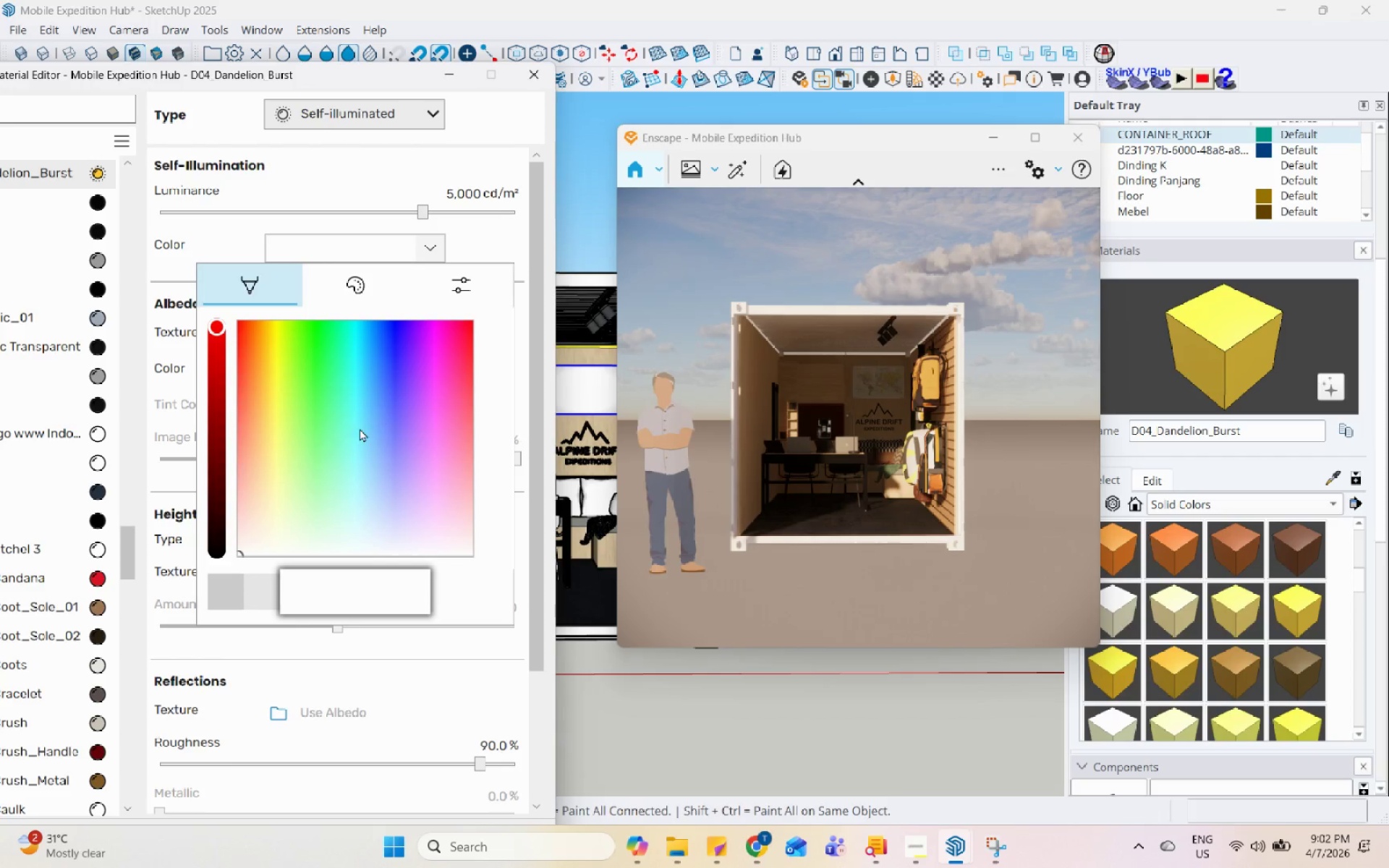 
left_click([281, 413])
 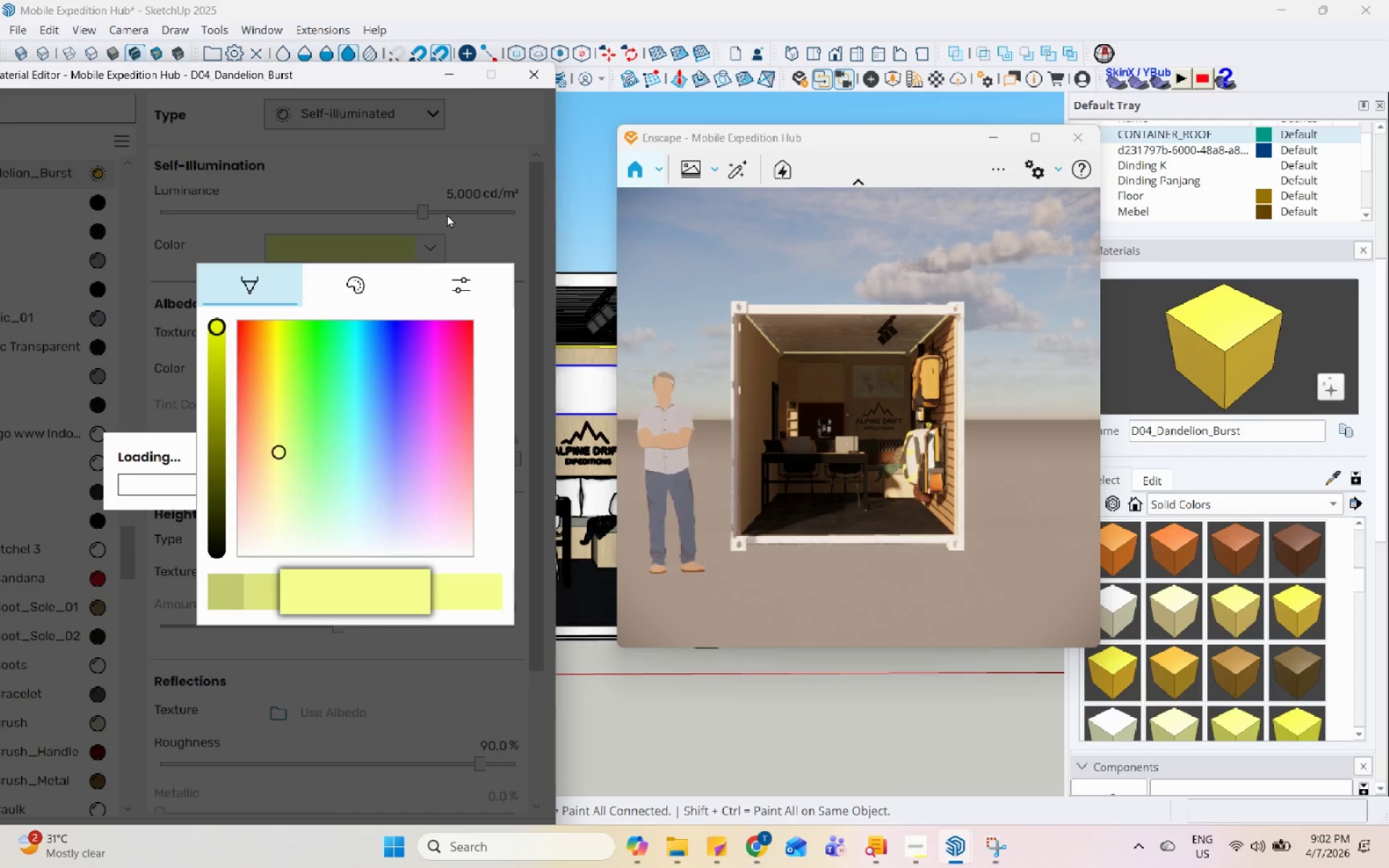 
left_click([449, 241])
 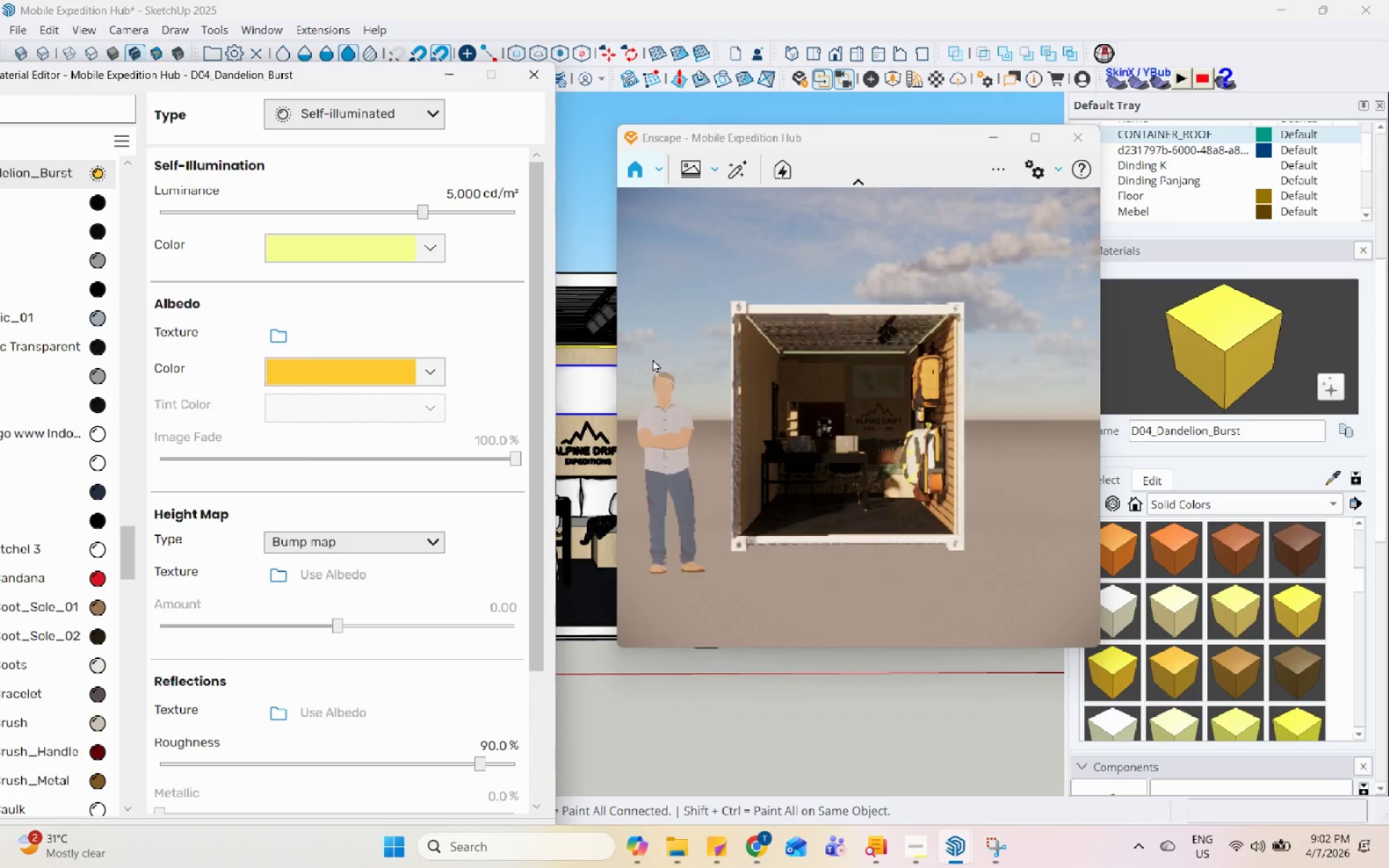 
scroll: coordinate [769, 367], scroll_direction: up, amount: 12.0
 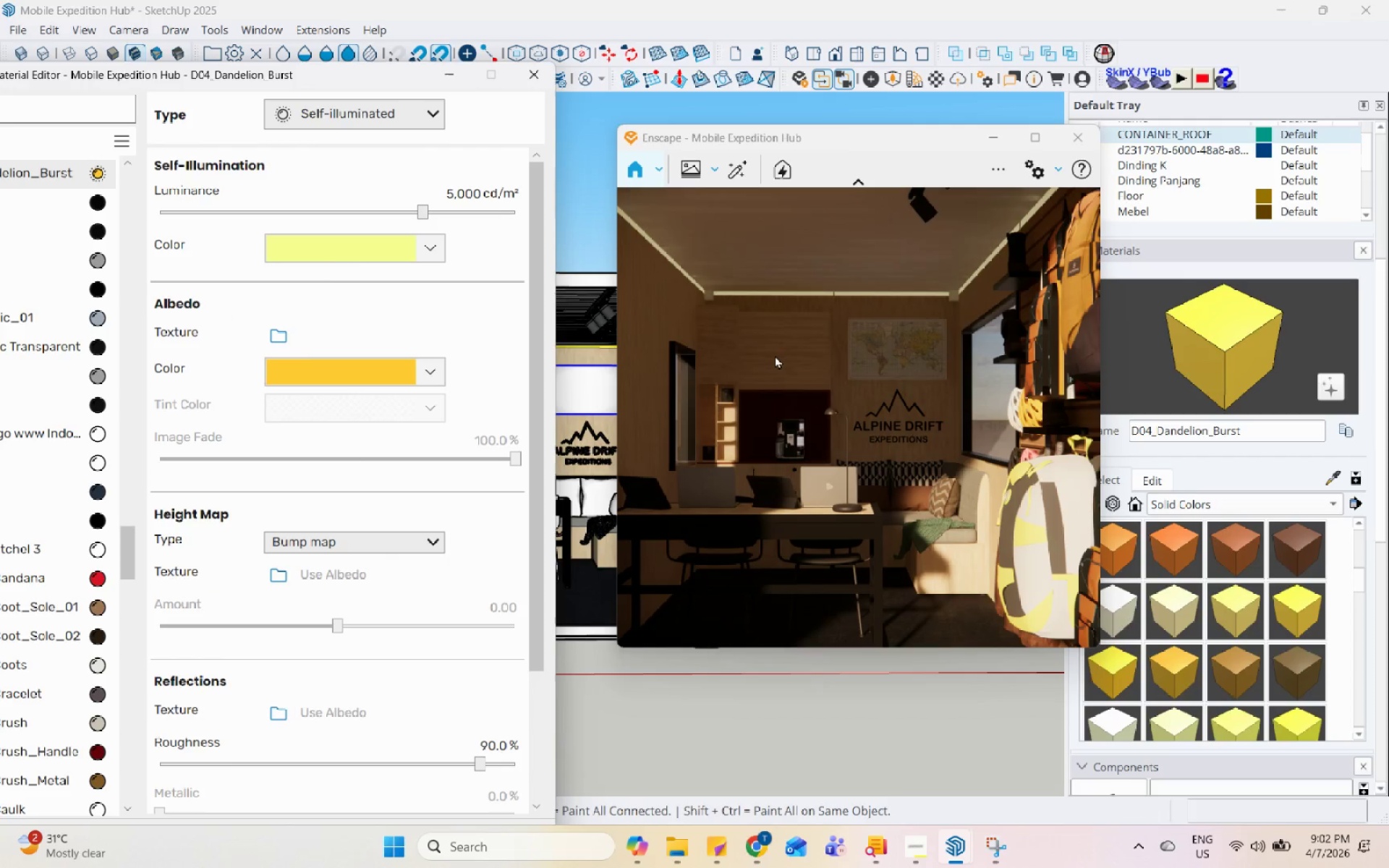 
scroll: coordinate [777, 373], scroll_direction: down, amount: 4.0
 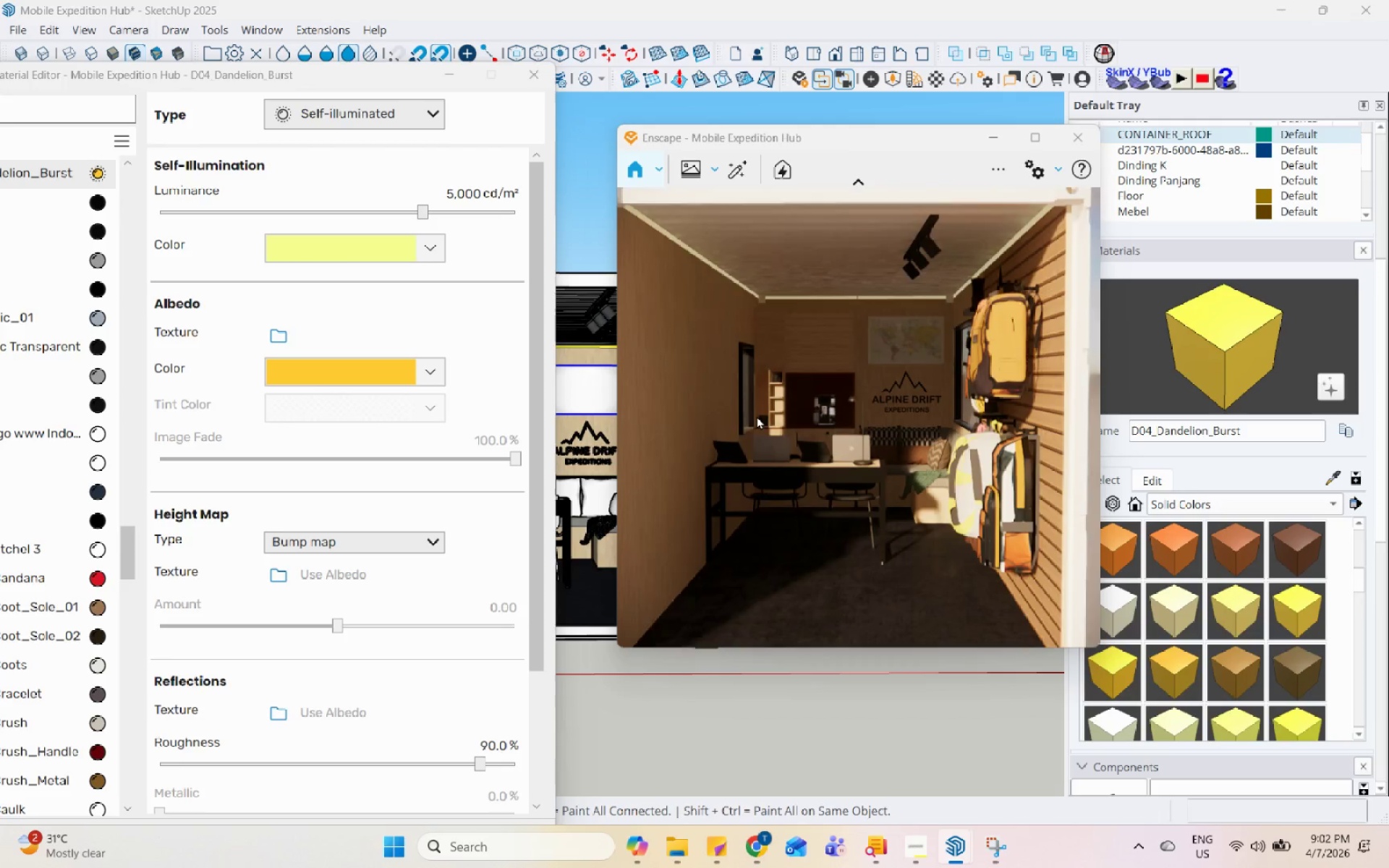 
scroll: coordinate [859, 414], scroll_direction: up, amount: 3.0
 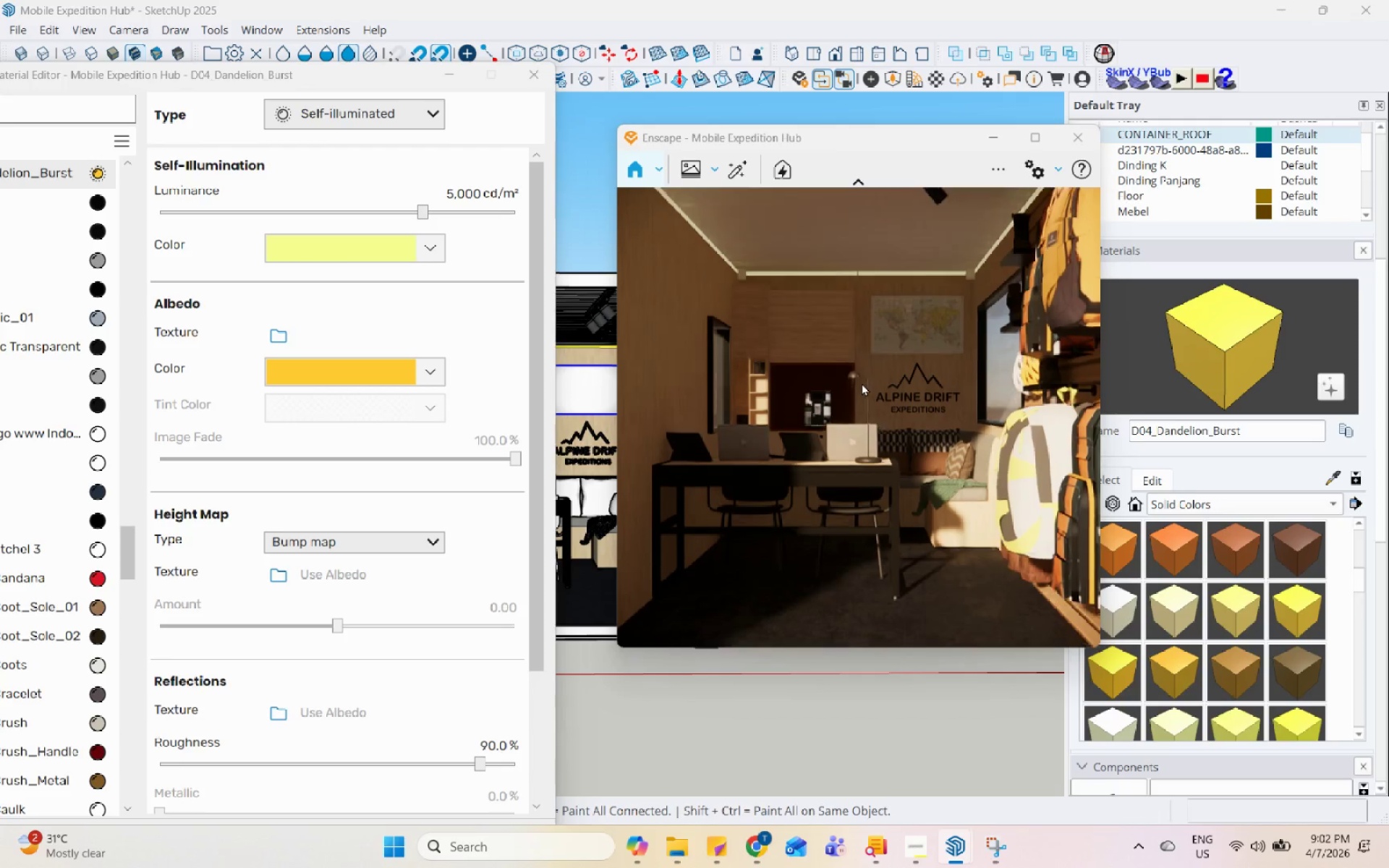 
scroll: coordinate [784, 340], scroll_direction: down, amount: 3.0
 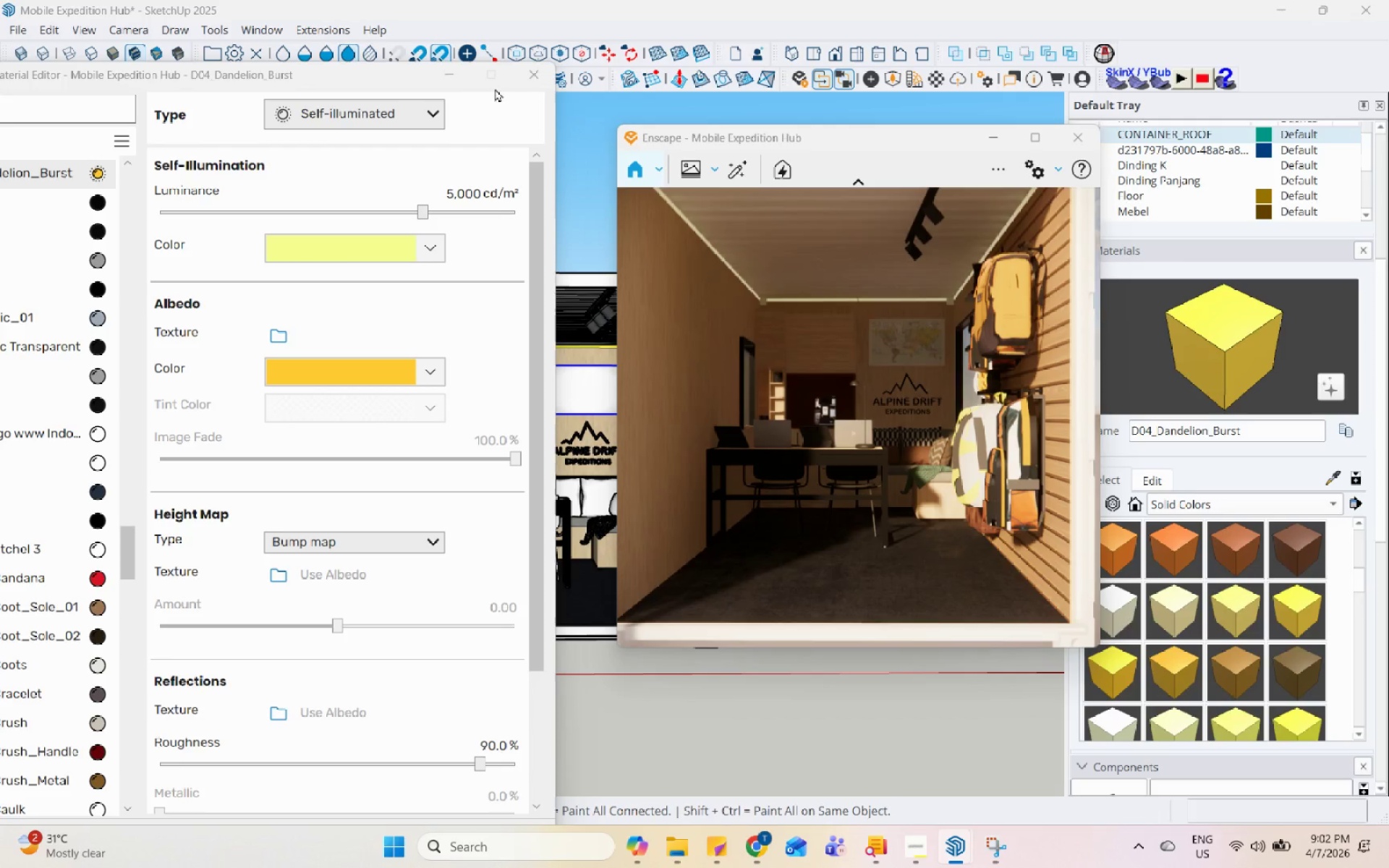 
left_click([451, 74])
 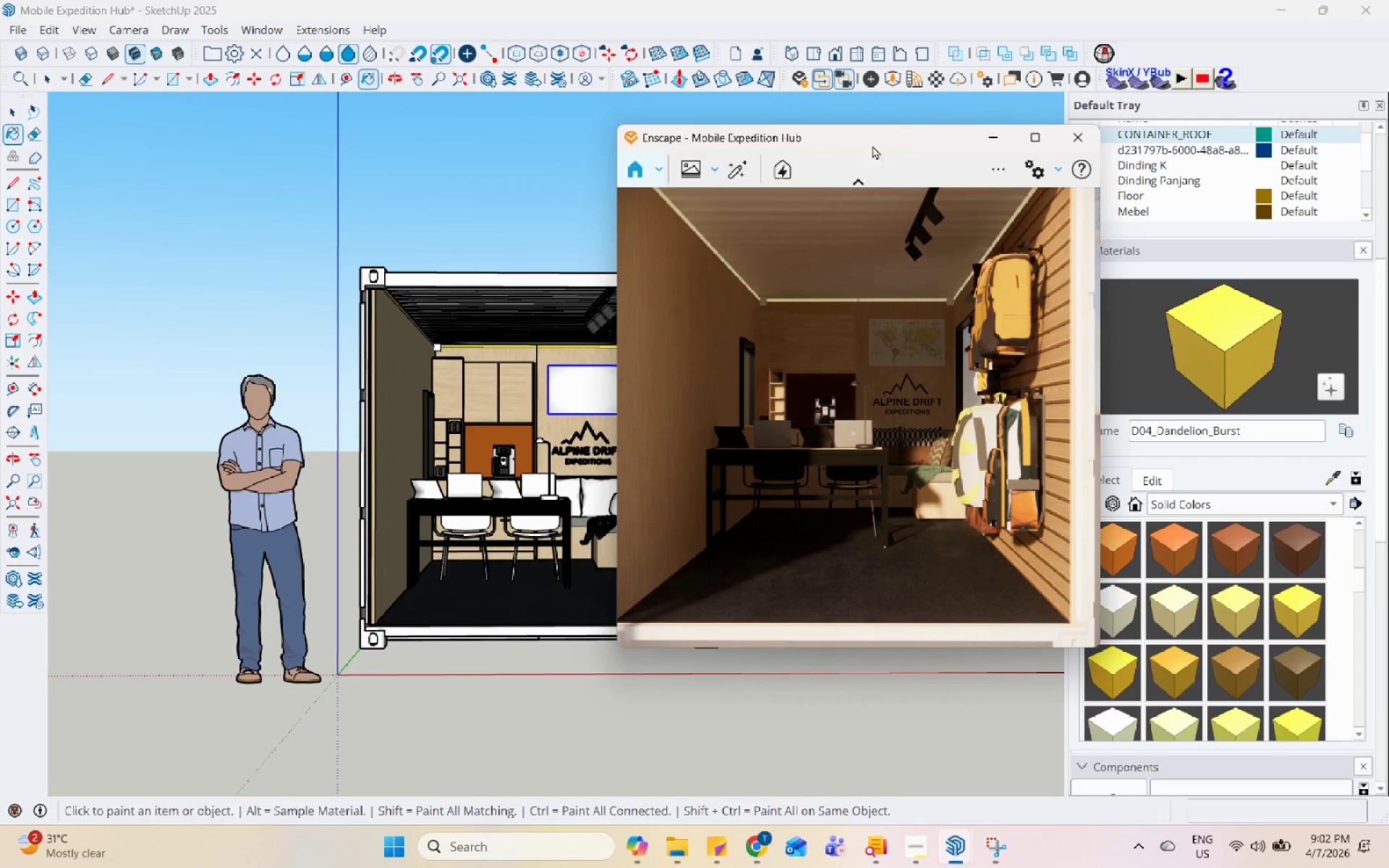 
mouse_move([888, 78])
 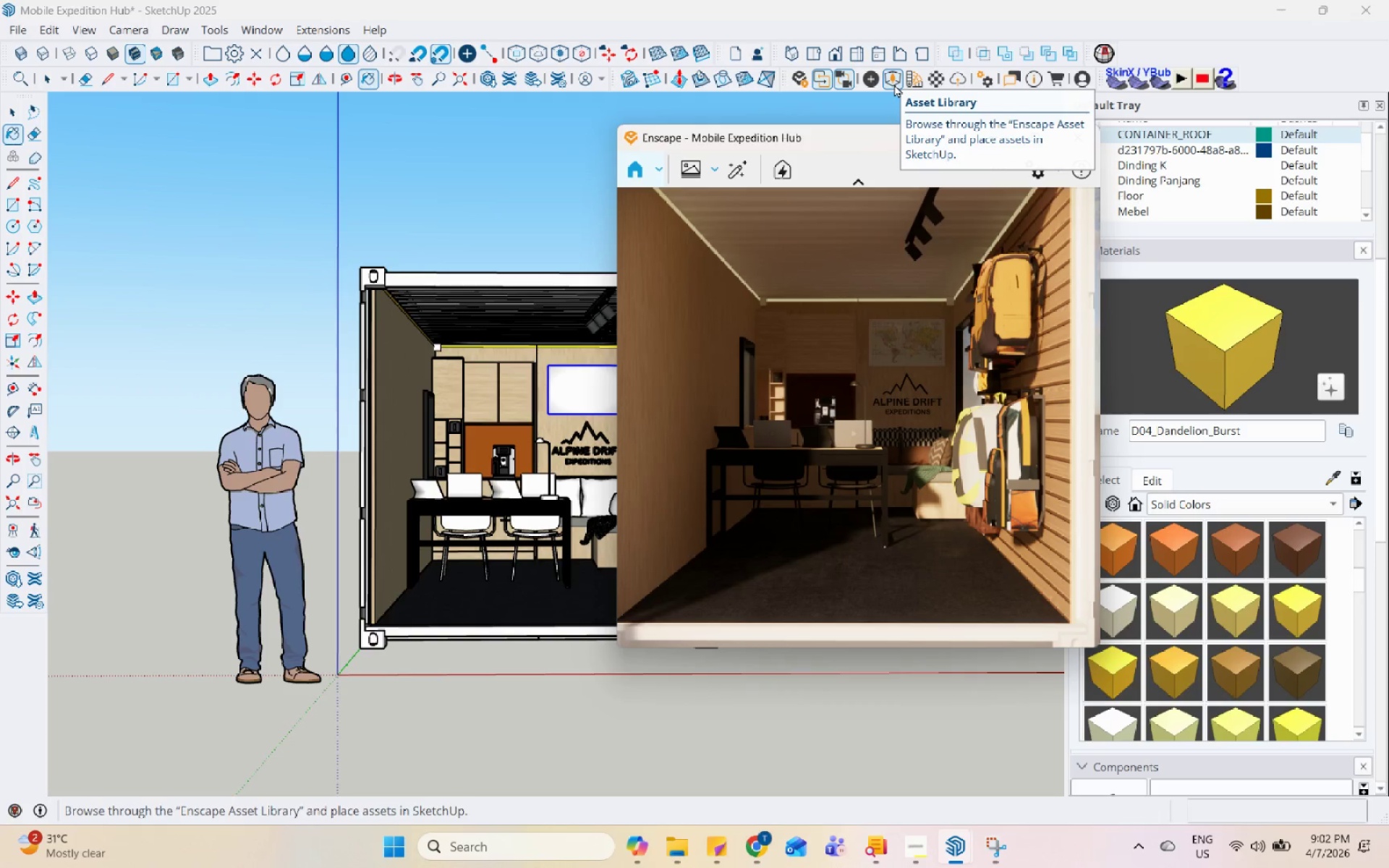 
wait(6.14)
 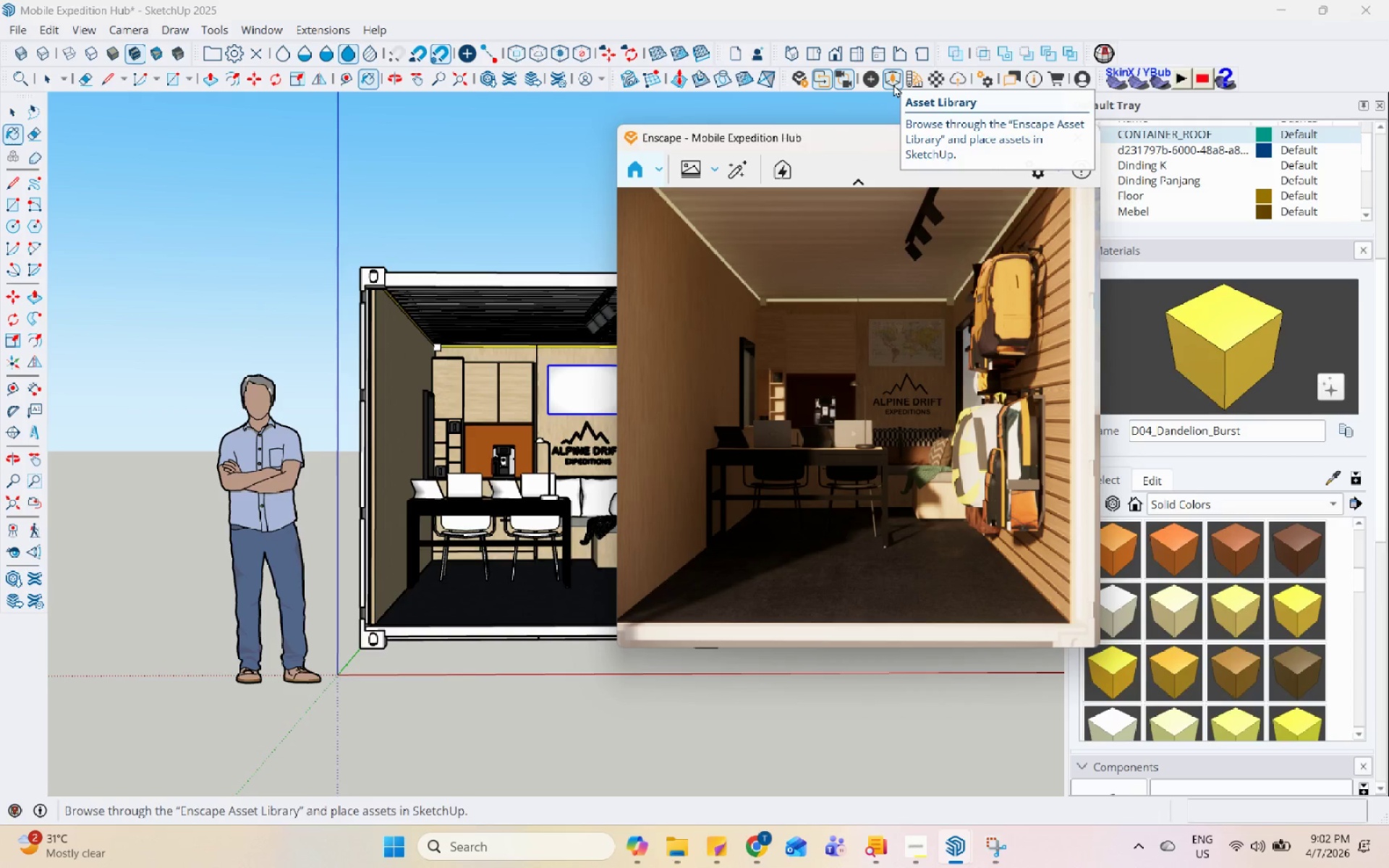 
double_click([875, 79])
 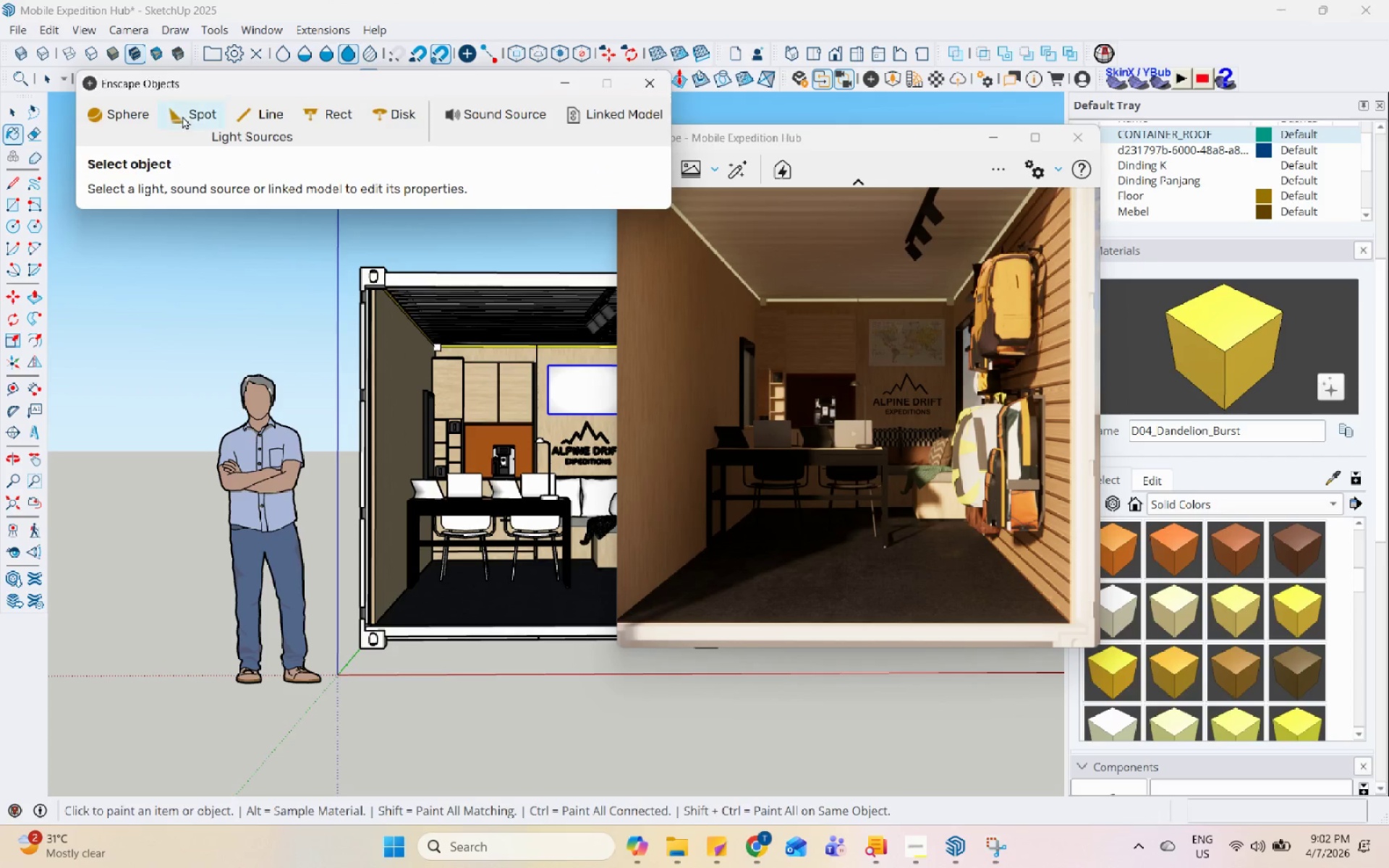 
left_click([196, 106])
 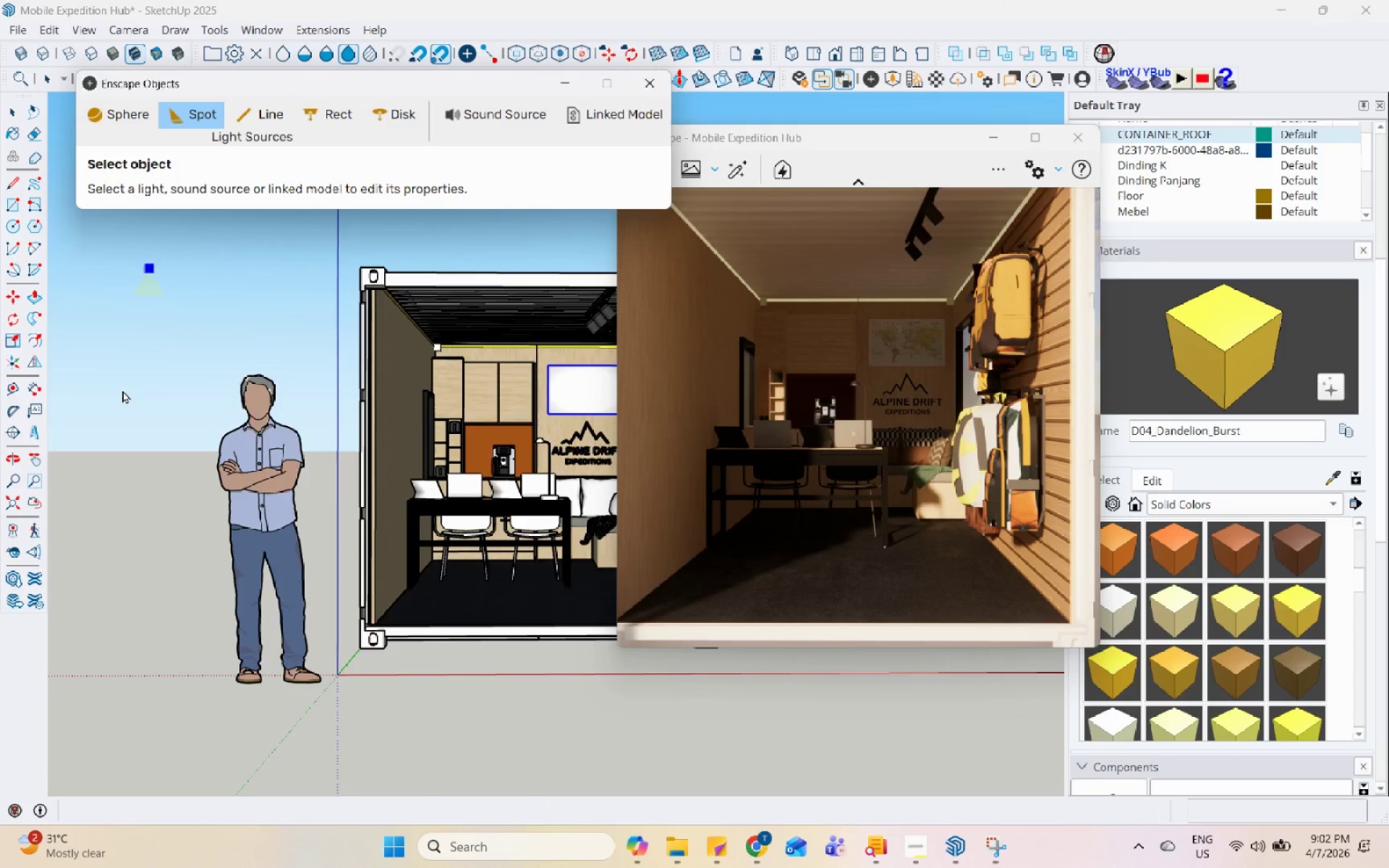 
scroll: coordinate [119, 421], scroll_direction: down, amount: 5.0
 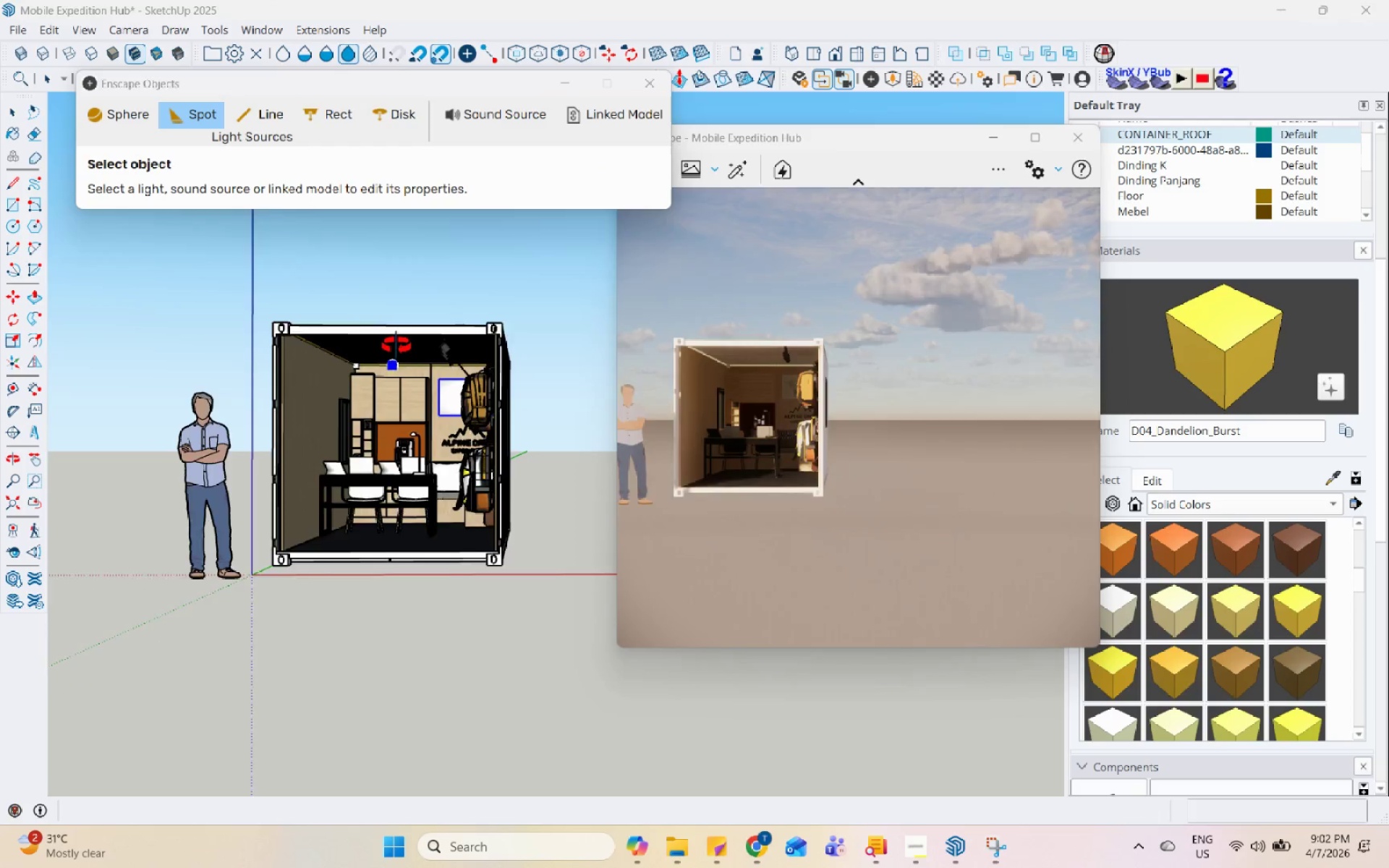 
double_click([412, 318])
 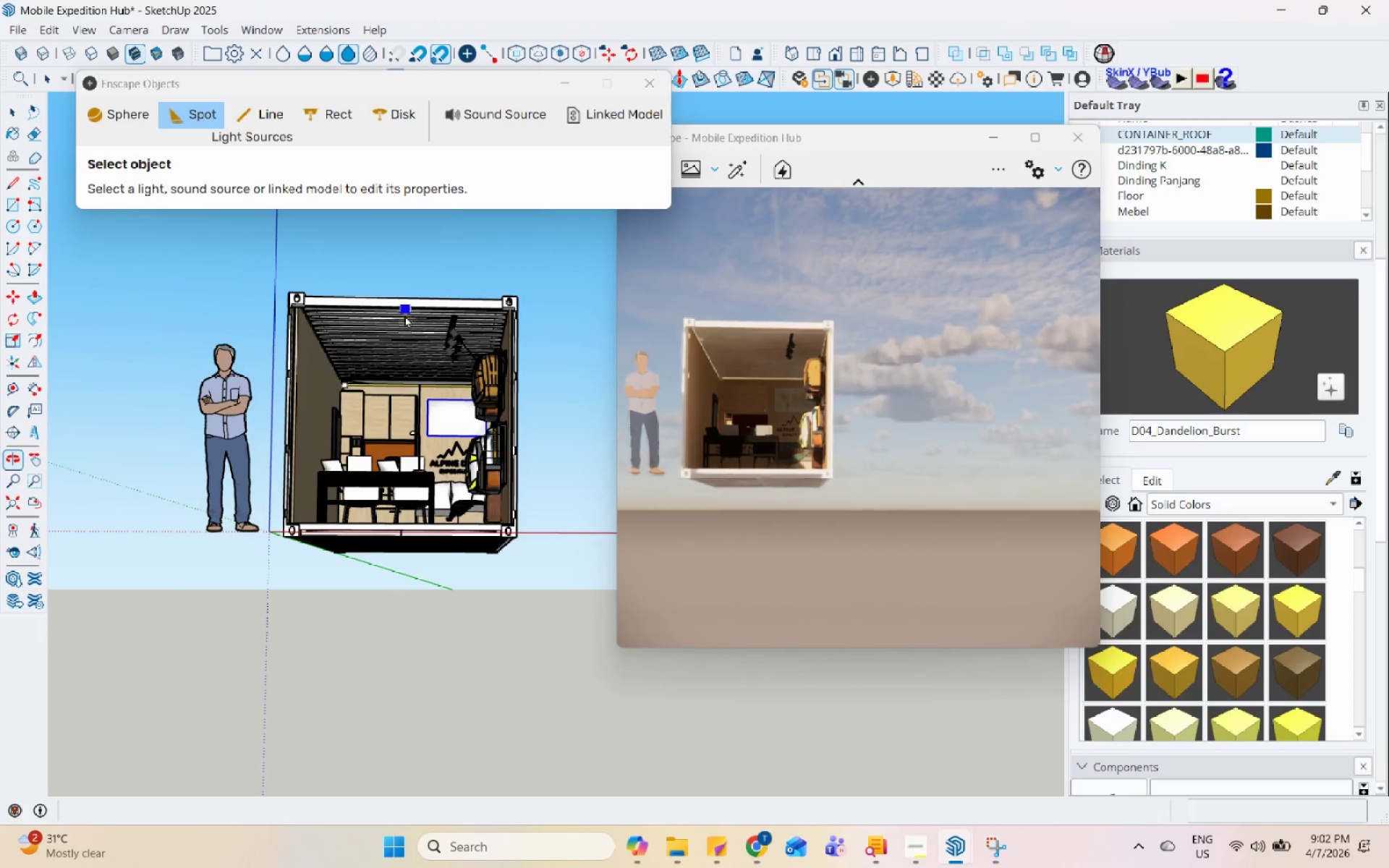 
scroll: coordinate [331, 354], scroll_direction: up, amount: 7.0
 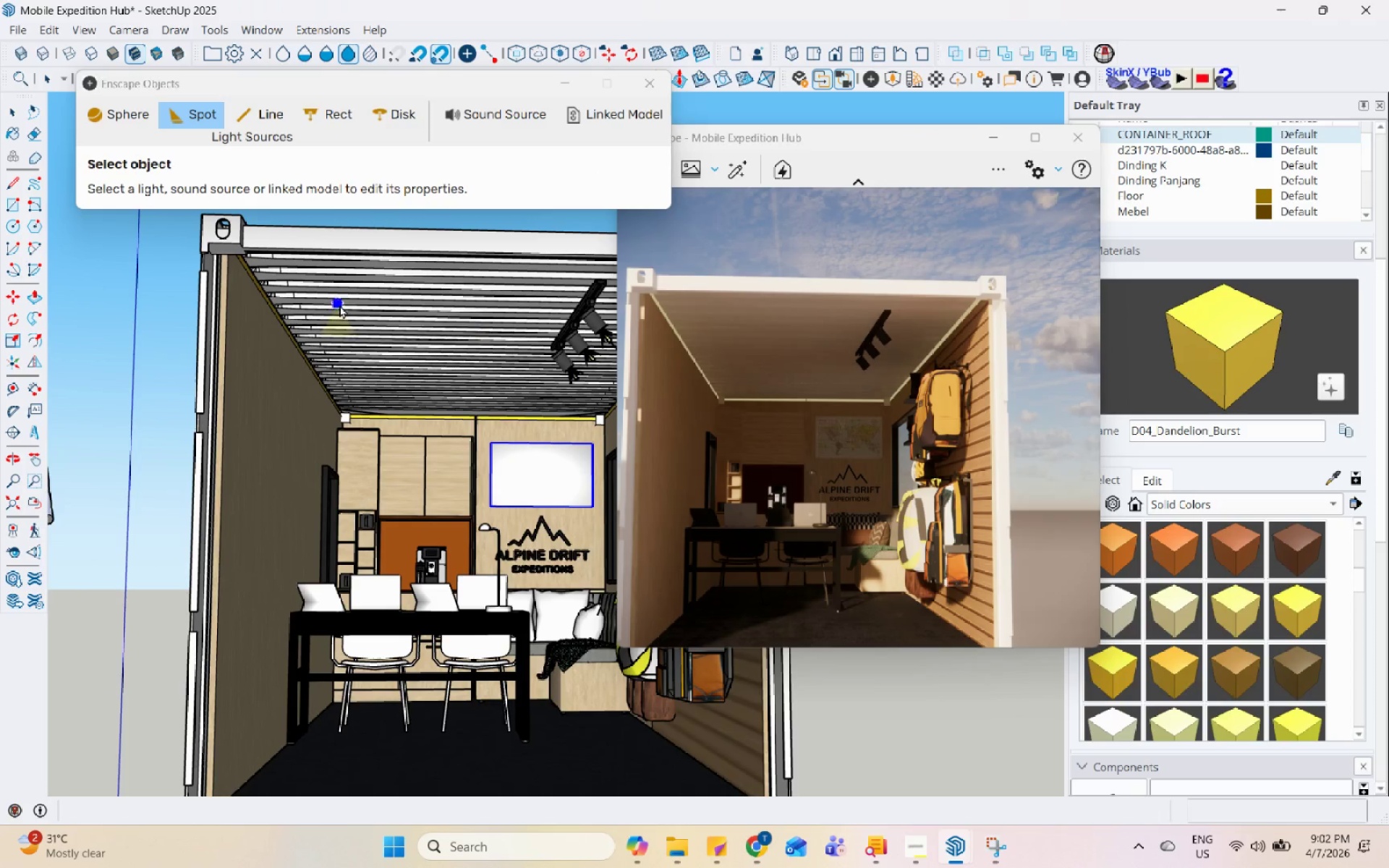 
key(Space)
 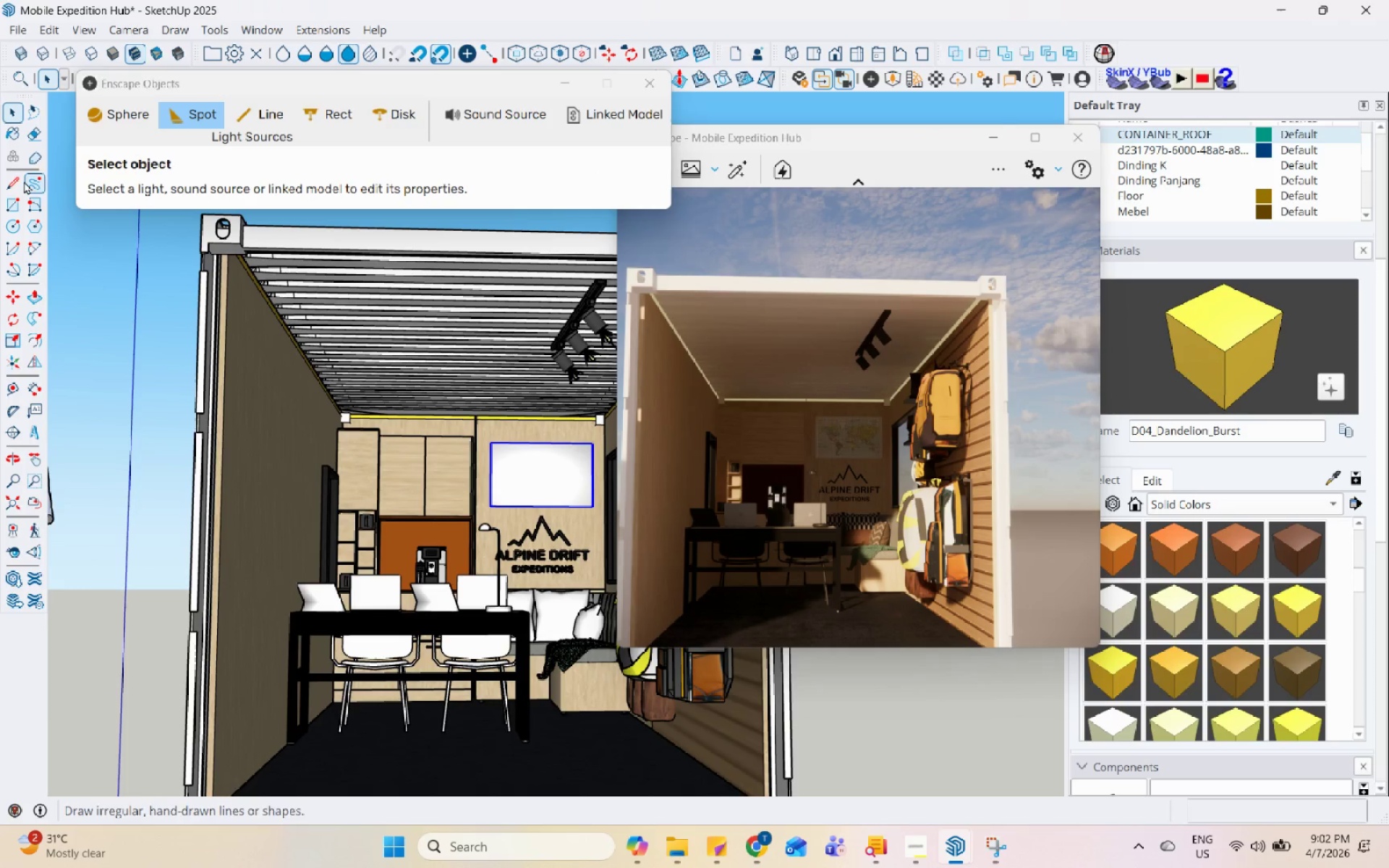 
left_click([20, 180])
 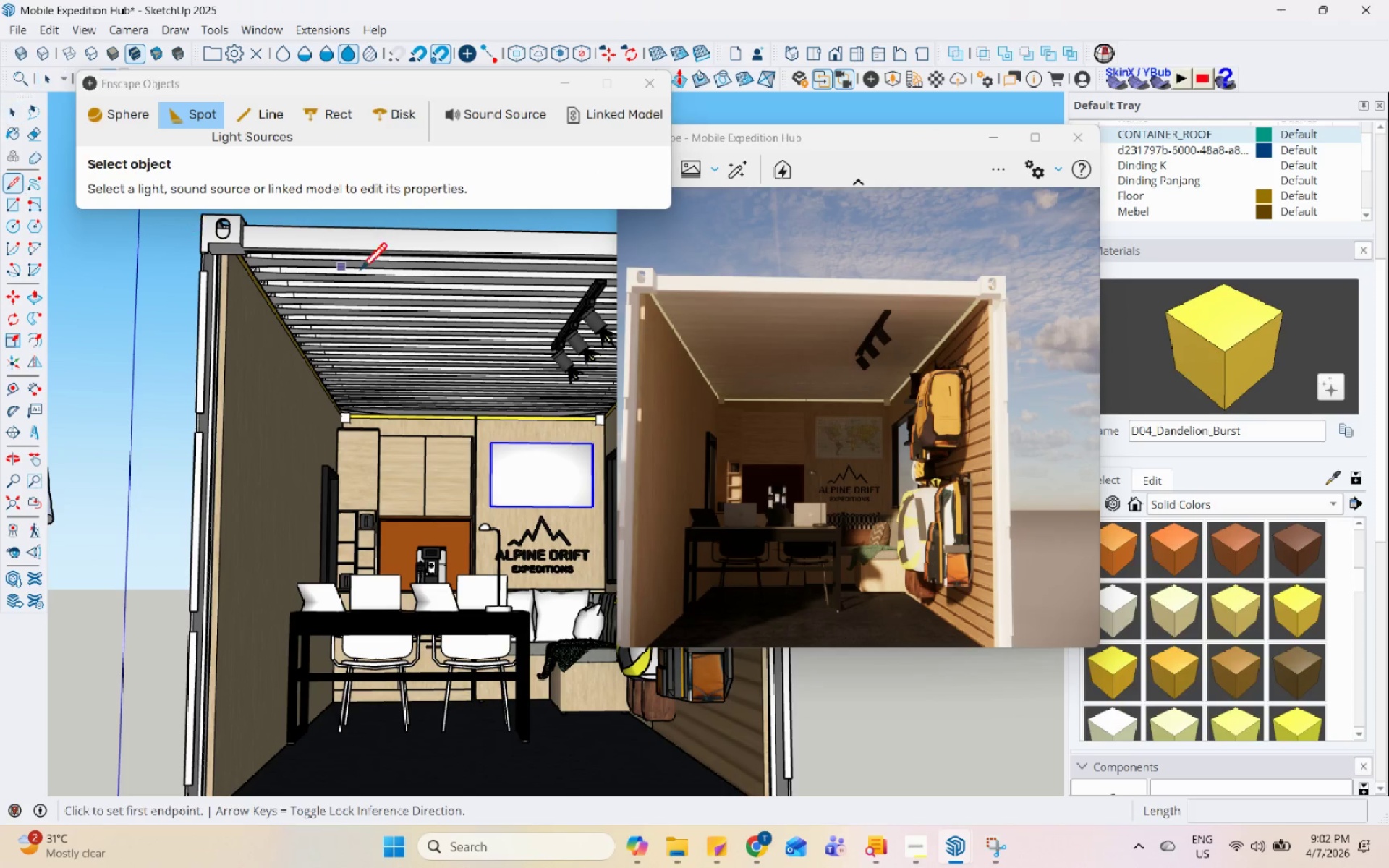 
scroll: coordinate [346, 318], scroll_direction: up, amount: 7.0
 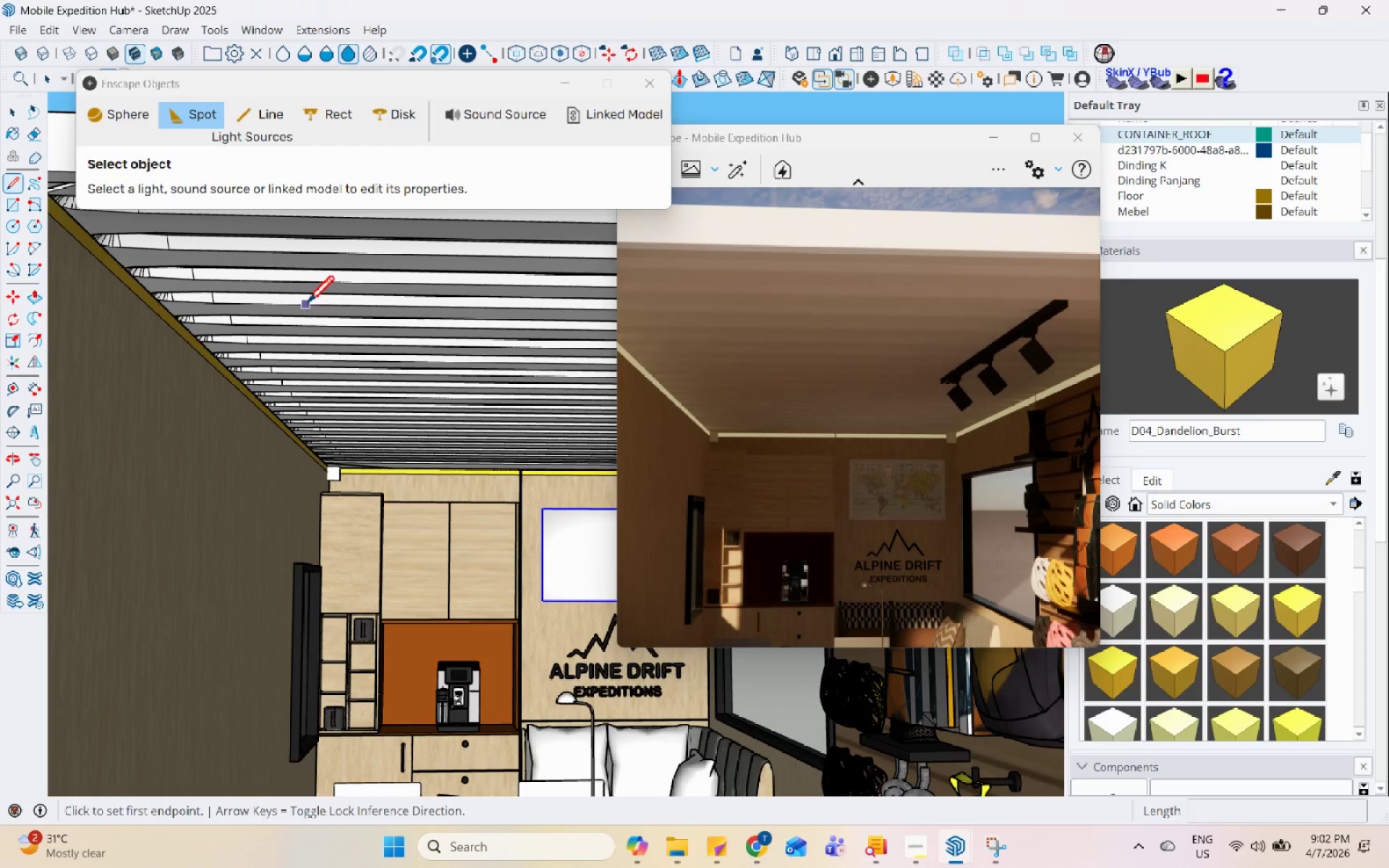 
left_click([307, 305])
 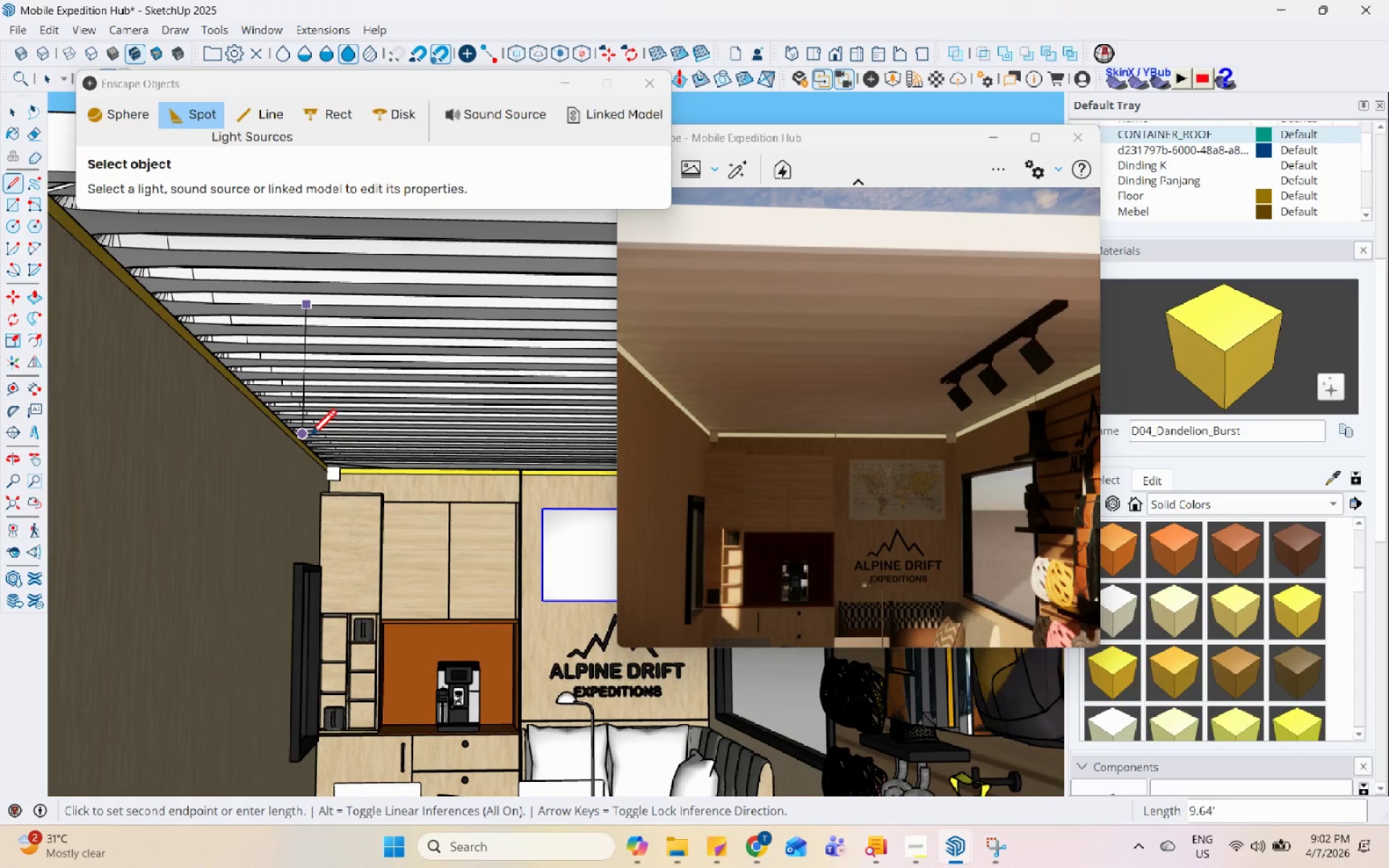 
scroll: coordinate [363, 521], scroll_direction: down, amount: 1.0
 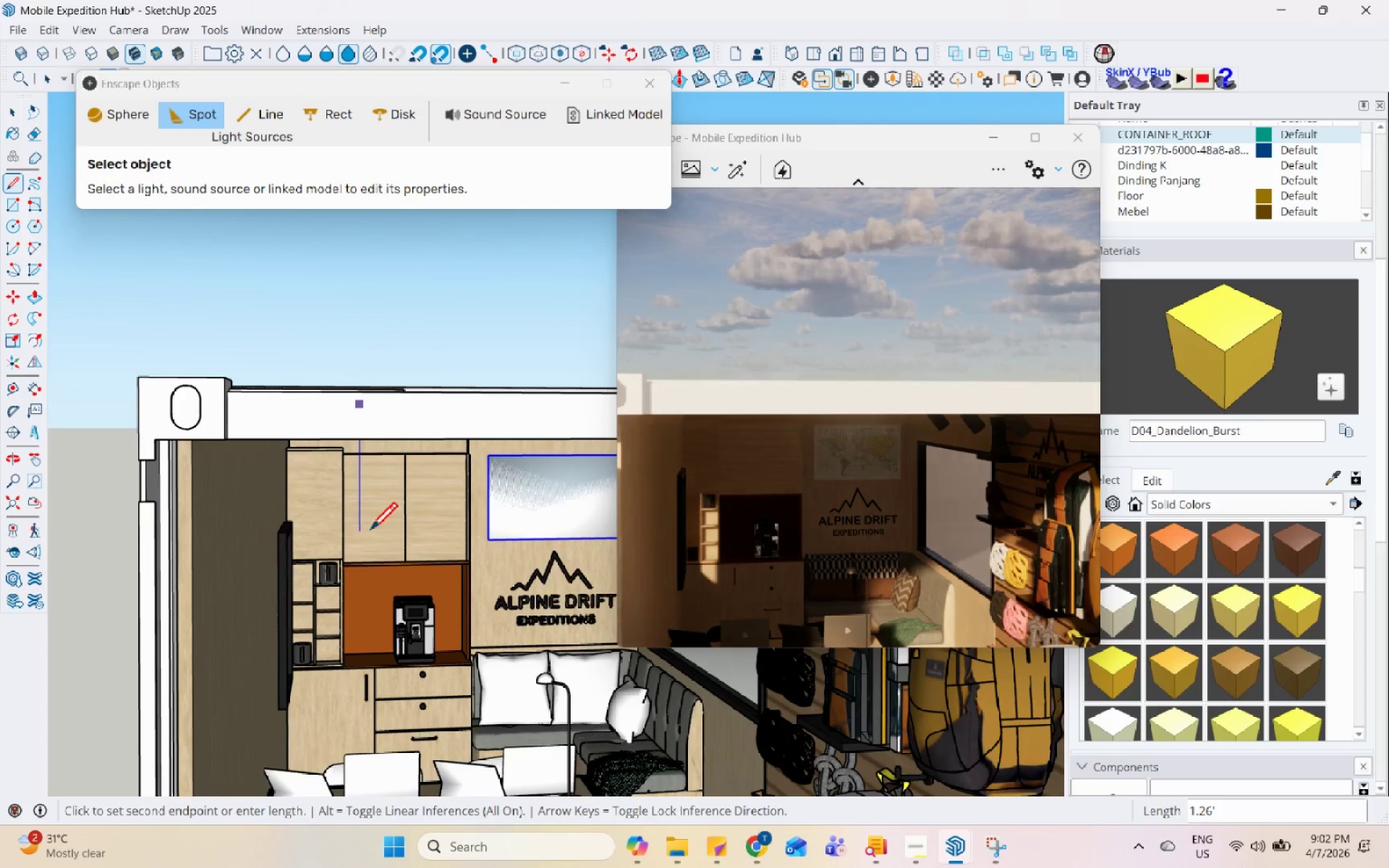 
left_click([370, 532])
 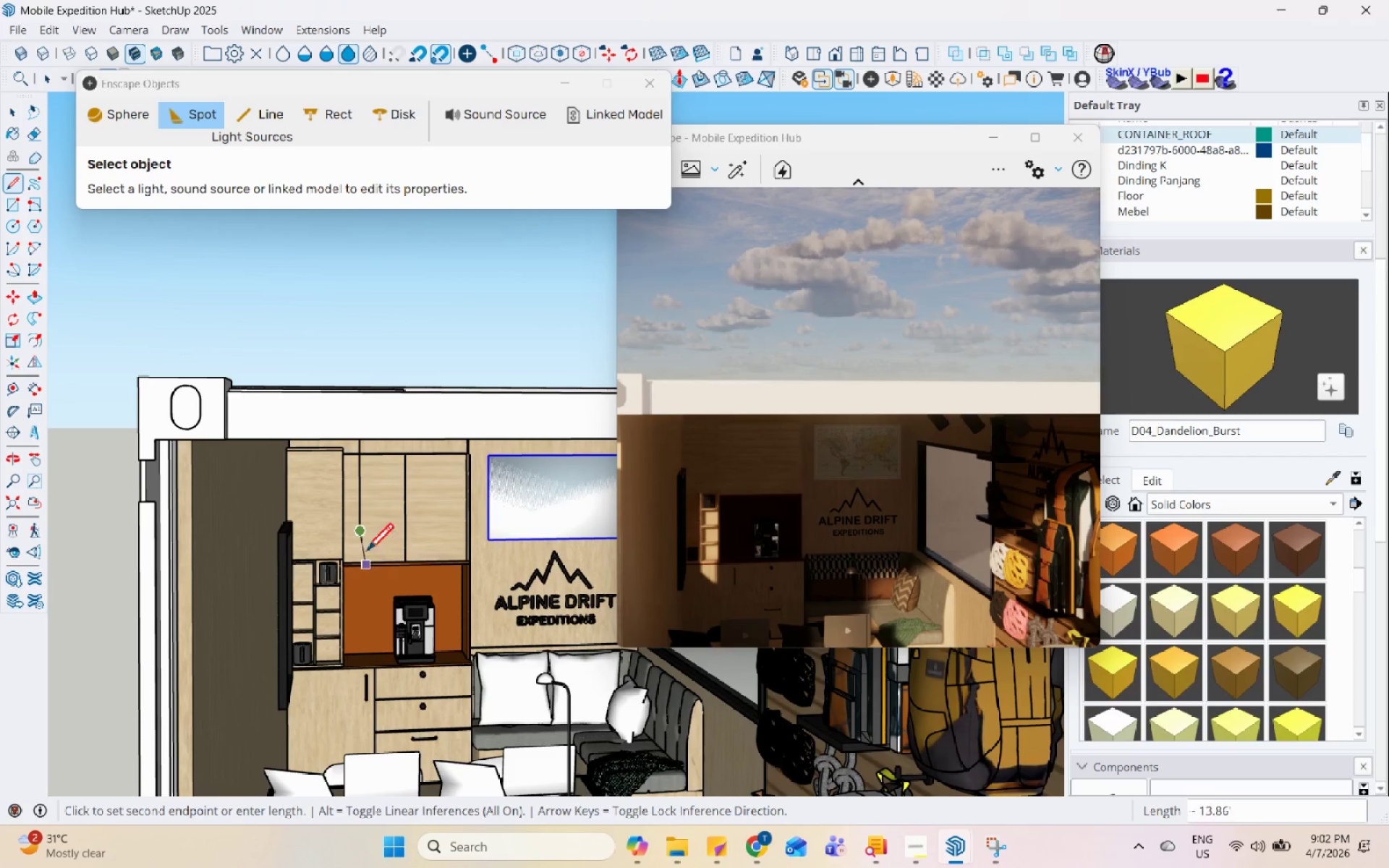 
scroll: coordinate [356, 467], scroll_direction: down, amount: 5.0
 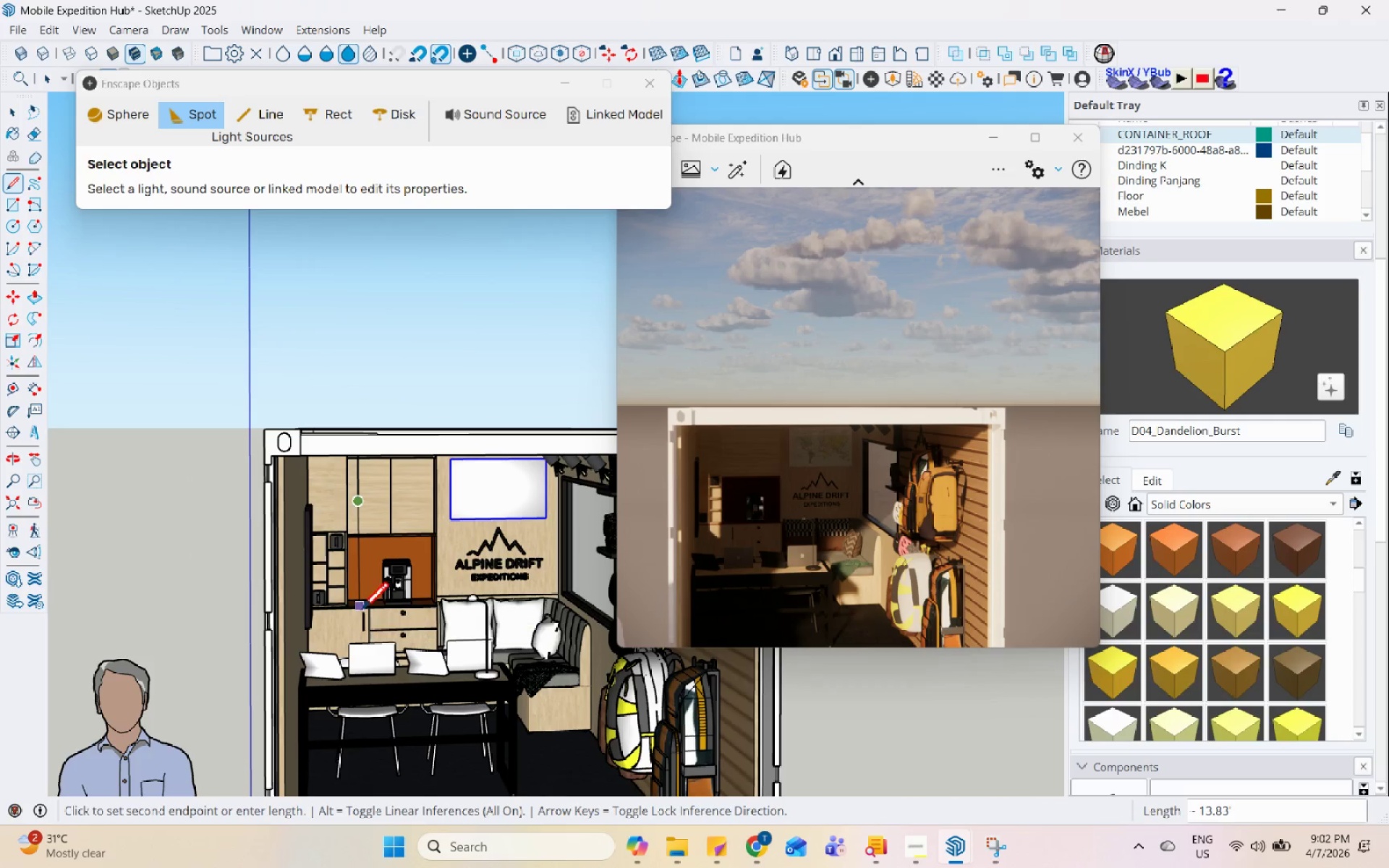 
scroll: coordinate [362, 704], scroll_direction: up, amount: 6.0
 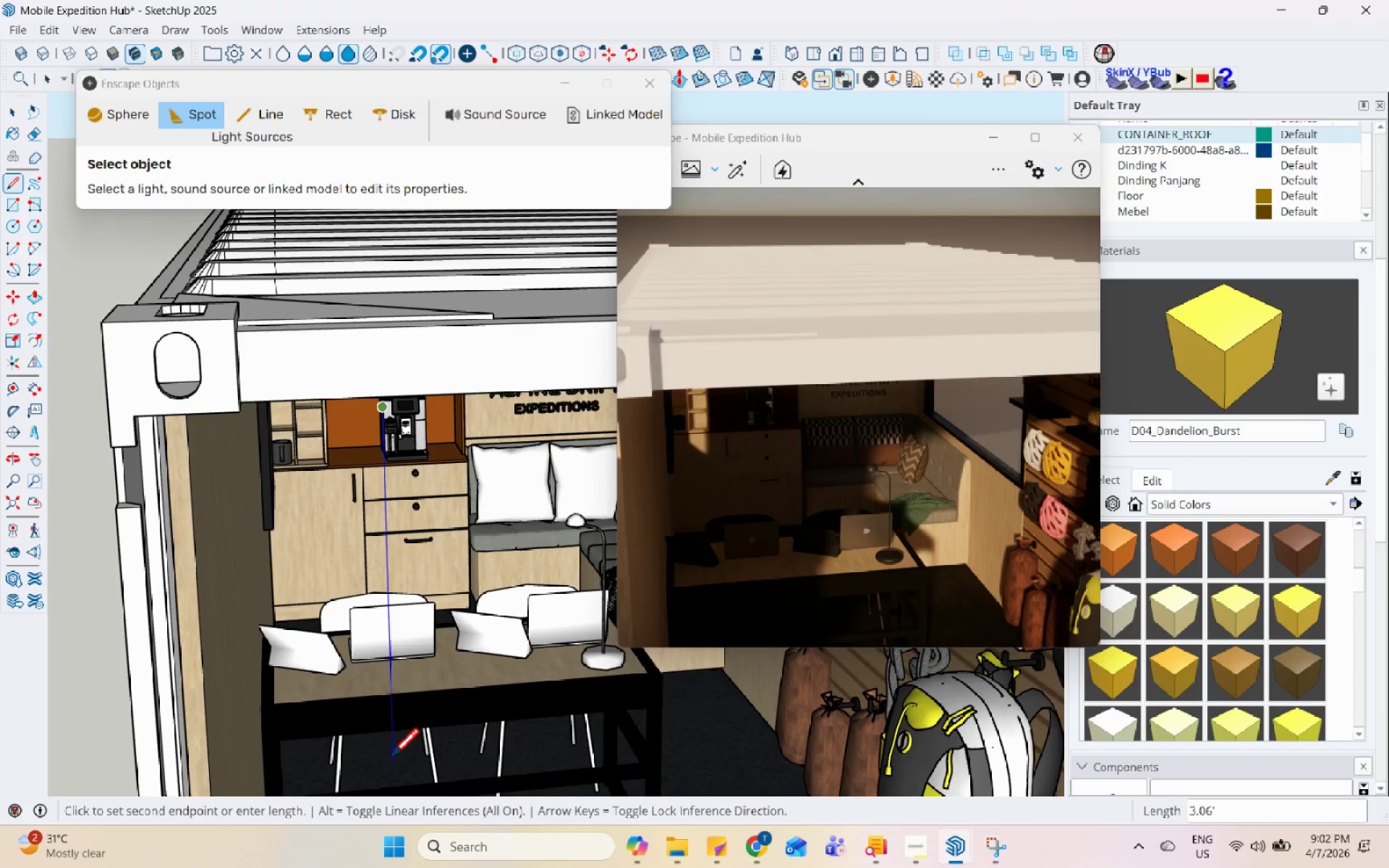 
scroll: coordinate [381, 624], scroll_direction: down, amount: 7.0
 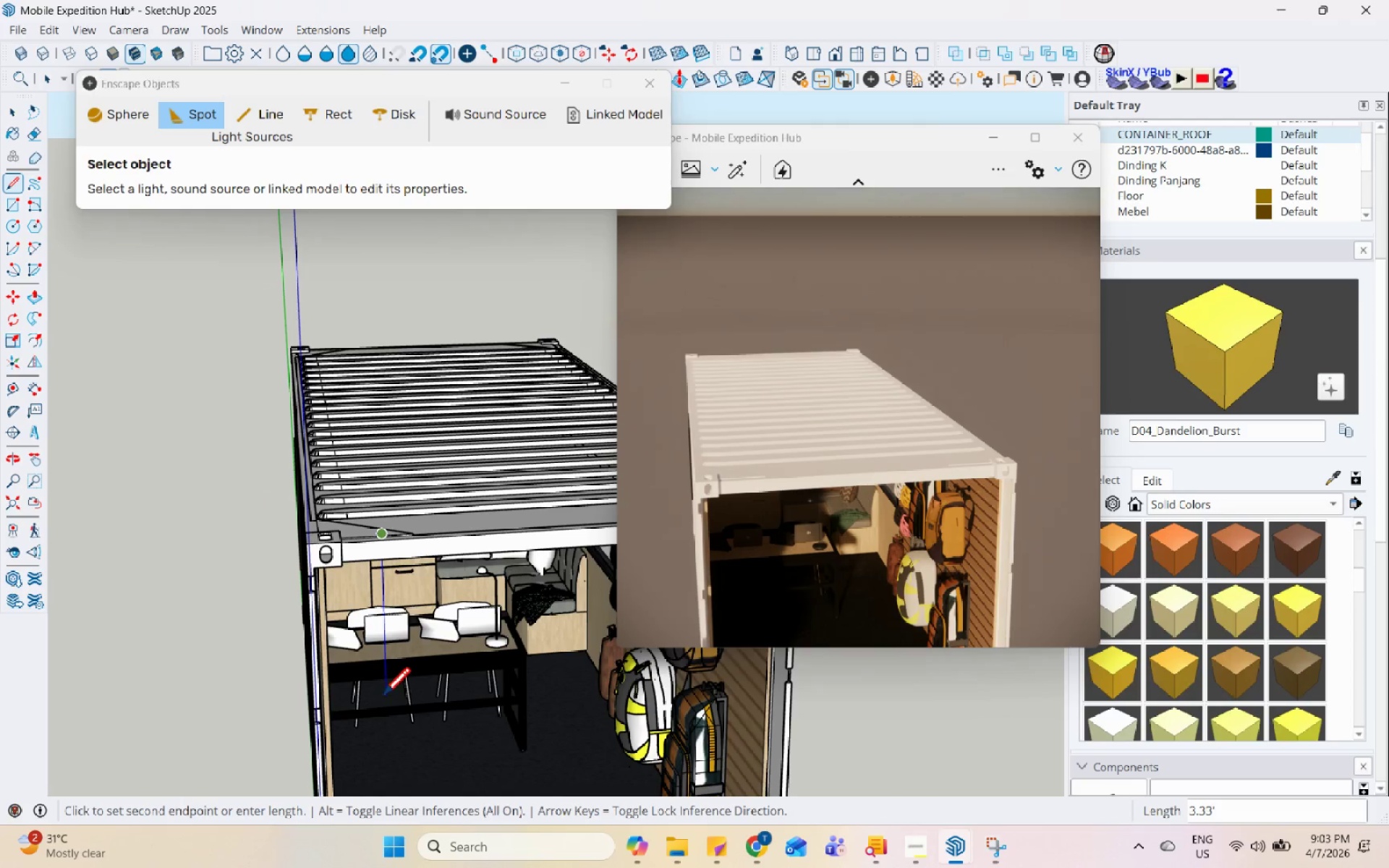 
left_click([383, 697])
 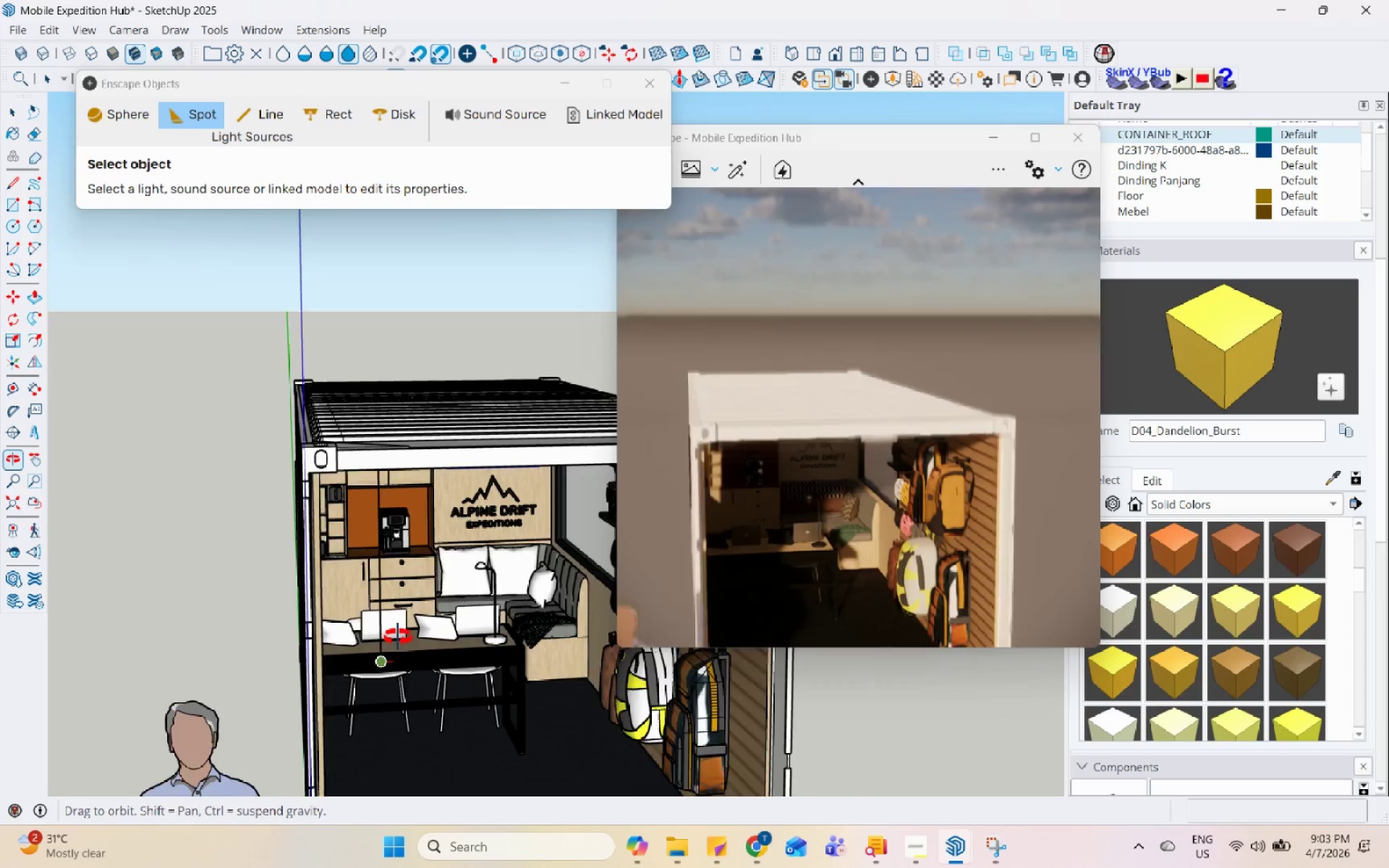 
key(Space)
 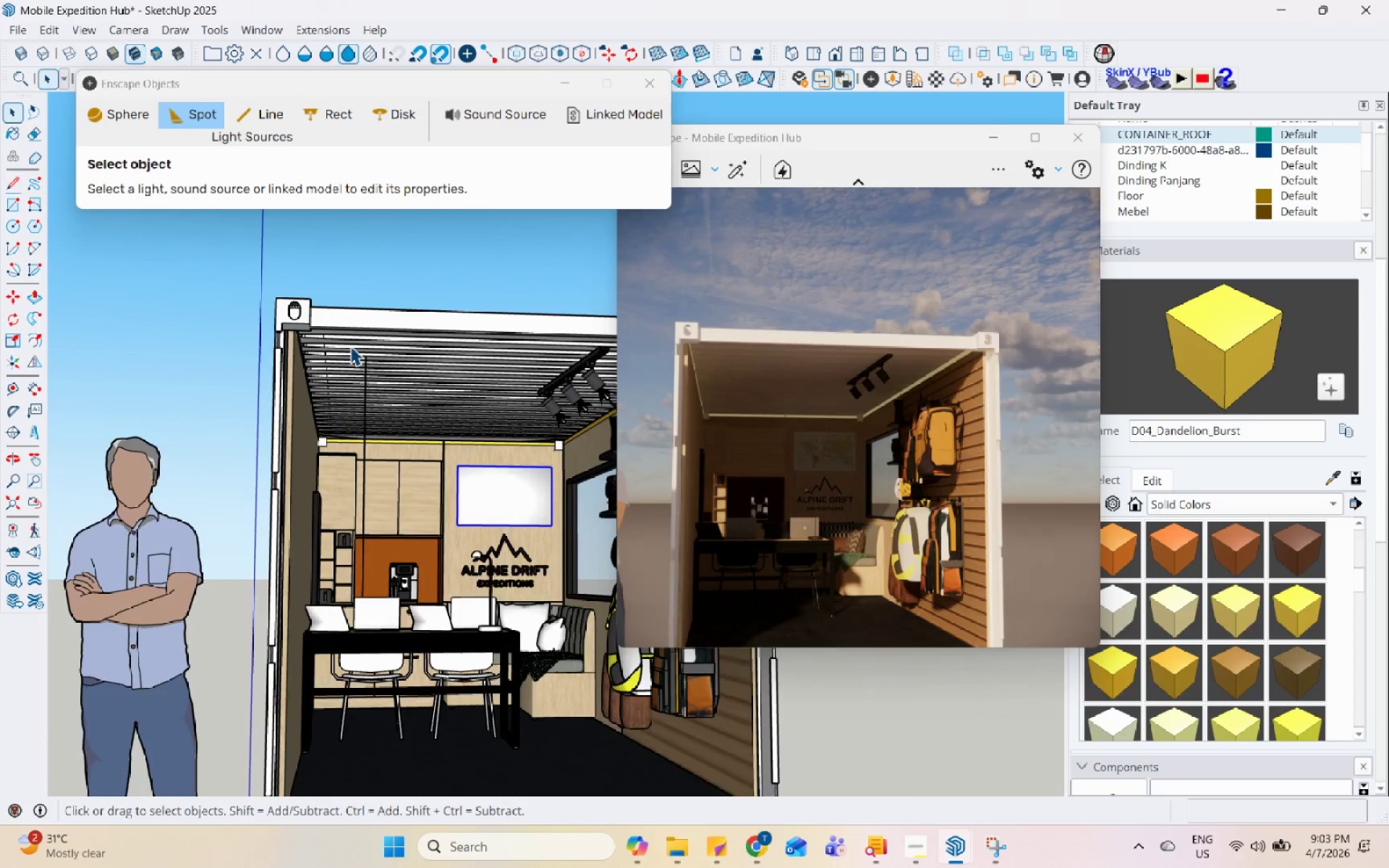 
scroll: coordinate [336, 271], scroll_direction: up, amount: 3.0
 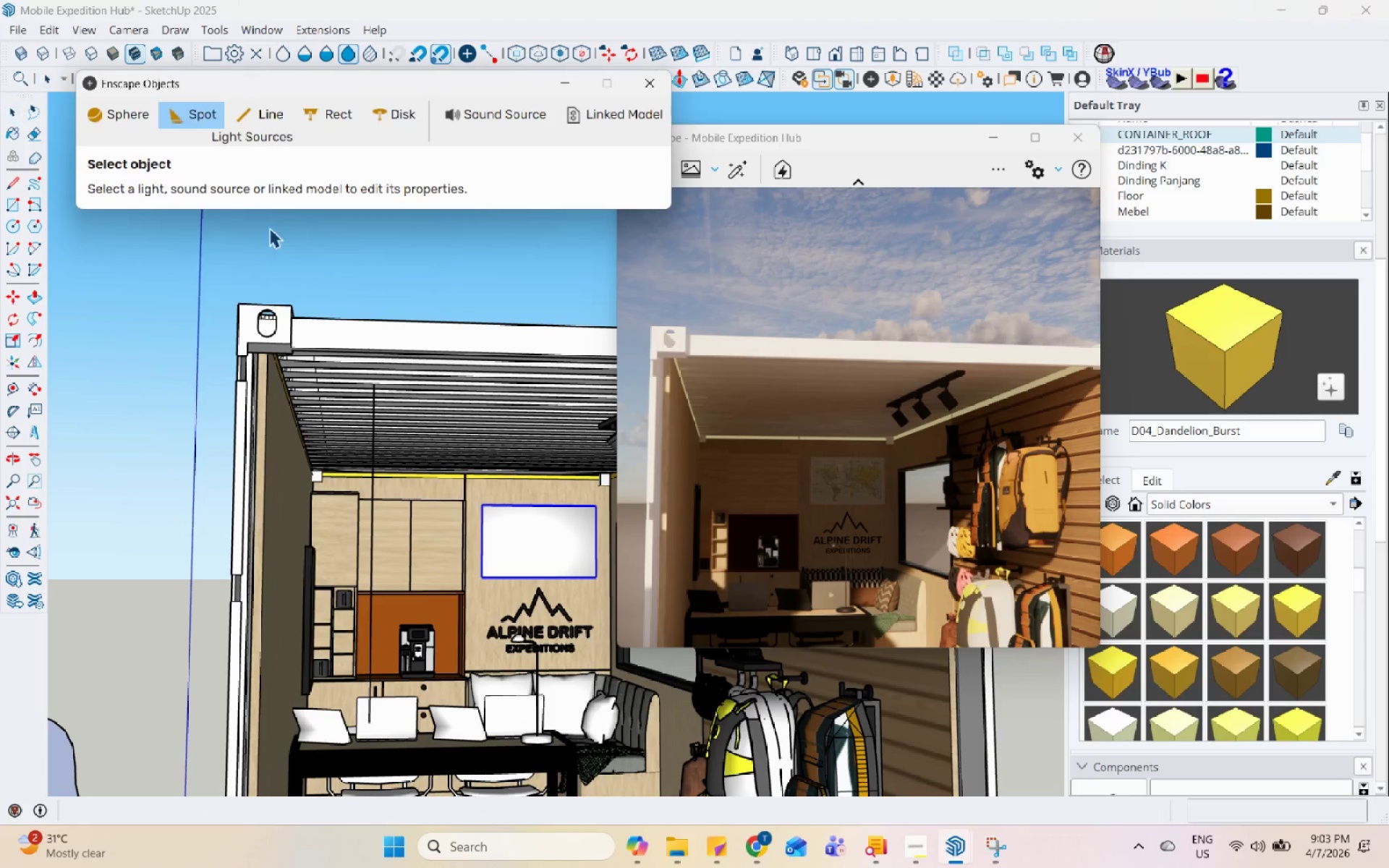 
left_click([373, 388])
 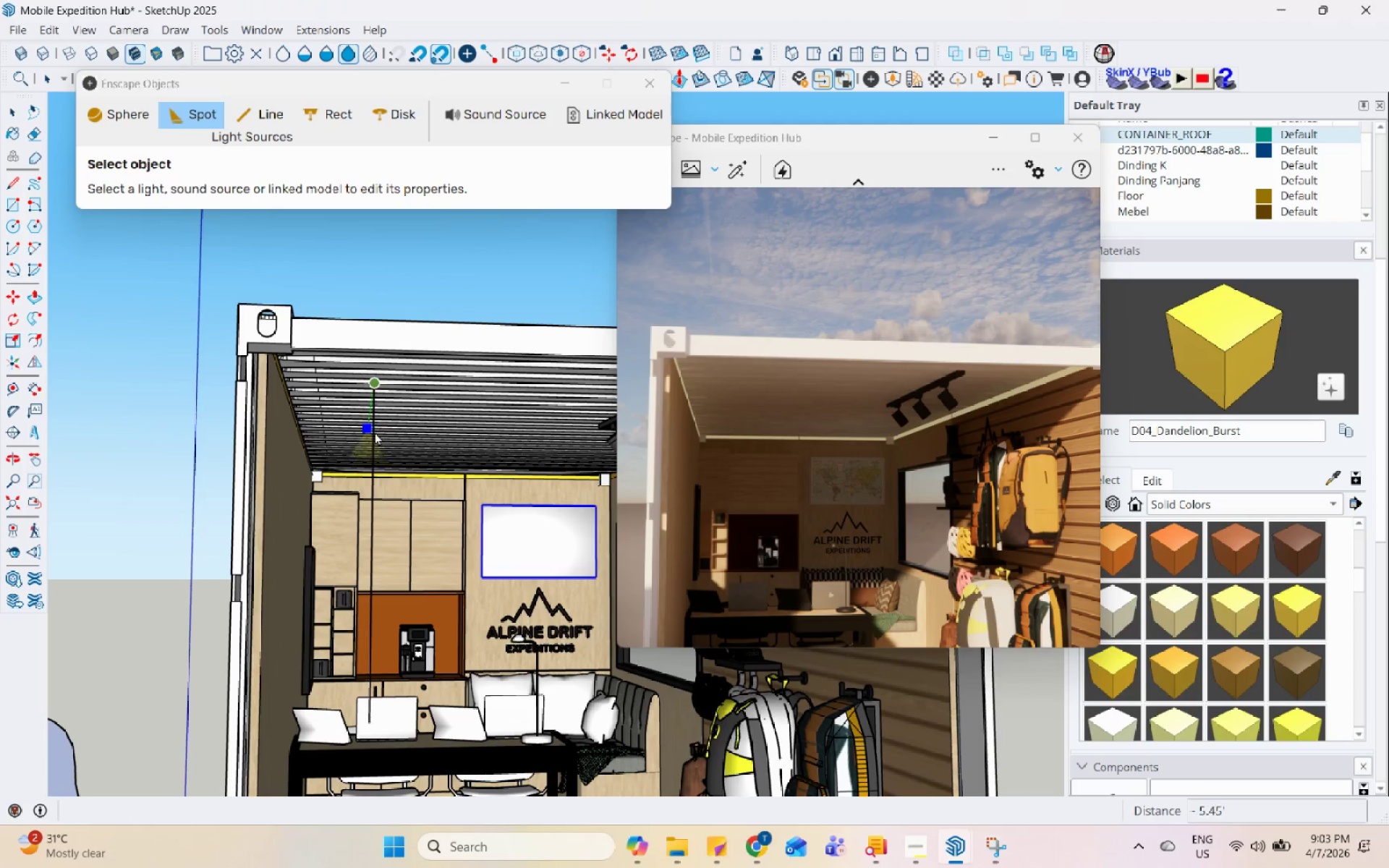 
scroll: coordinate [346, 338], scroll_direction: up, amount: 10.0
 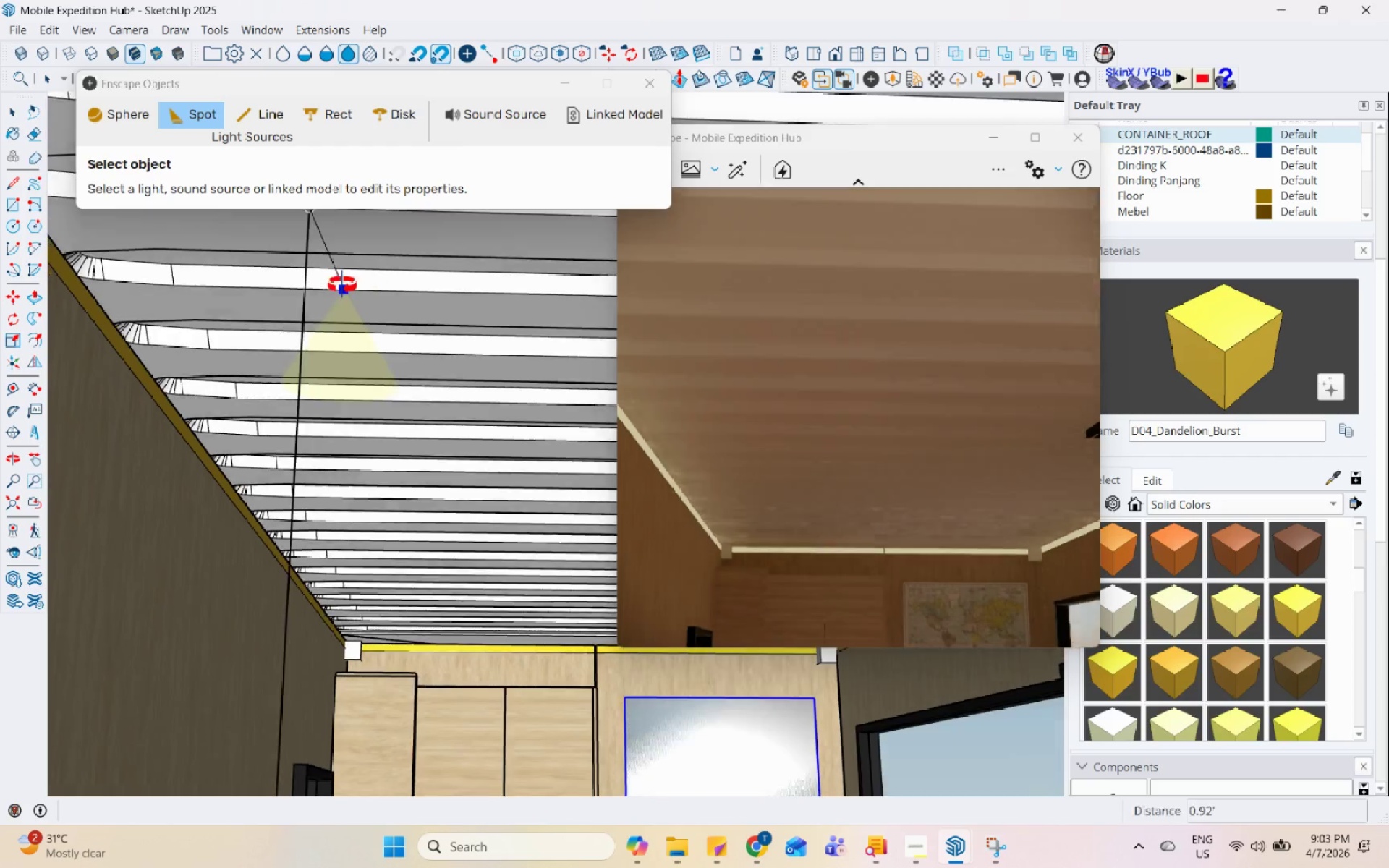 
scroll: coordinate [334, 364], scroll_direction: down, amount: 1.0
 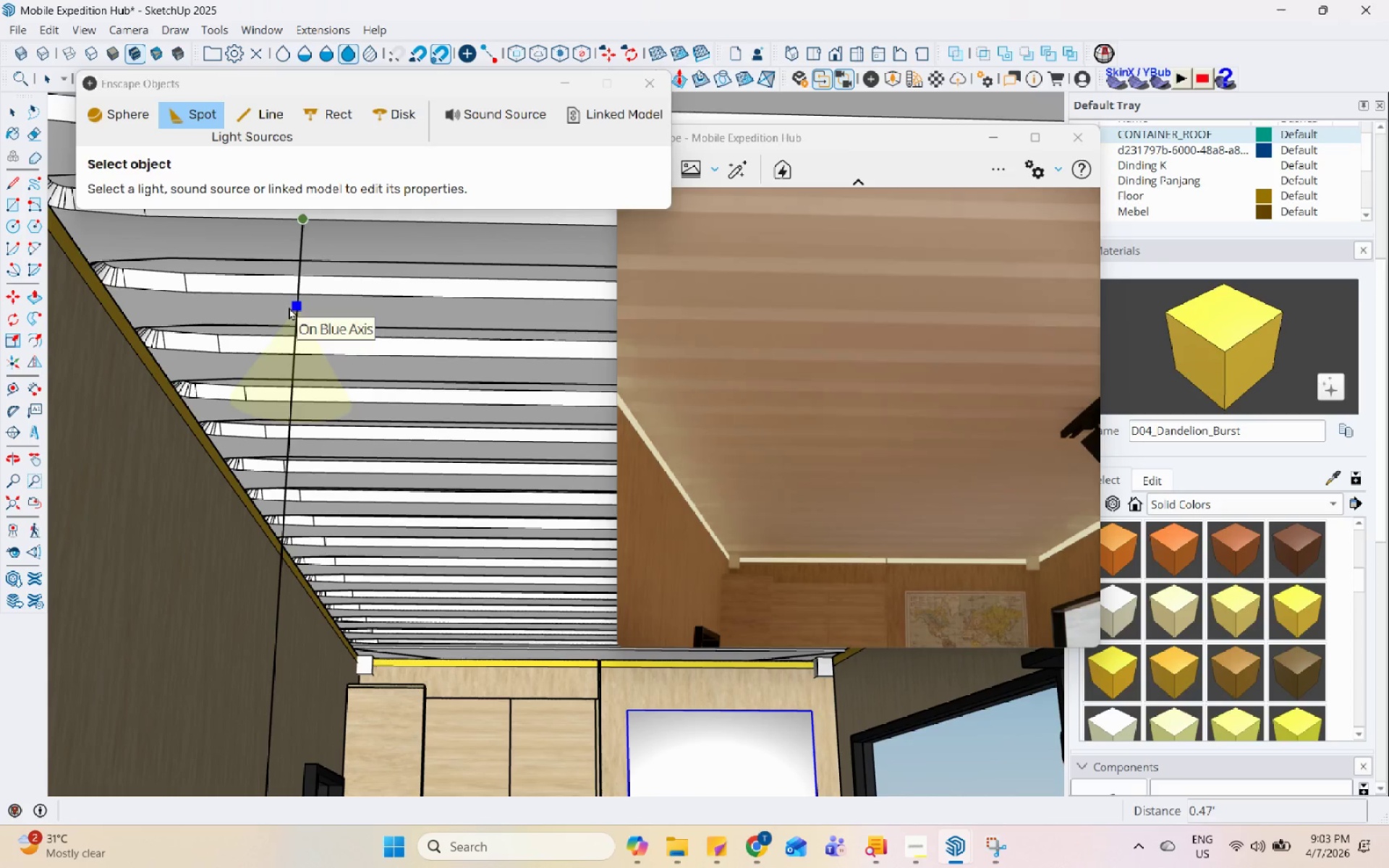 
left_click([295, 302])
 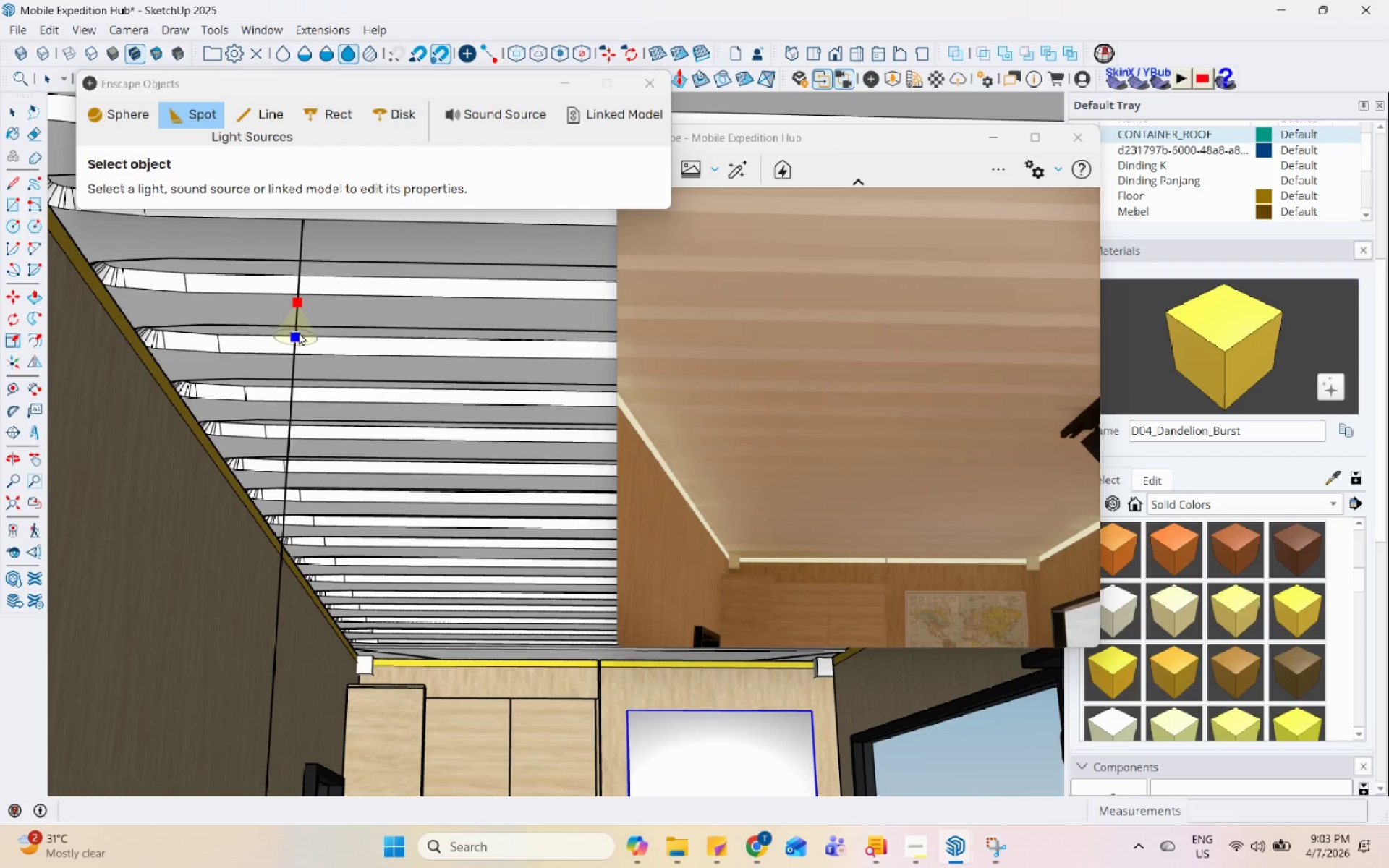 
scroll: coordinate [320, 615], scroll_direction: down, amount: 7.0
 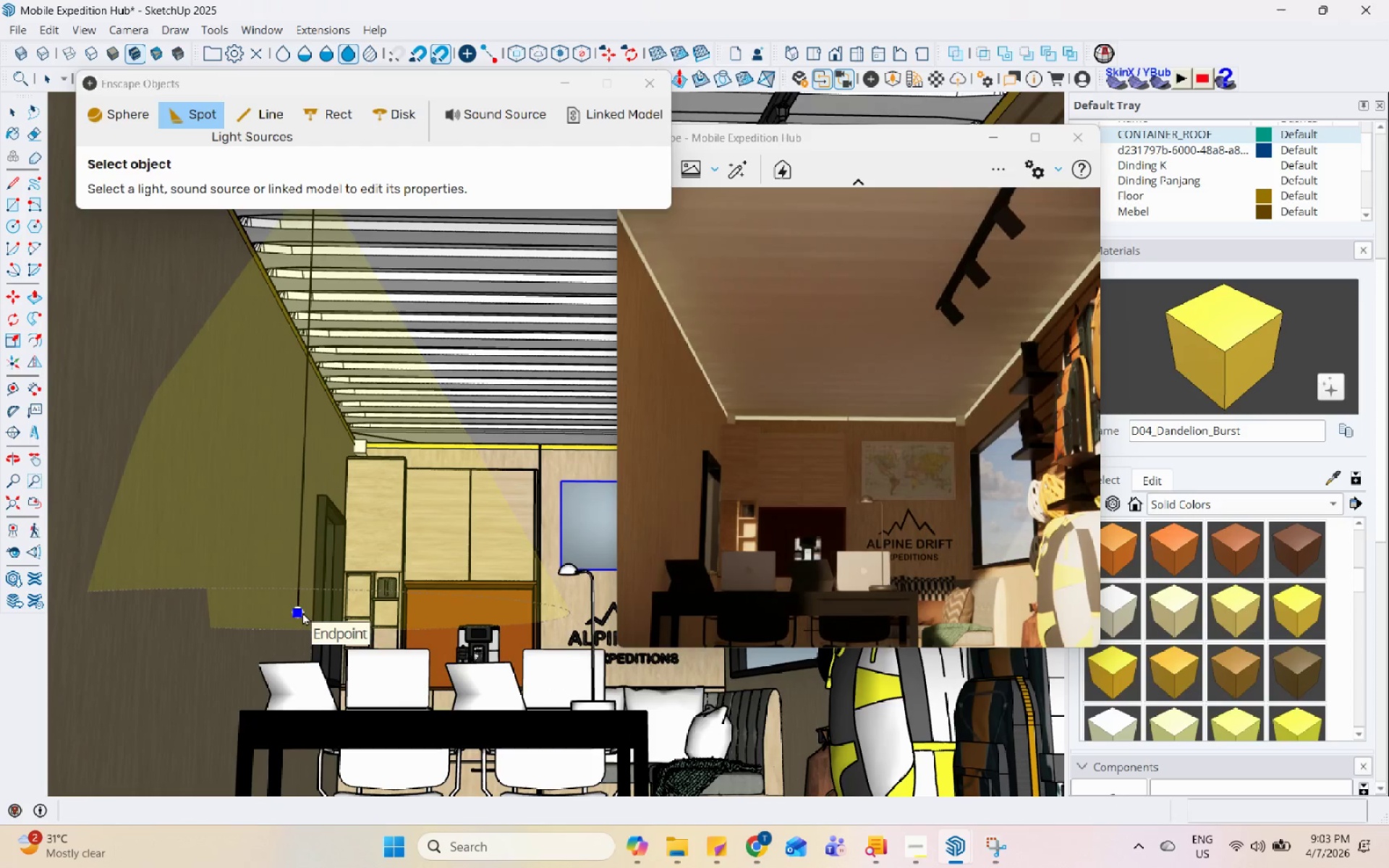 
left_click([302, 612])
 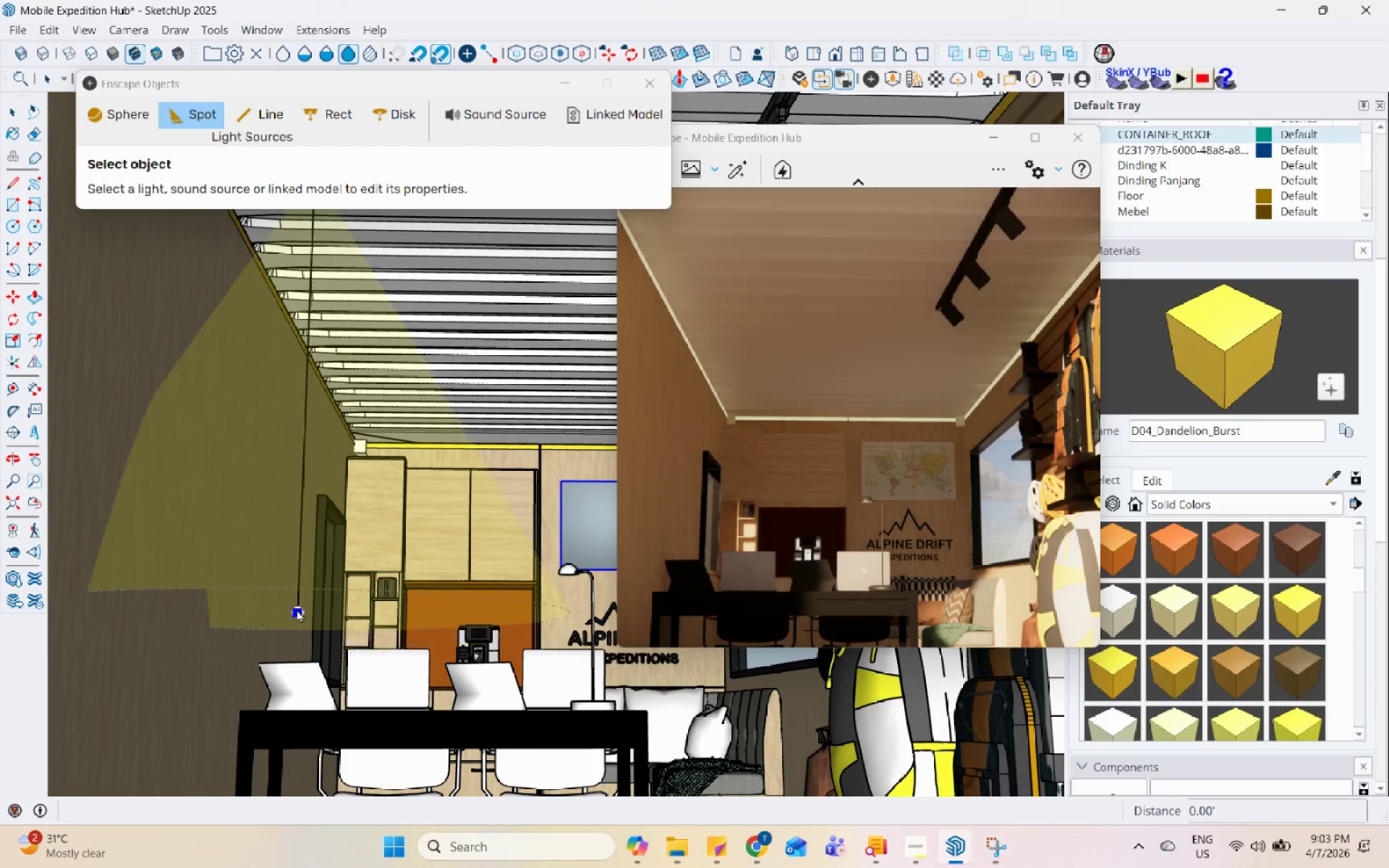 
left_click([297, 609])
 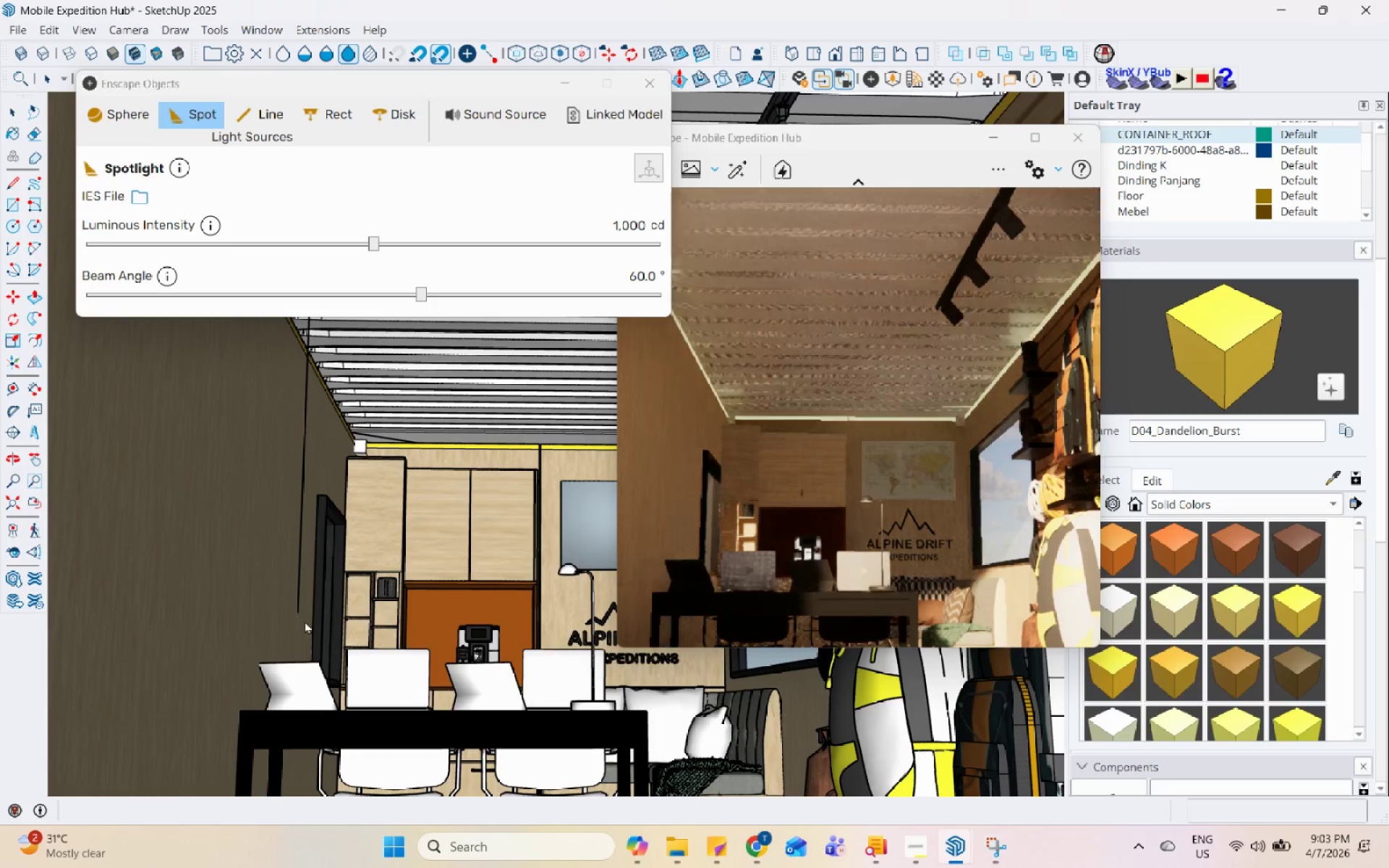 
scroll: coordinate [306, 635], scroll_direction: down, amount: 5.0
 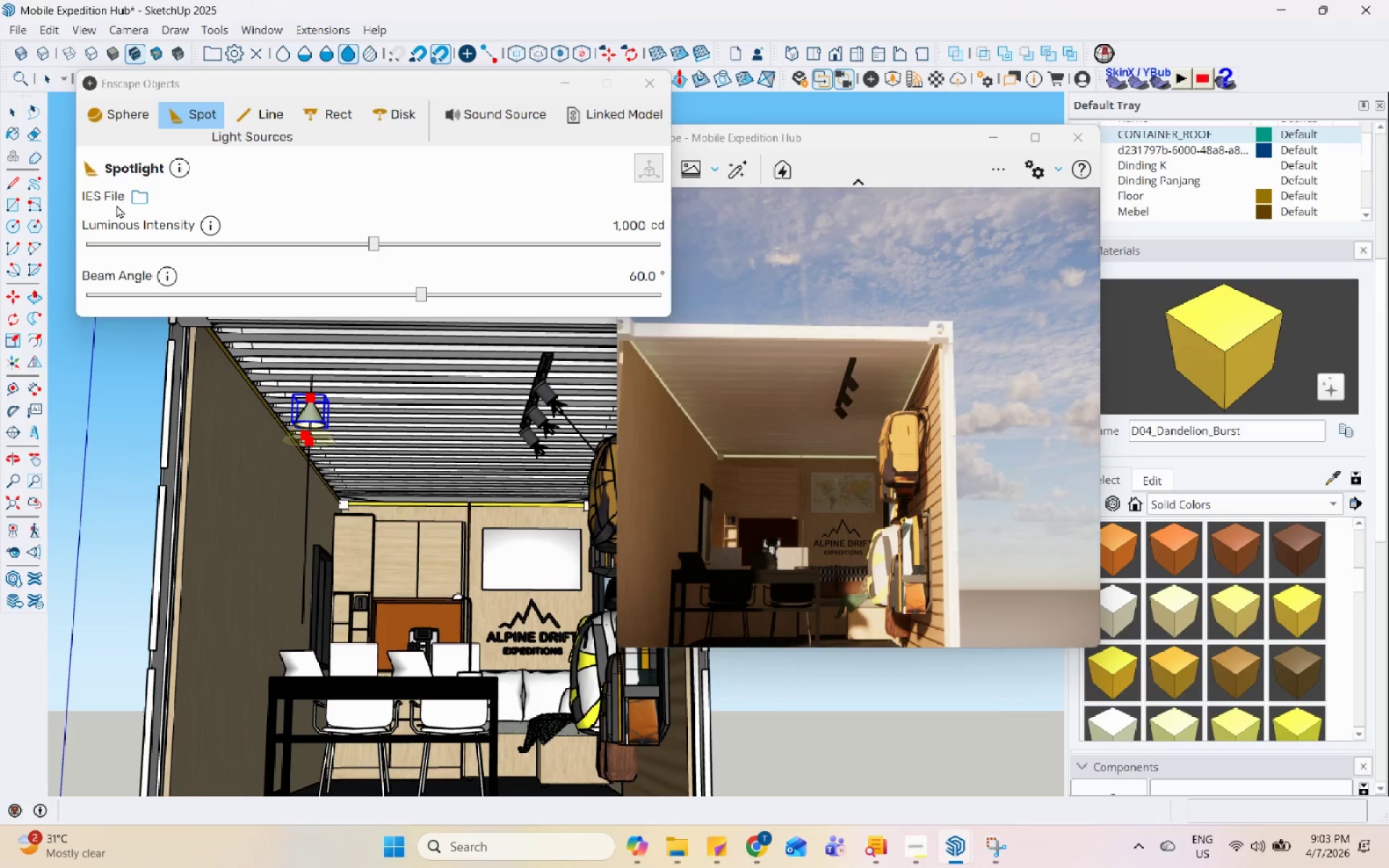 
left_click([131, 195])
 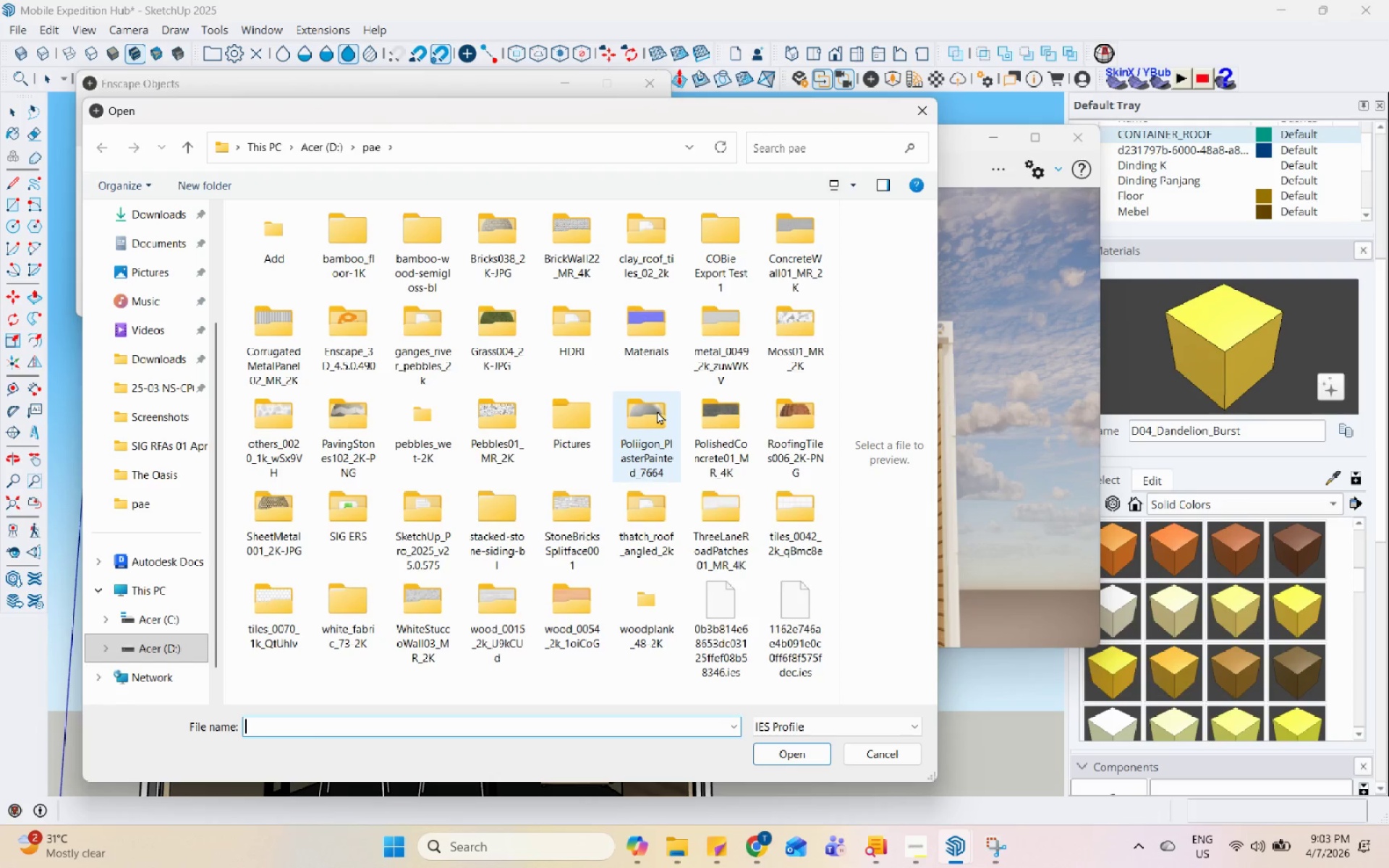 
scroll: coordinate [511, 464], scroll_direction: down, amount: 6.0
 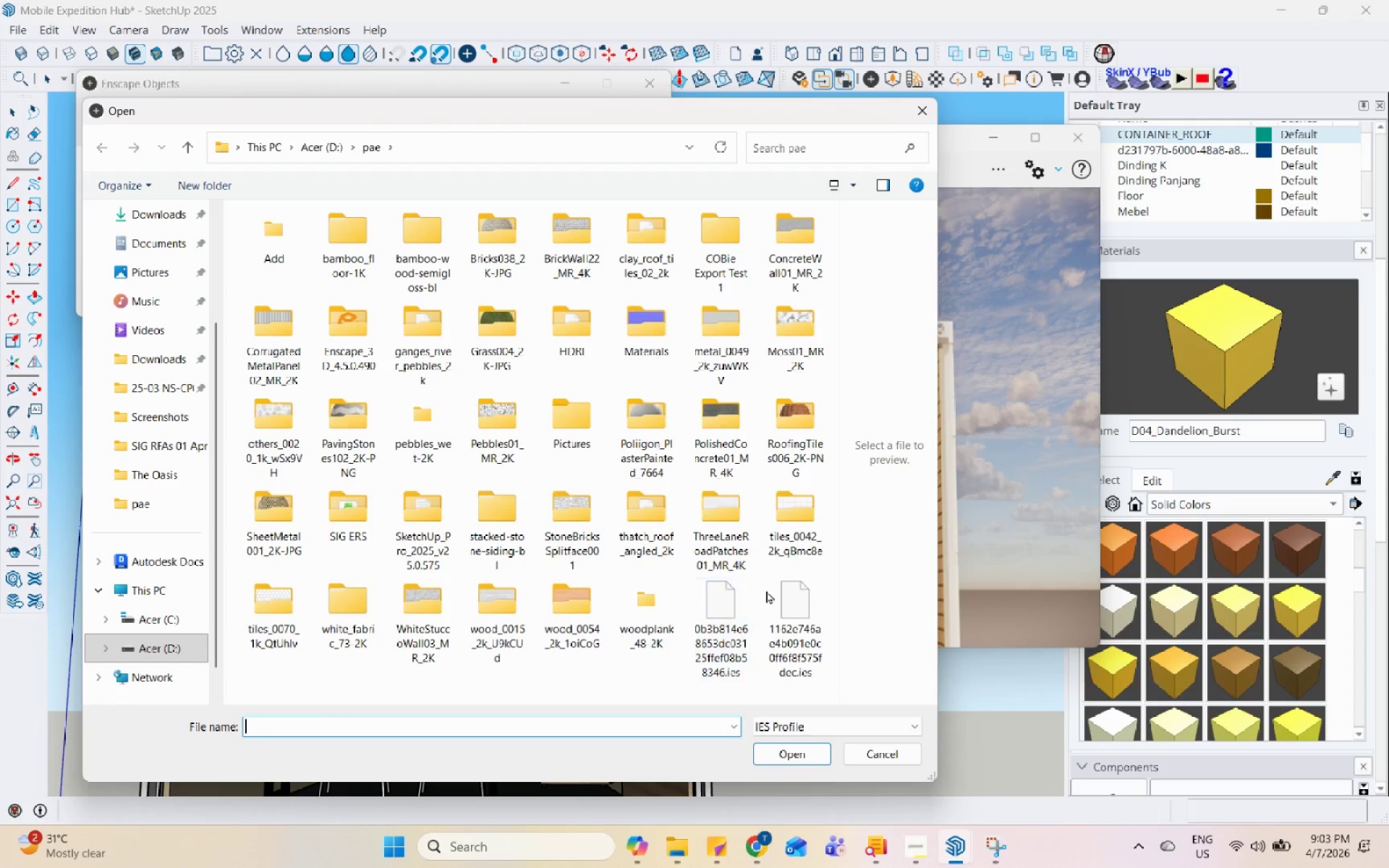 
left_click([773, 590])
 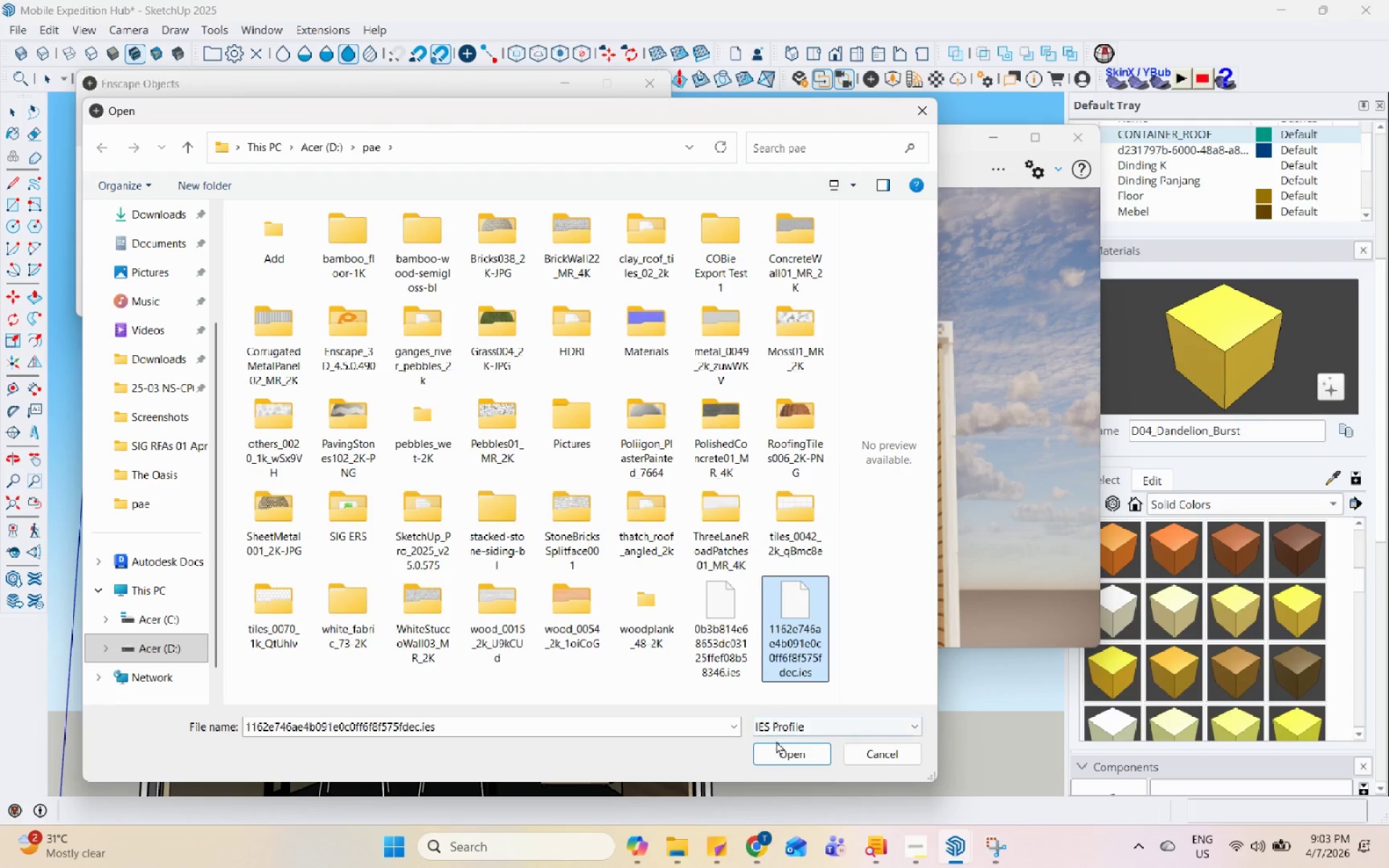 
left_click([785, 753])
 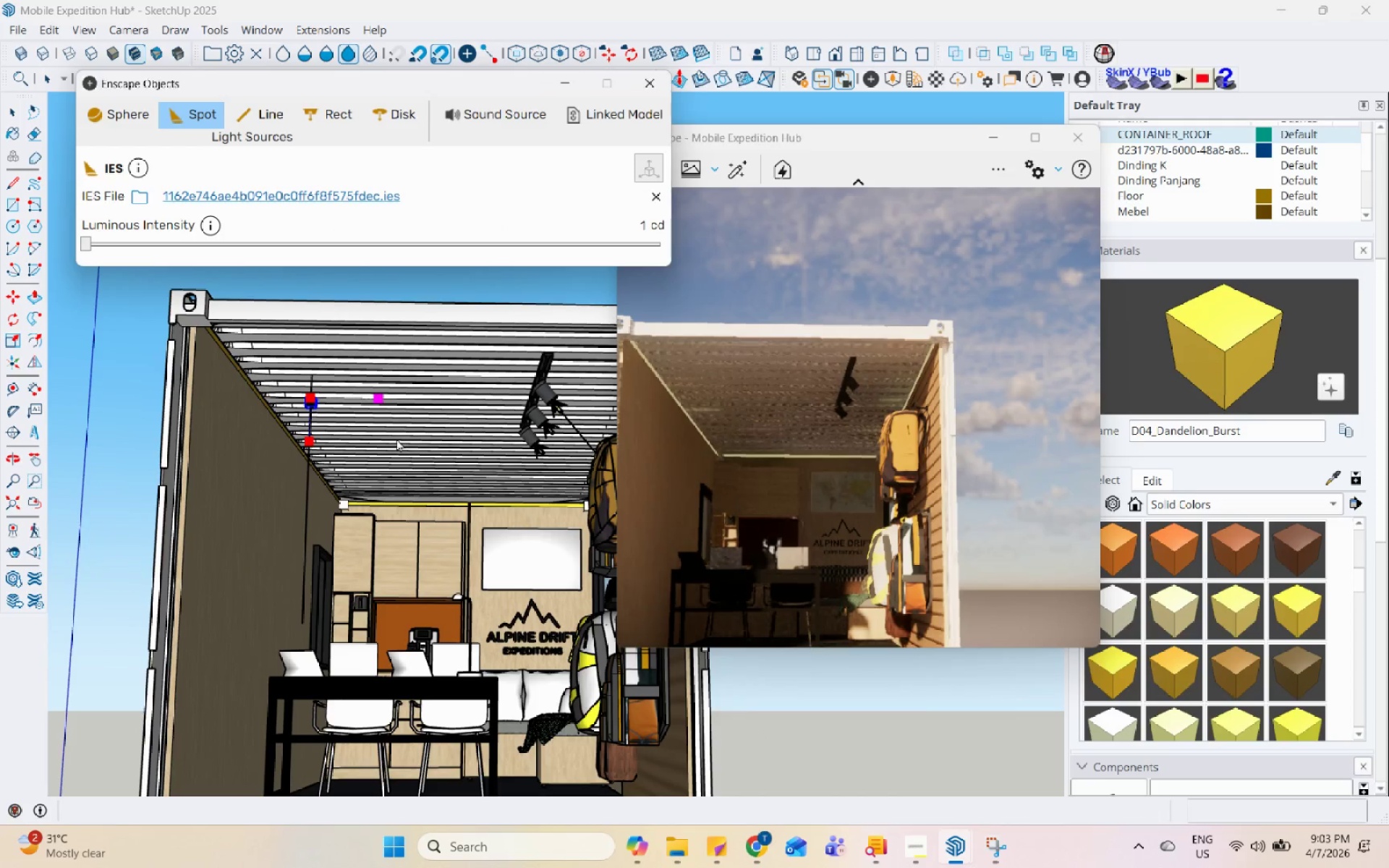 
scroll: coordinate [388, 516], scroll_direction: up, amount: 17.0
 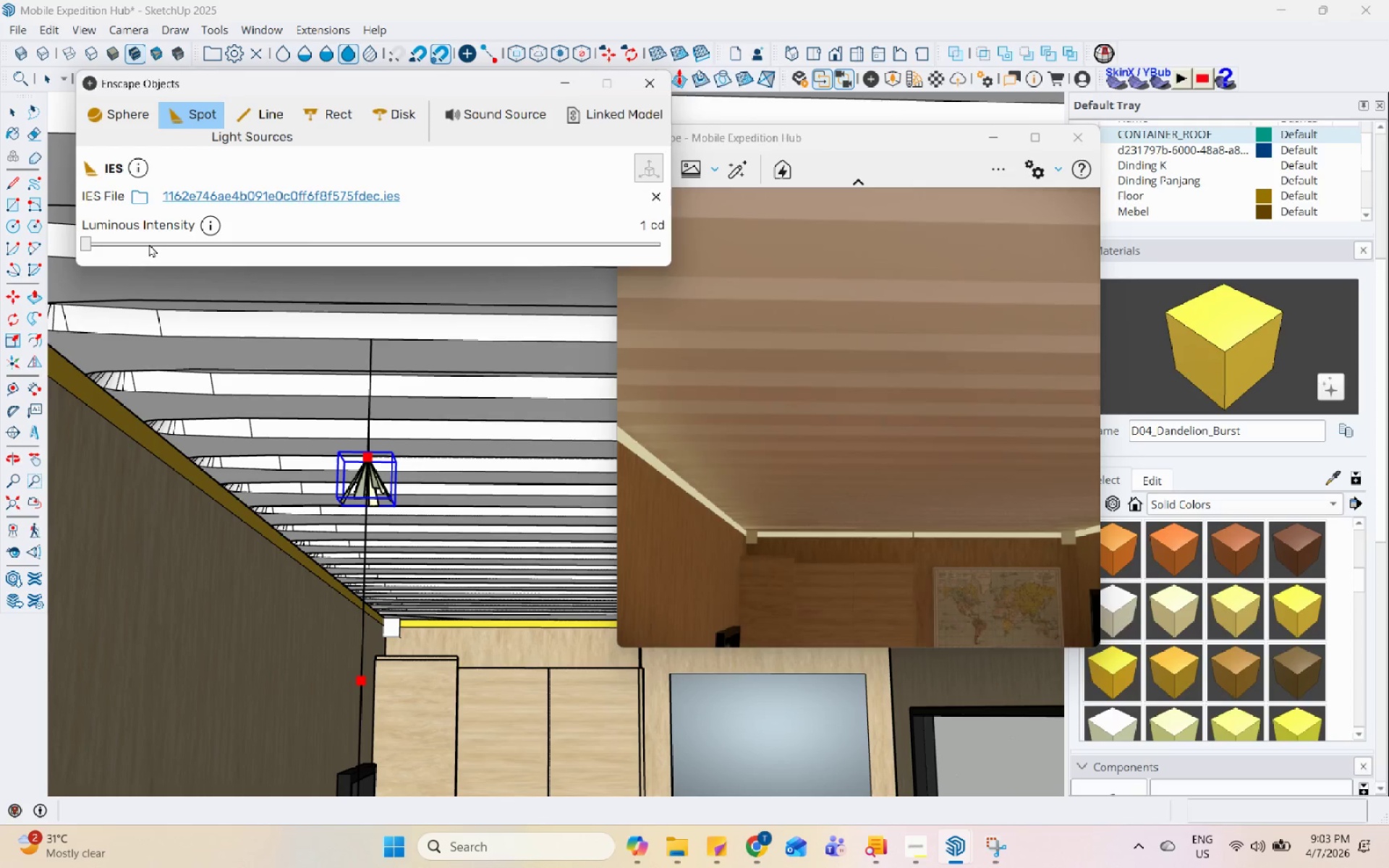 
left_click([148, 243])
 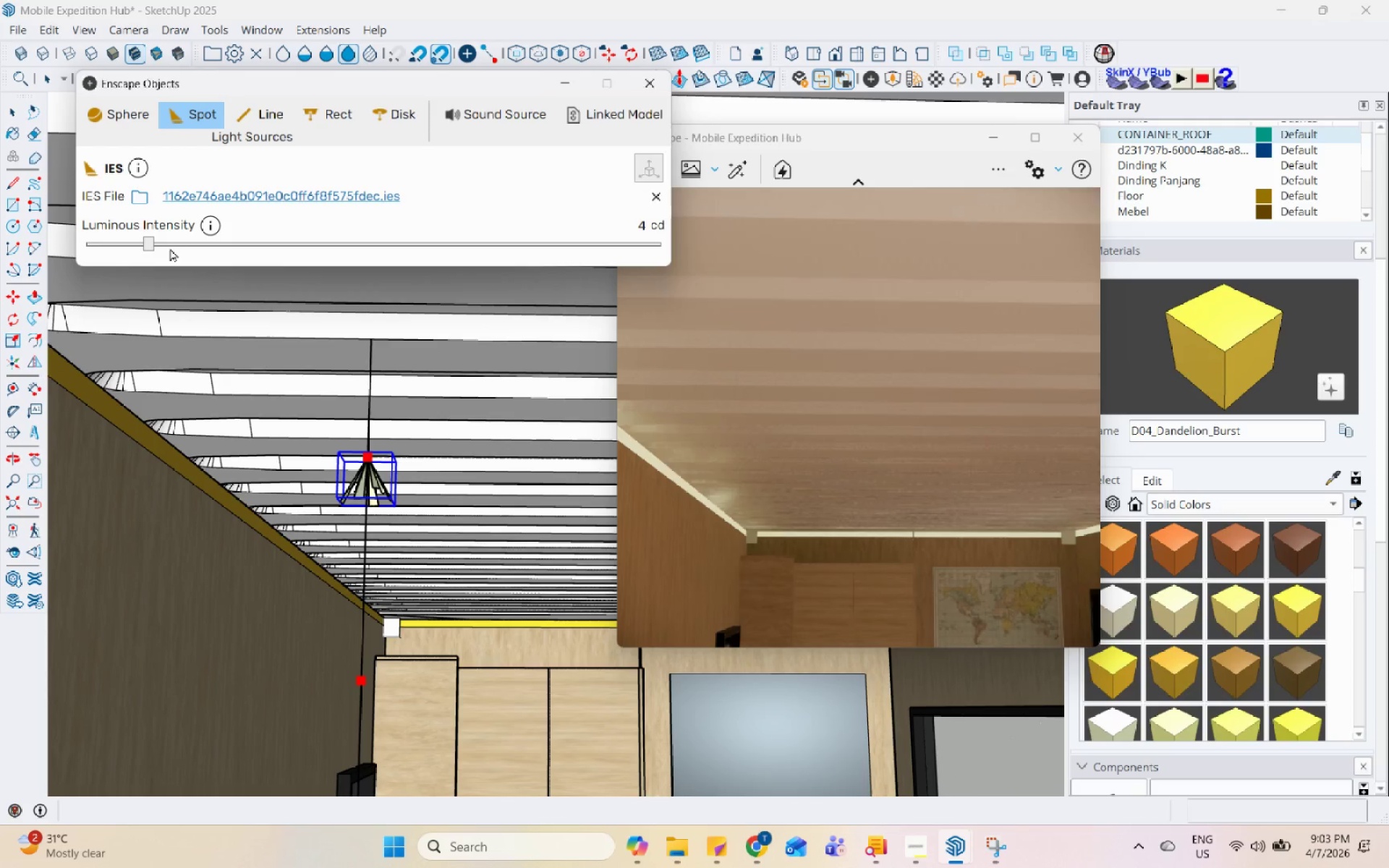 
left_click([176, 248])
 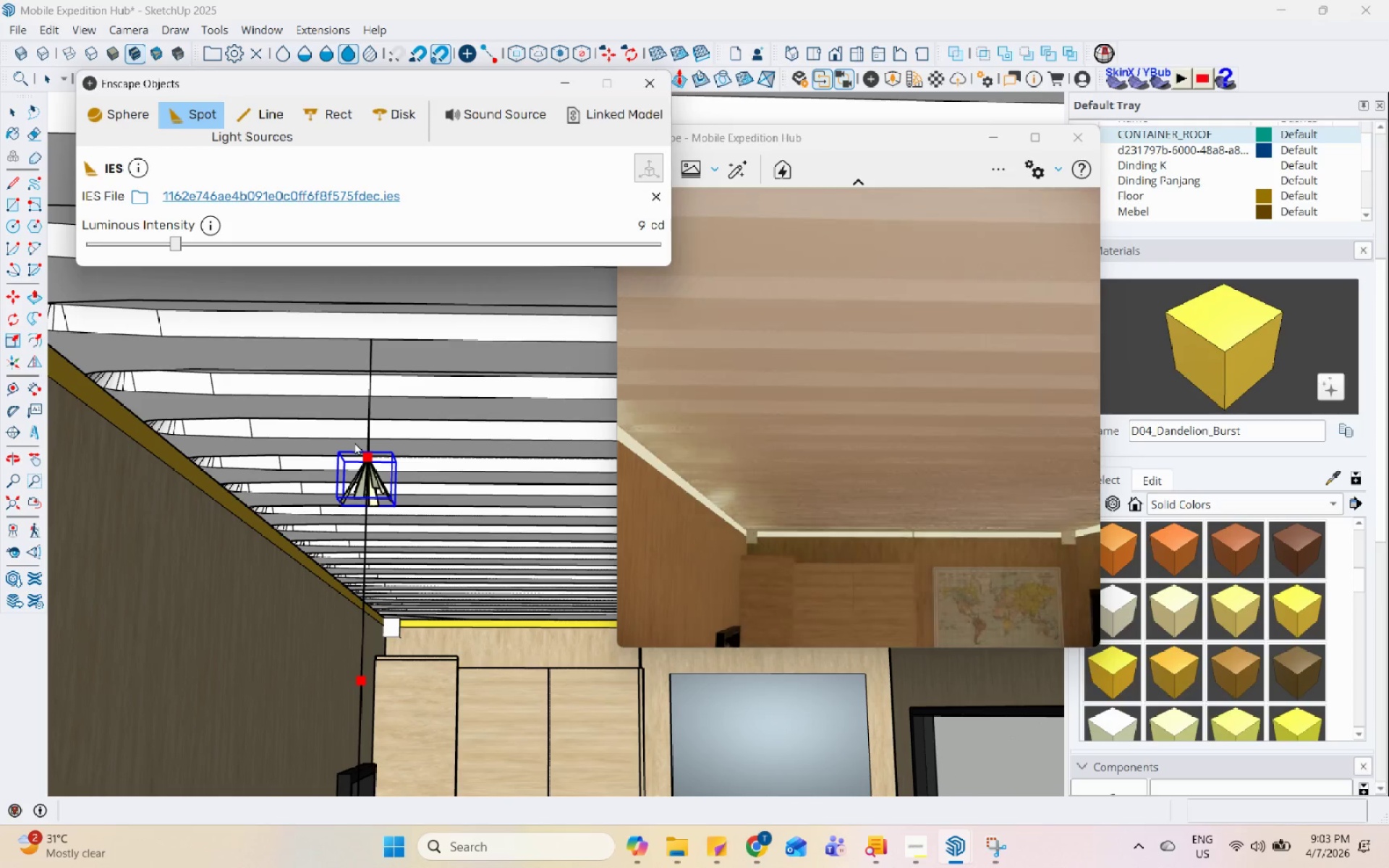 
scroll: coordinate [354, 445], scroll_direction: down, amount: 5.0
 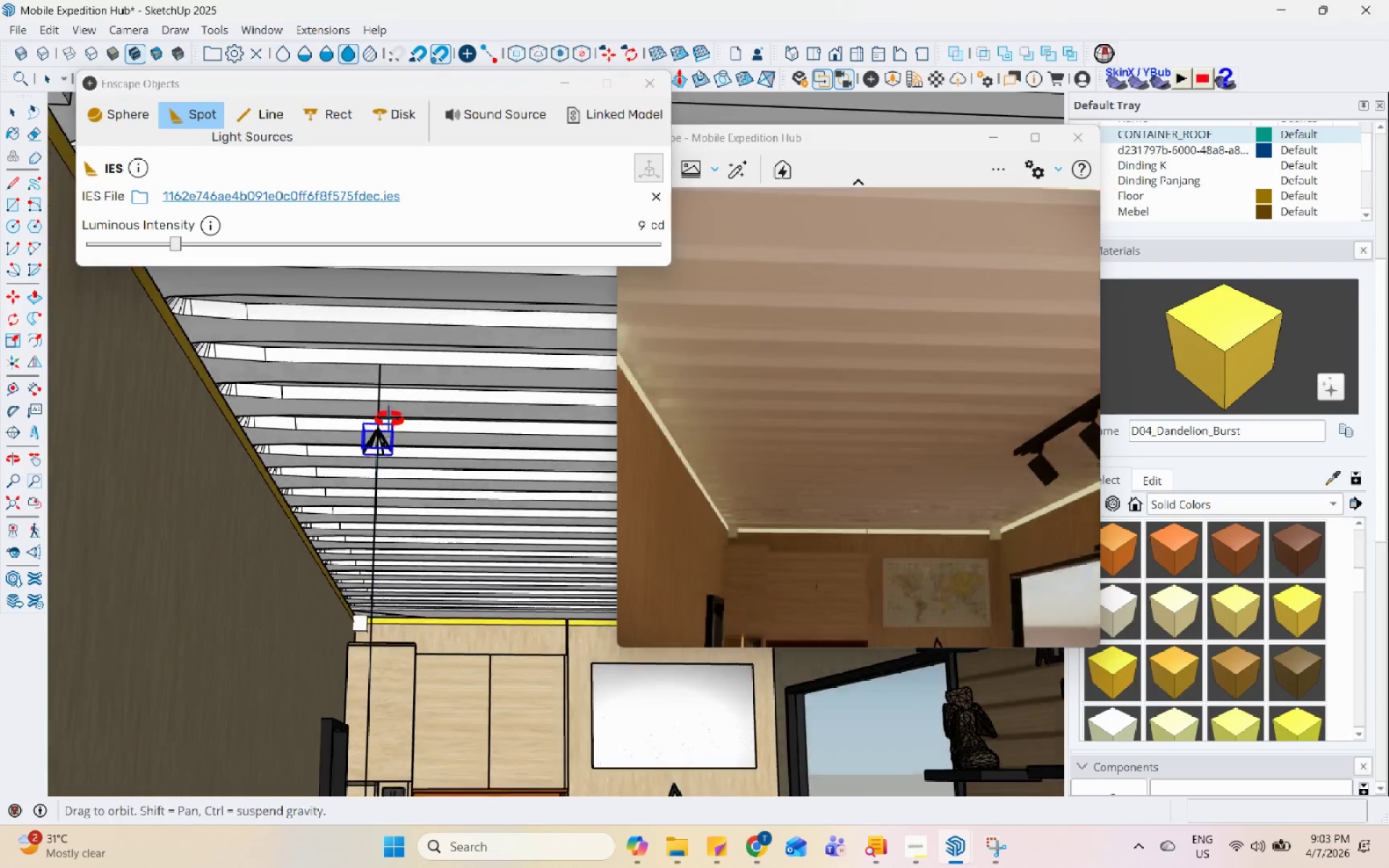 
scroll: coordinate [380, 402], scroll_direction: none, amount: 0.0
 